 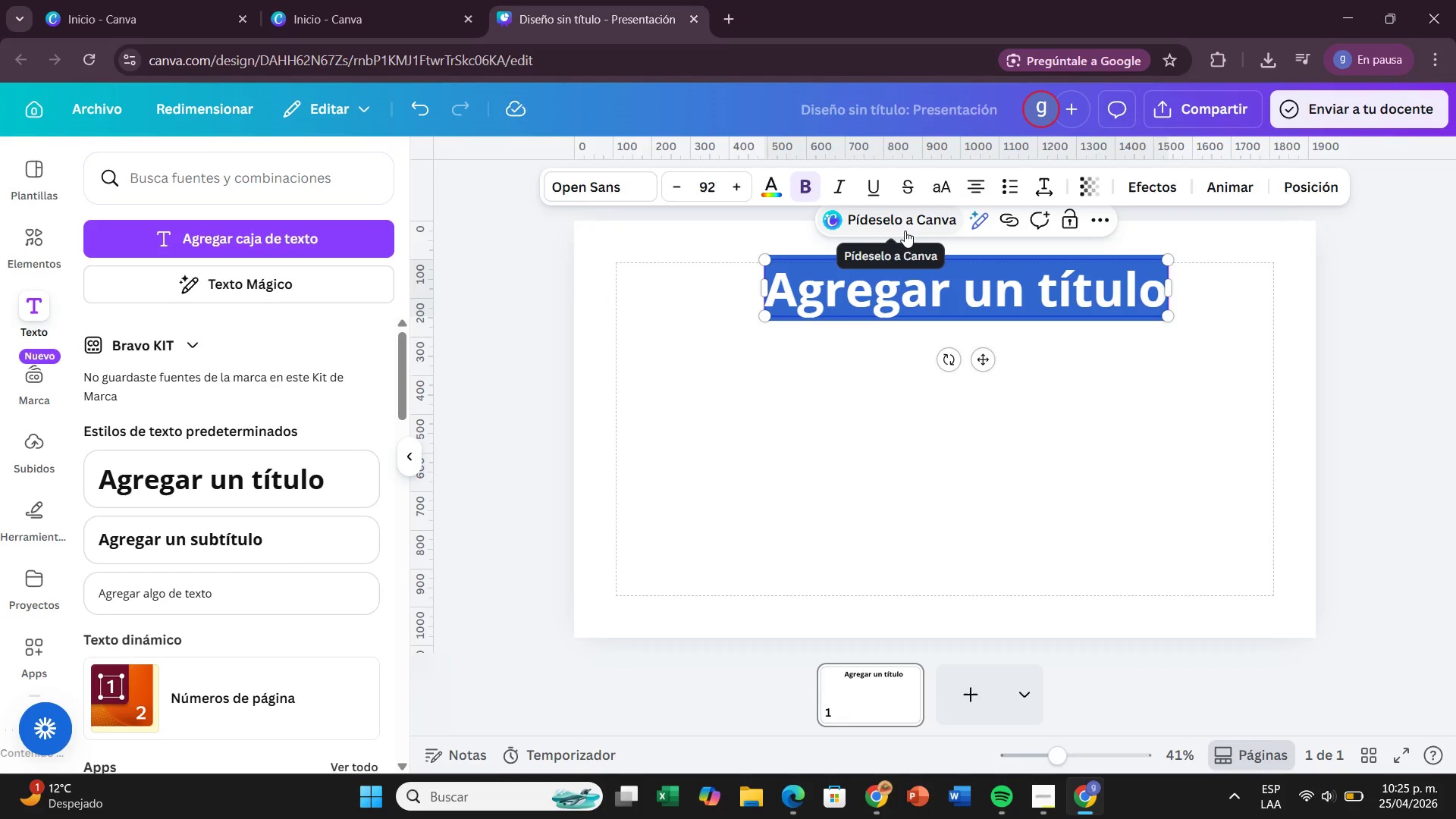 
key(Backspace)
type(Thorne )
 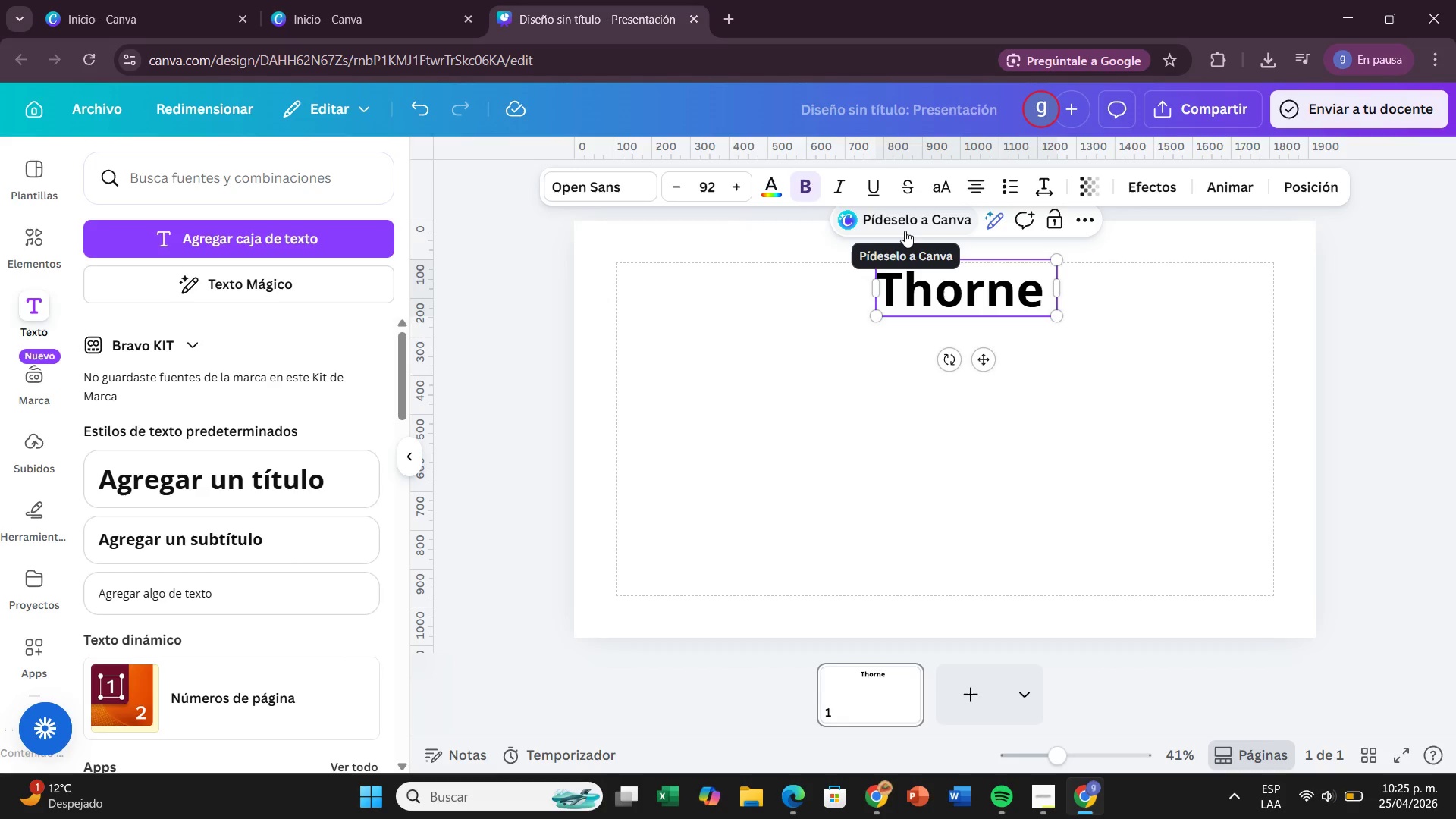 
wait(8.52)
 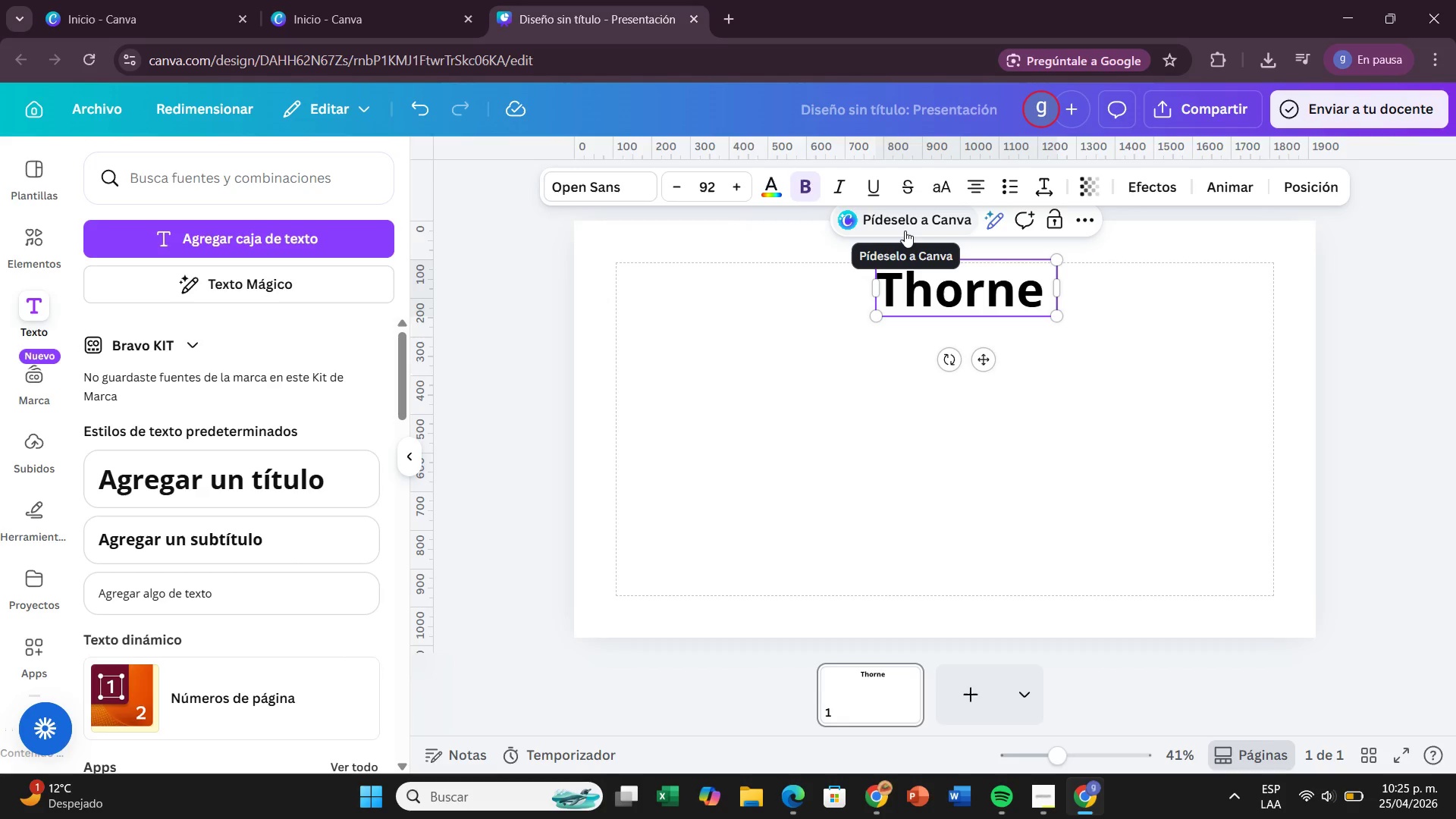 
type(Distillery )
 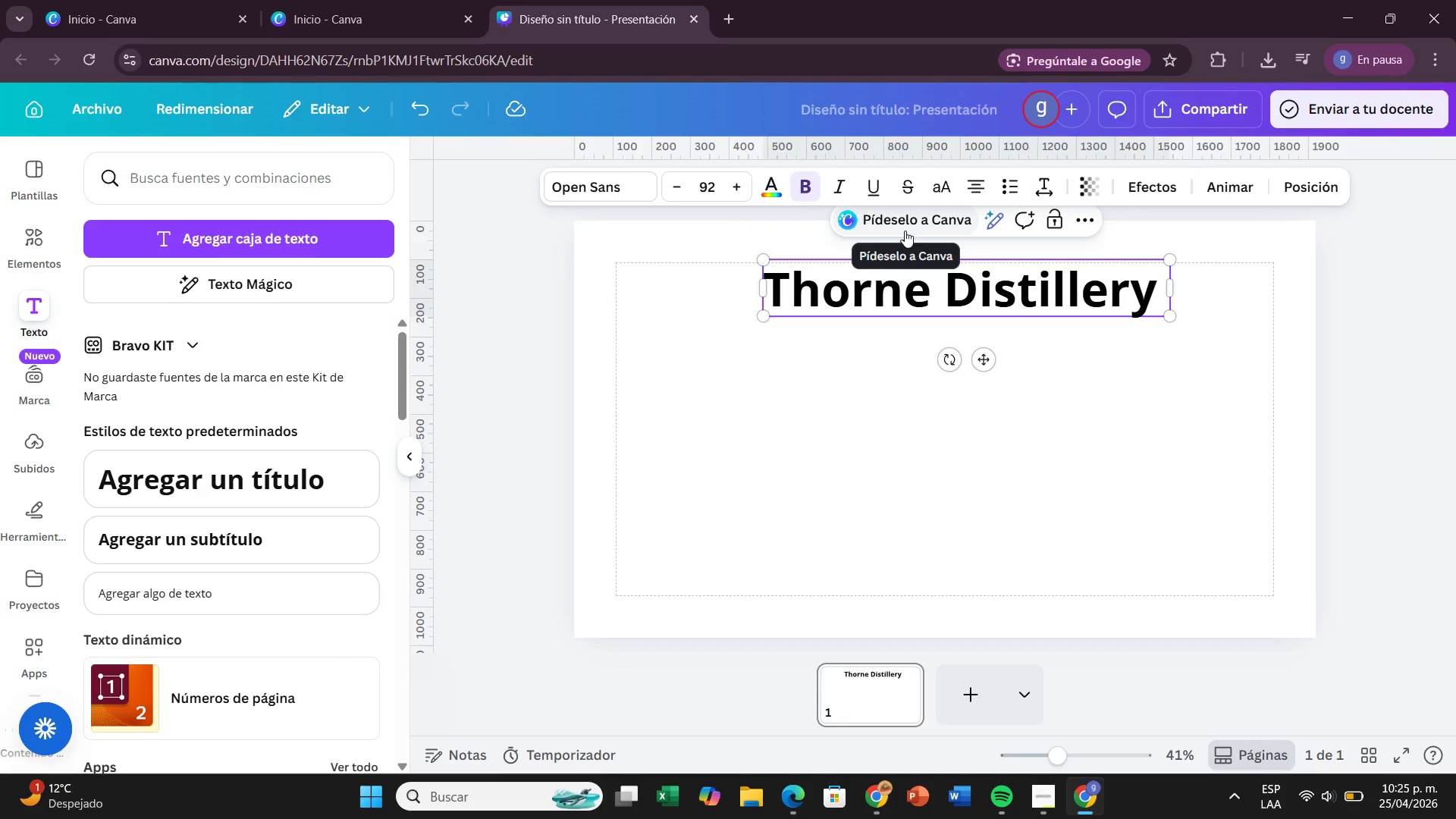 
wait(11.02)
 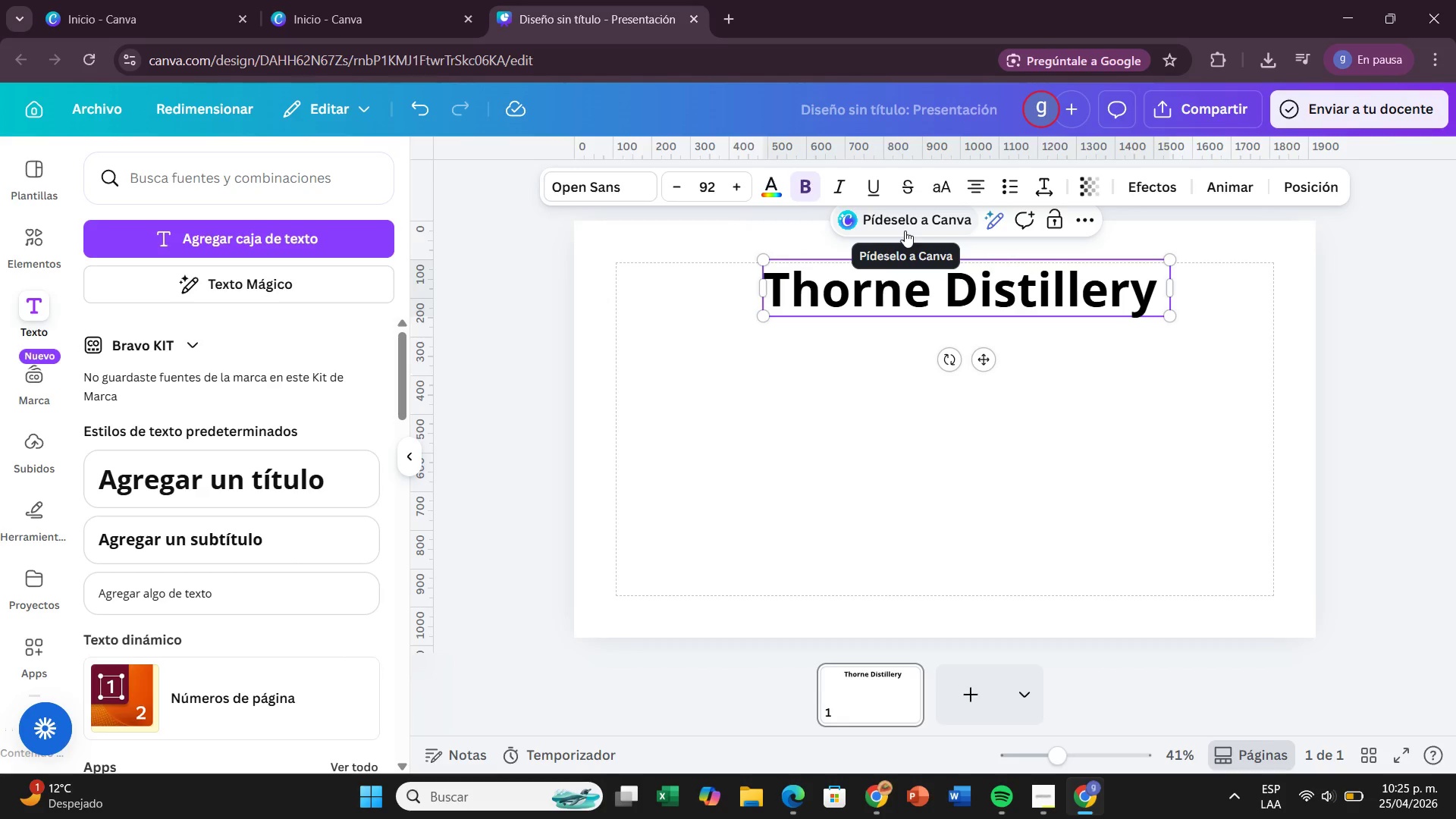 
type(Consulting)
 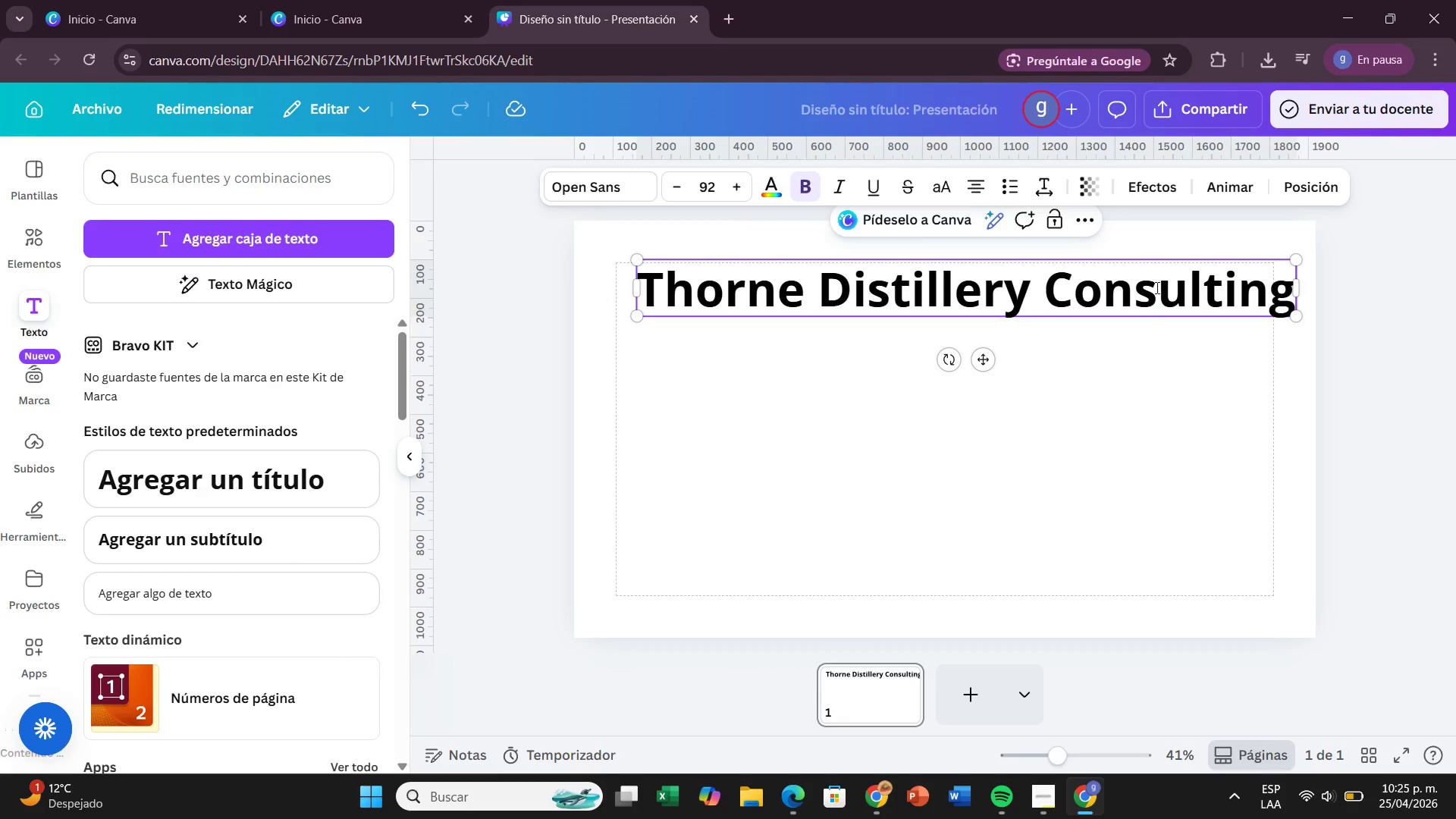 
left_click([1138, 300])
 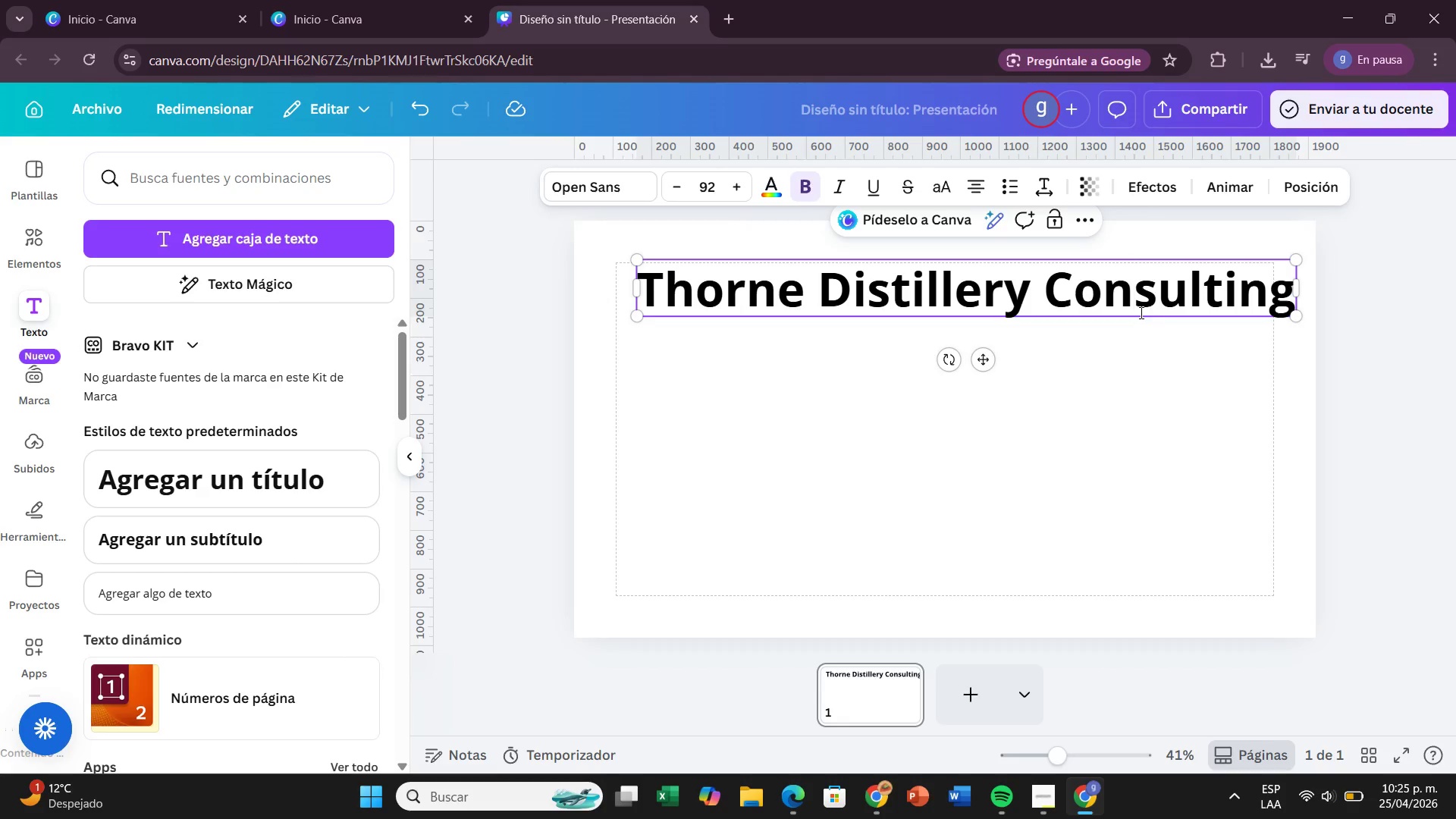 
left_click([1140, 312])
 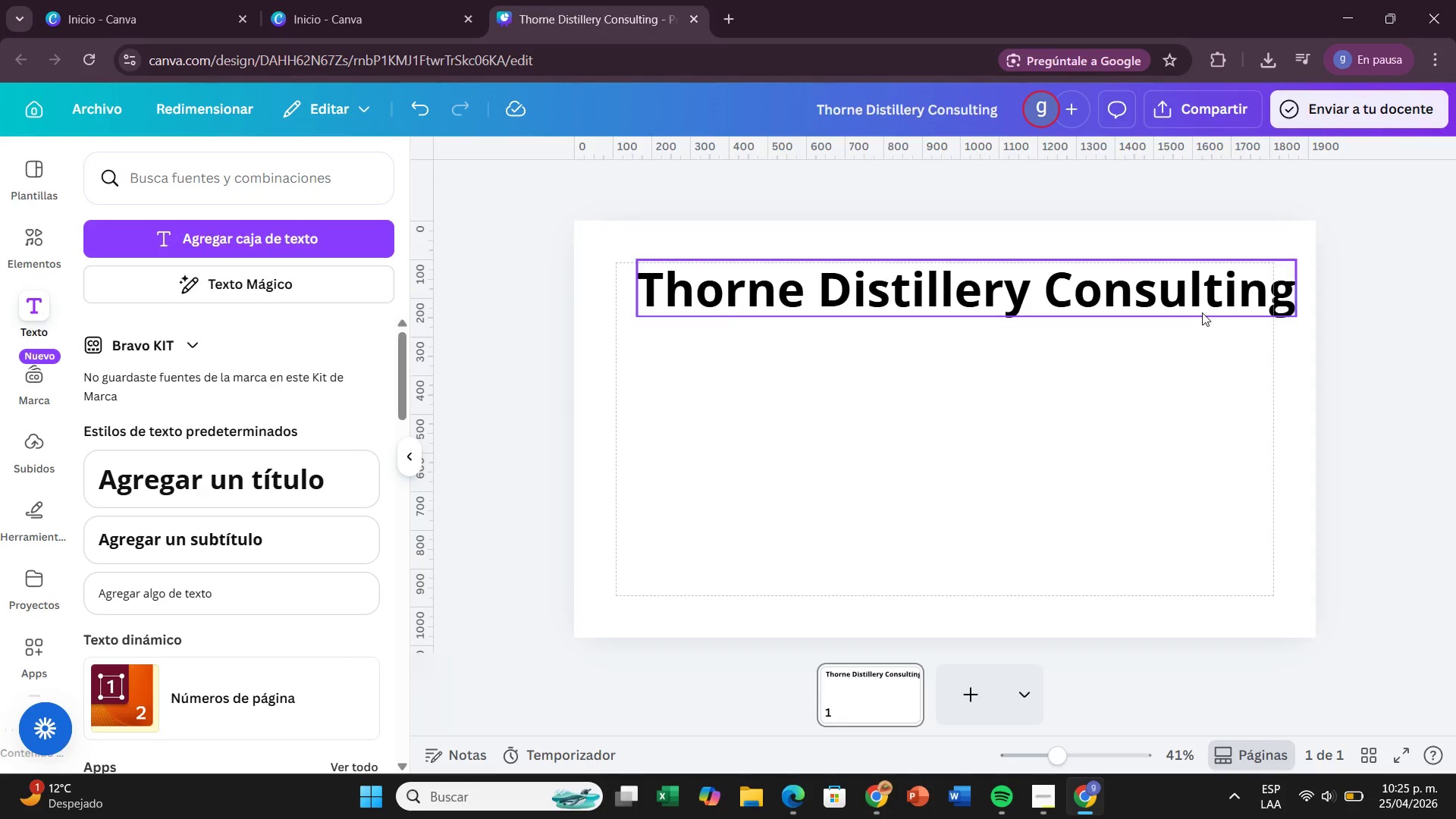 
left_click([1201, 312])
 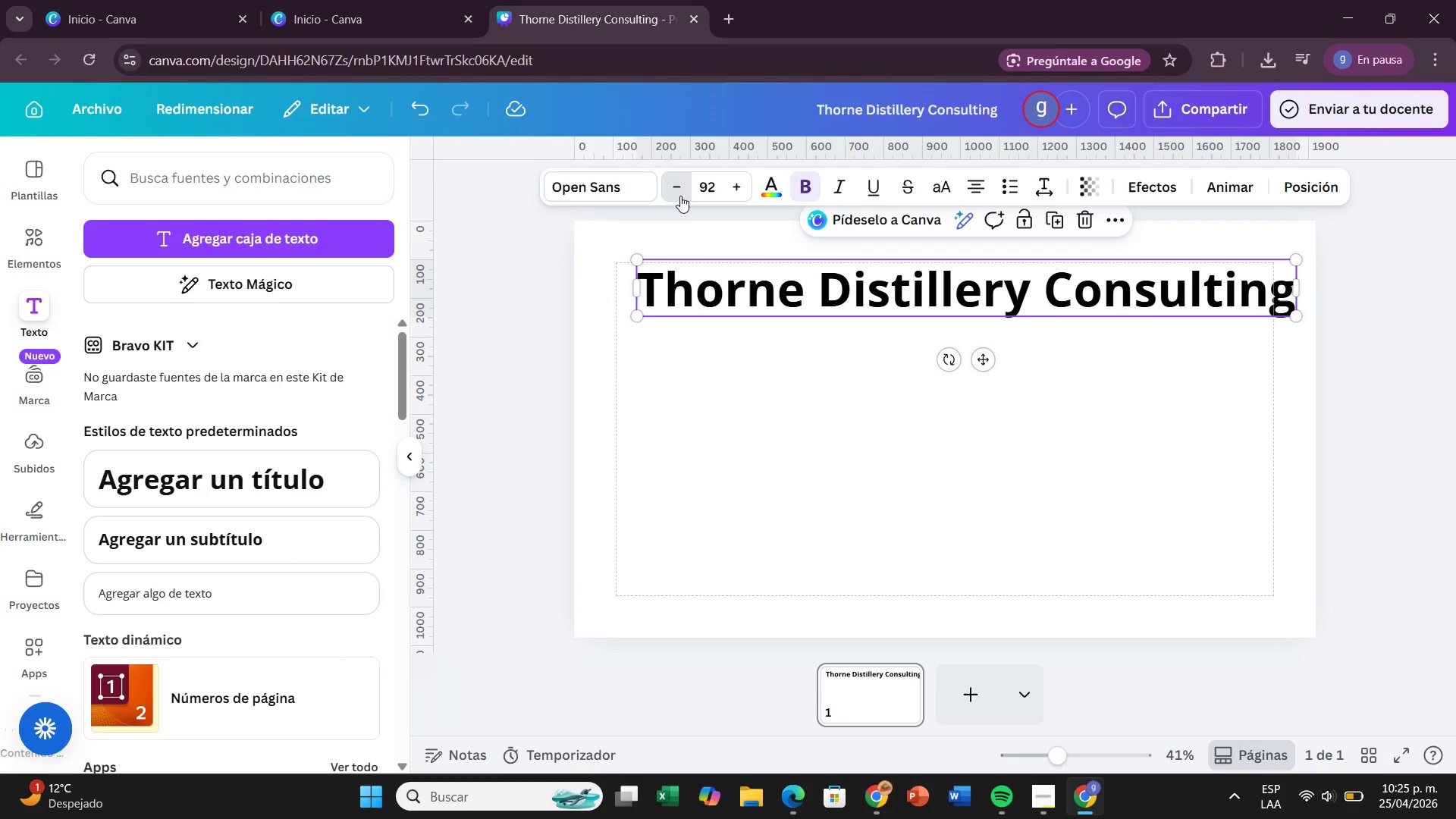 
left_click([680, 196])
 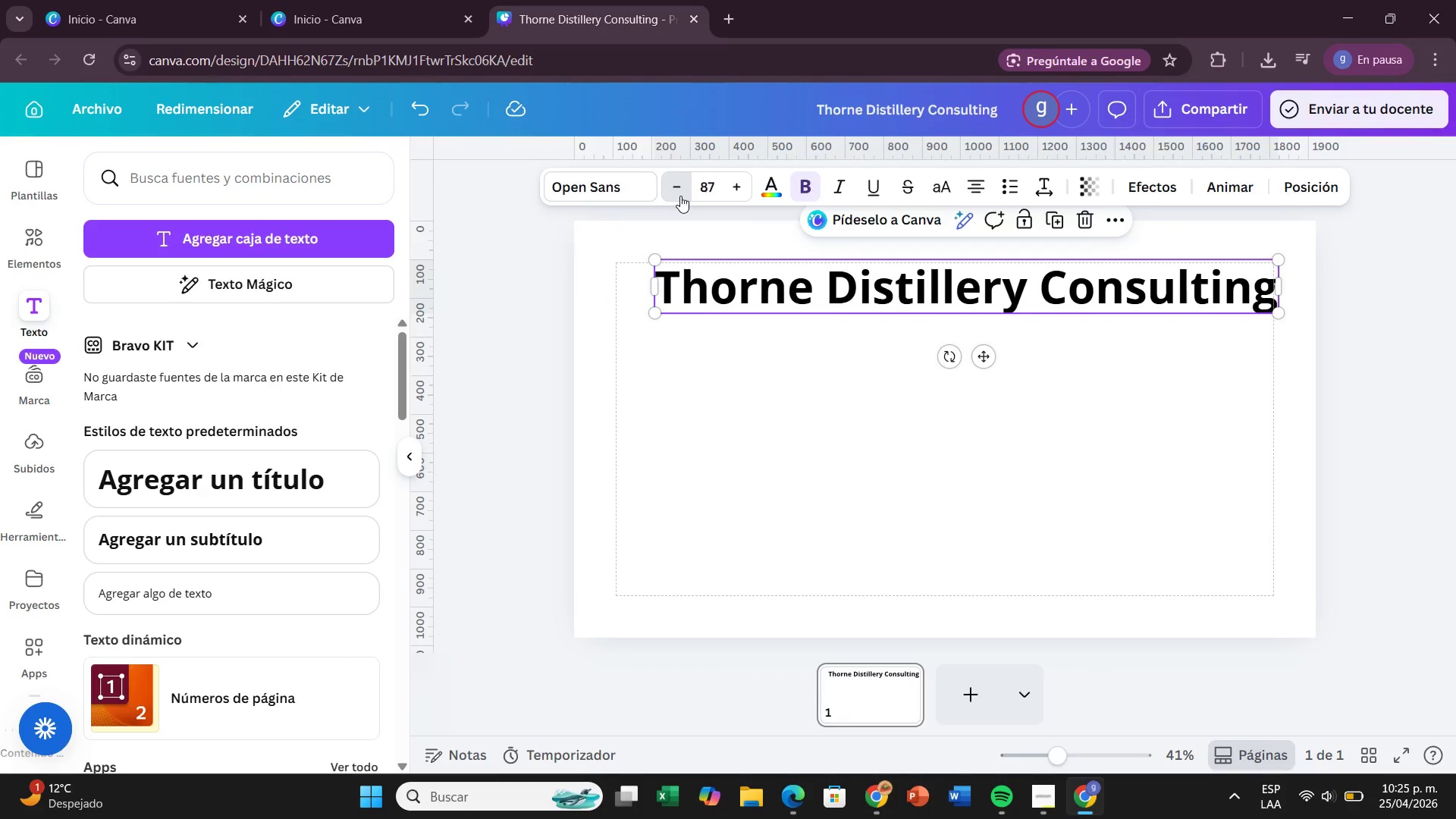 
left_click([680, 196])
 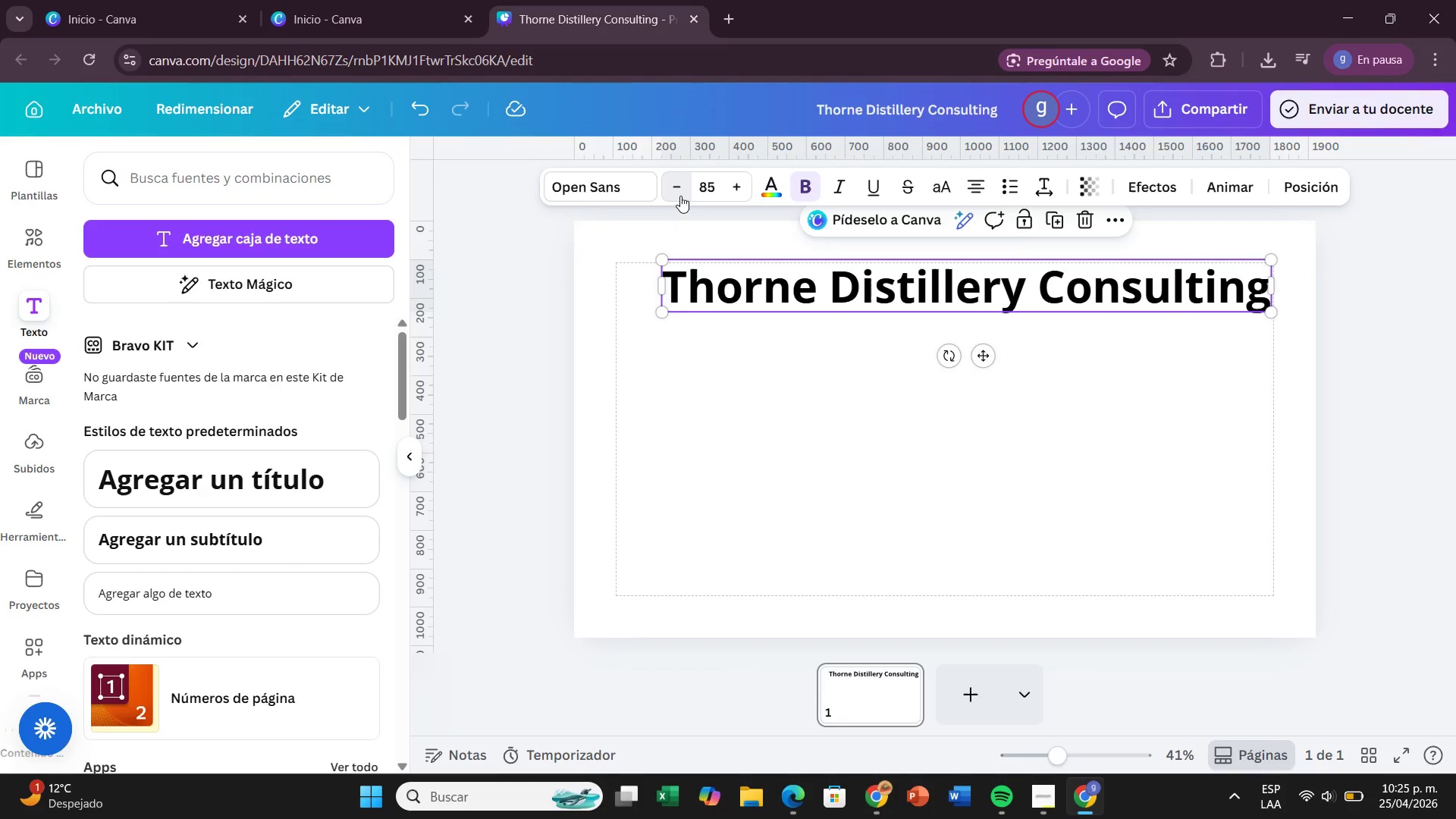 
left_click([680, 196])
 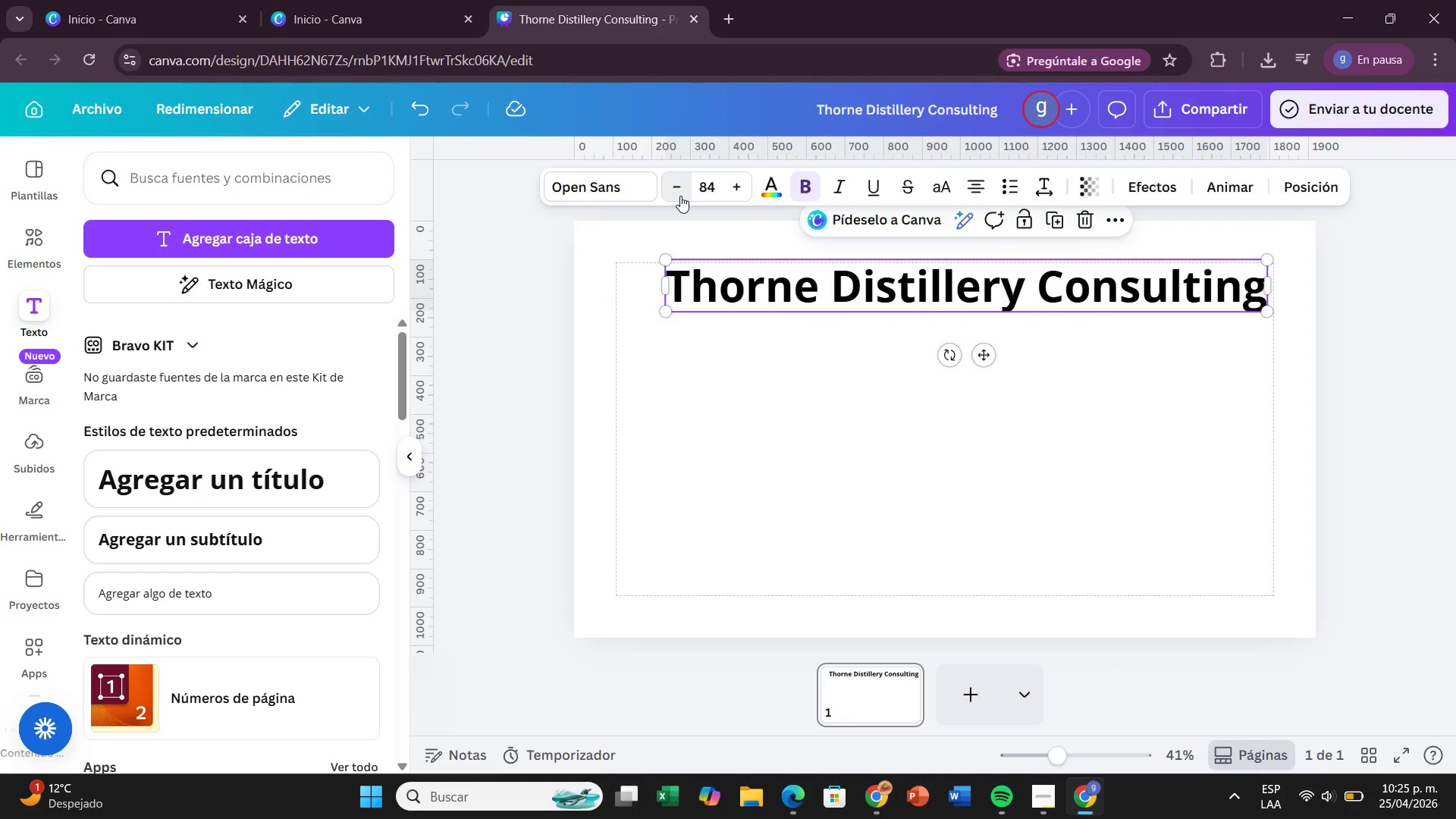 
left_click([680, 196])
 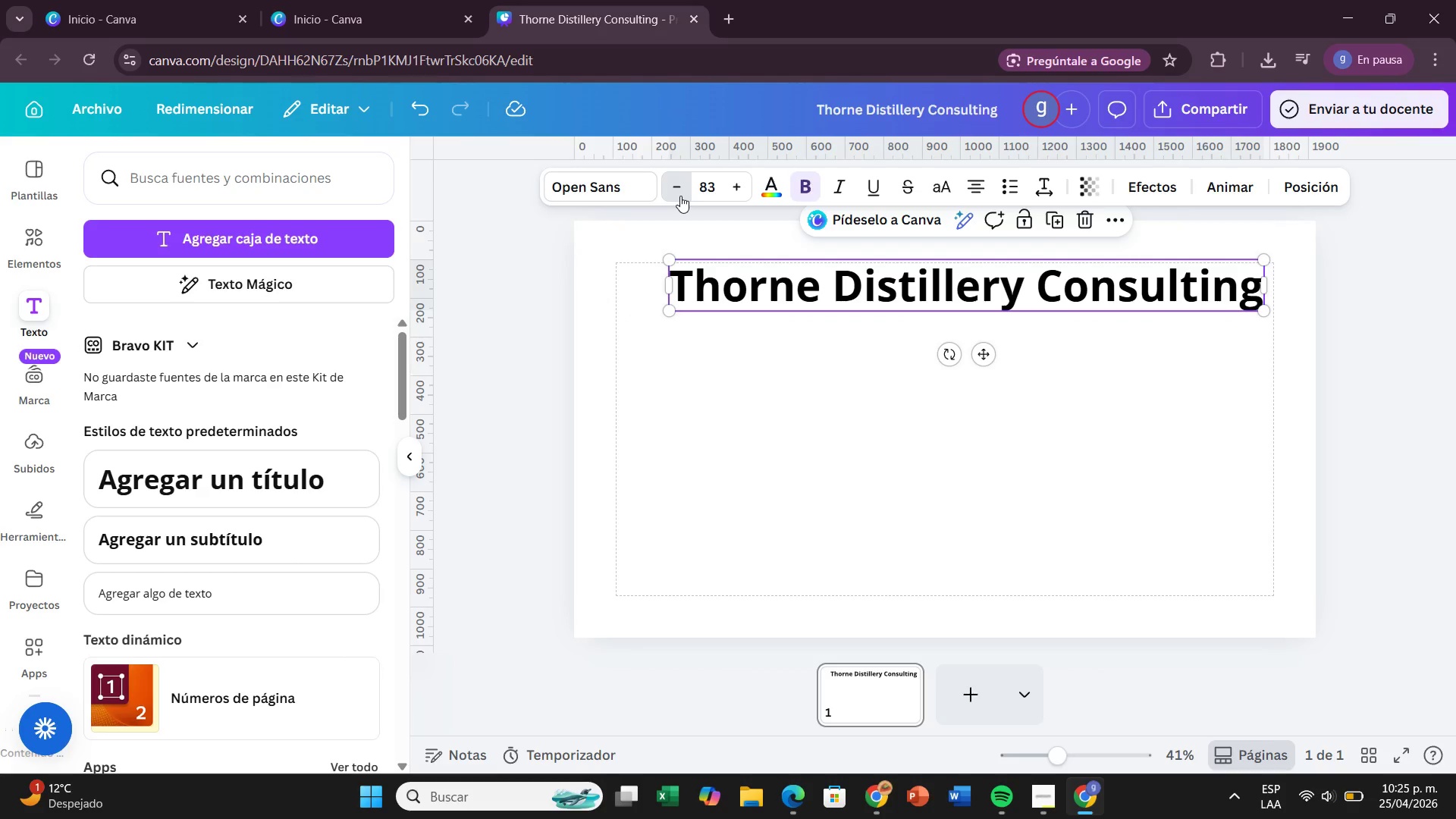 
double_click([680, 196])
 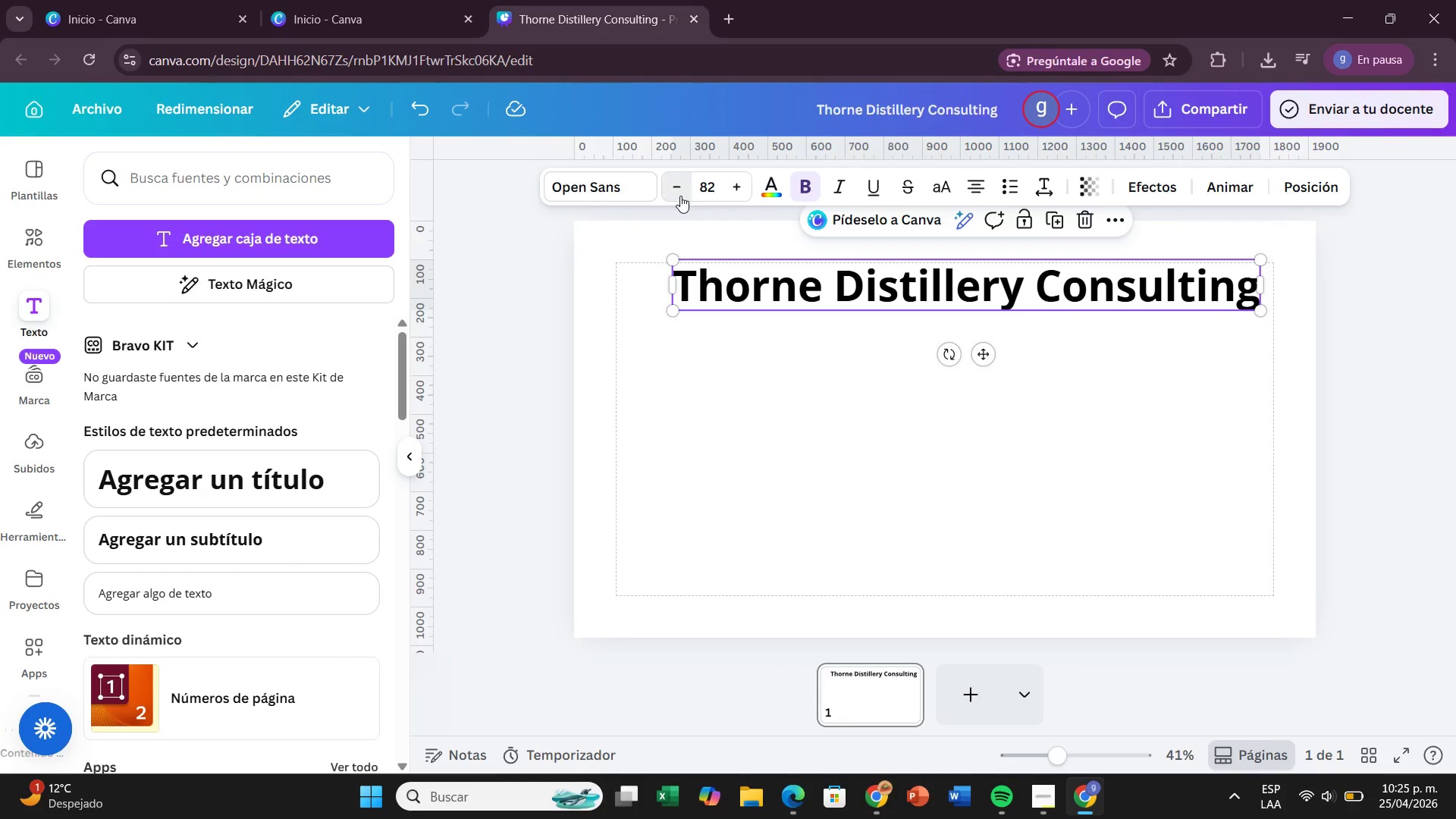 
left_click([680, 196])
 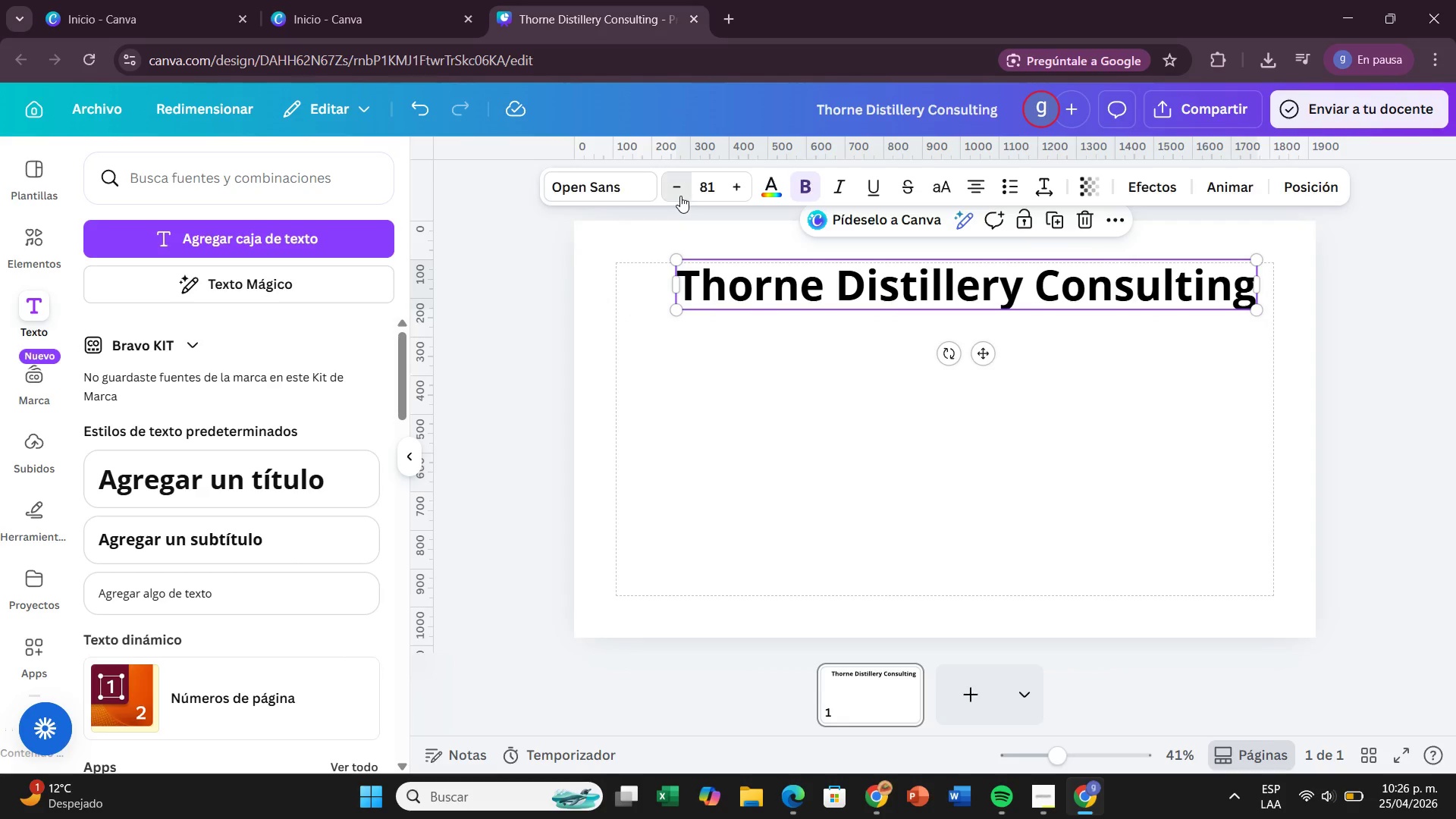 
left_click([680, 196])
 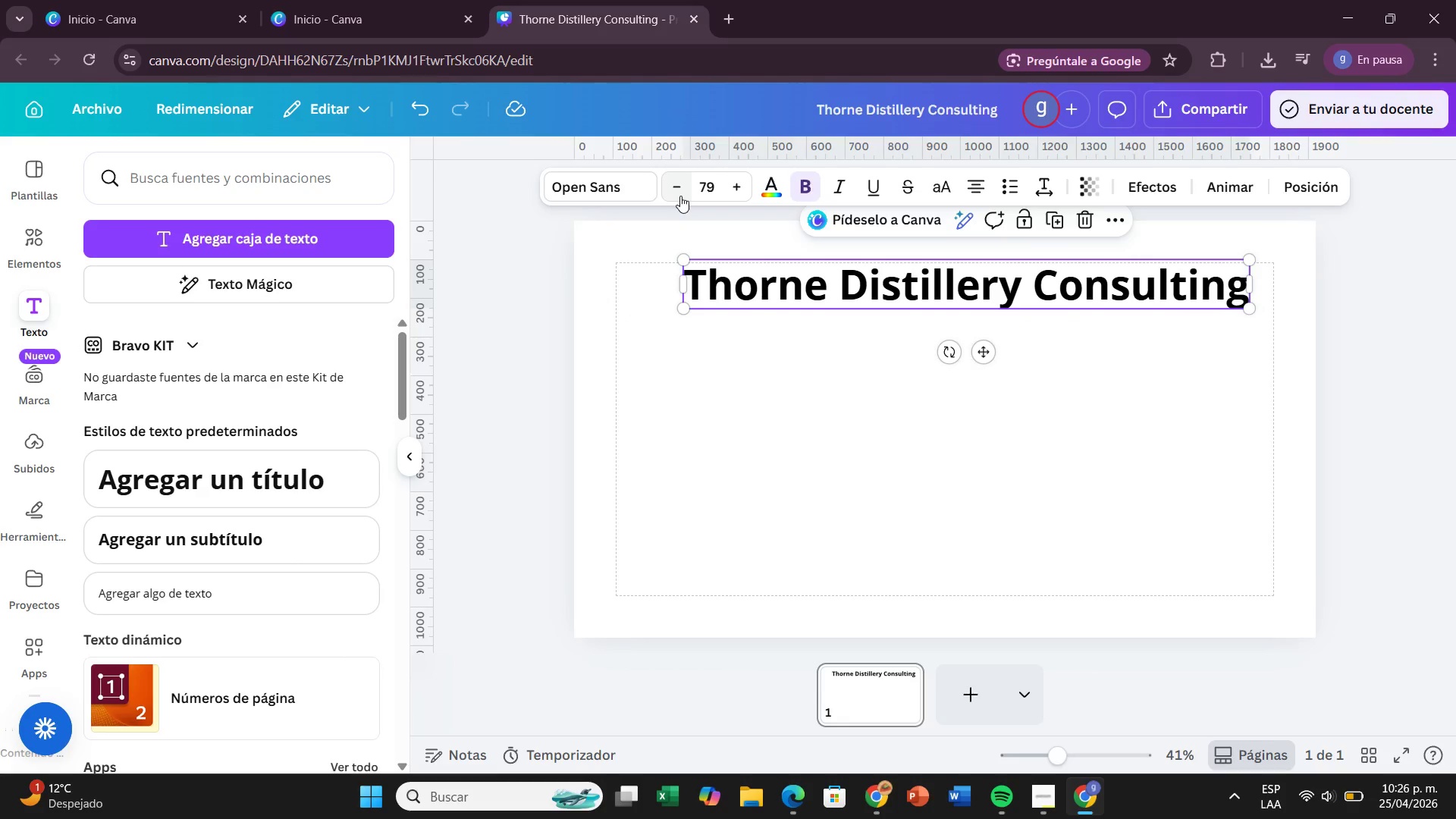 
double_click([680, 196])
 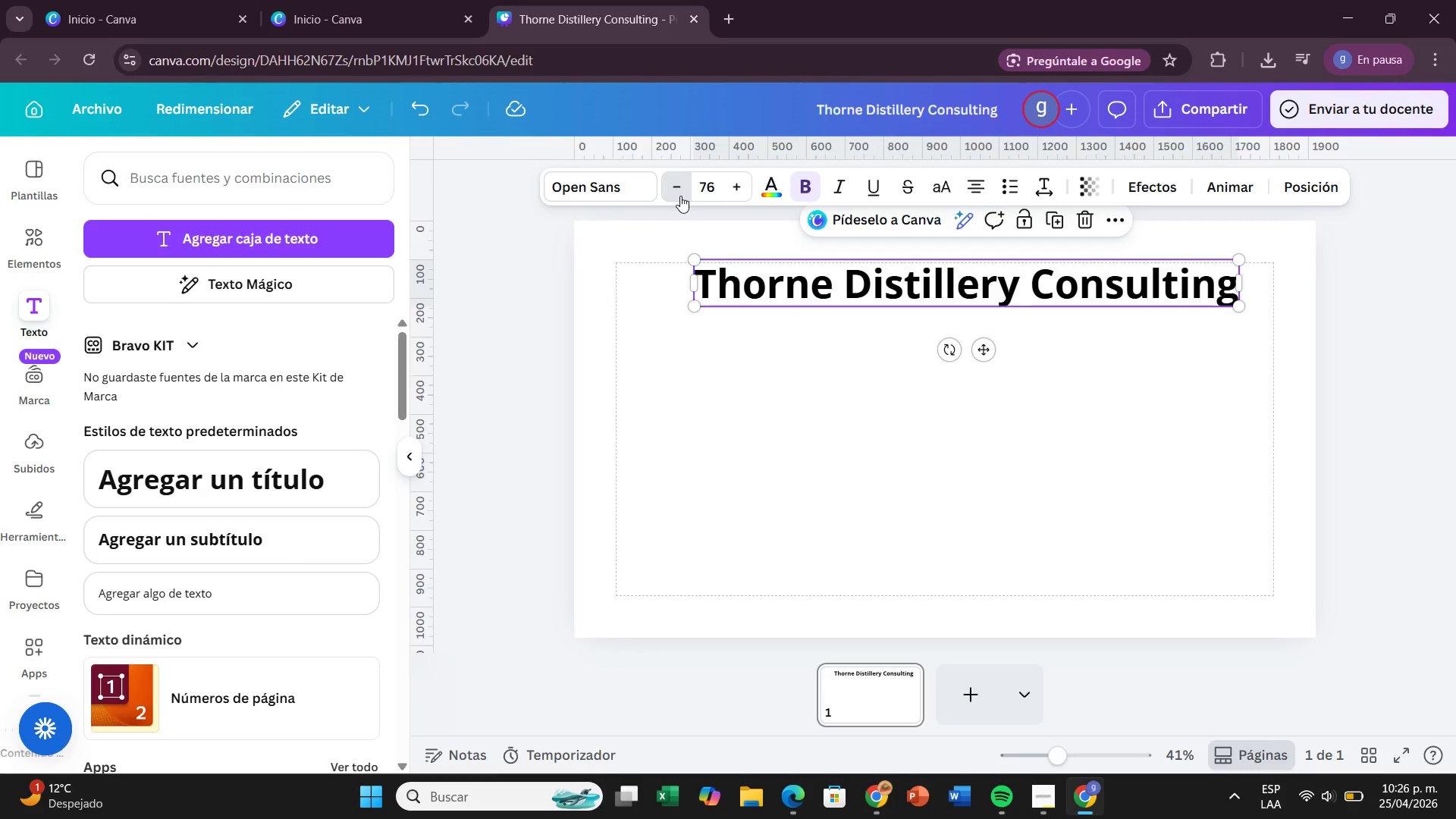 
left_click([680, 196])
 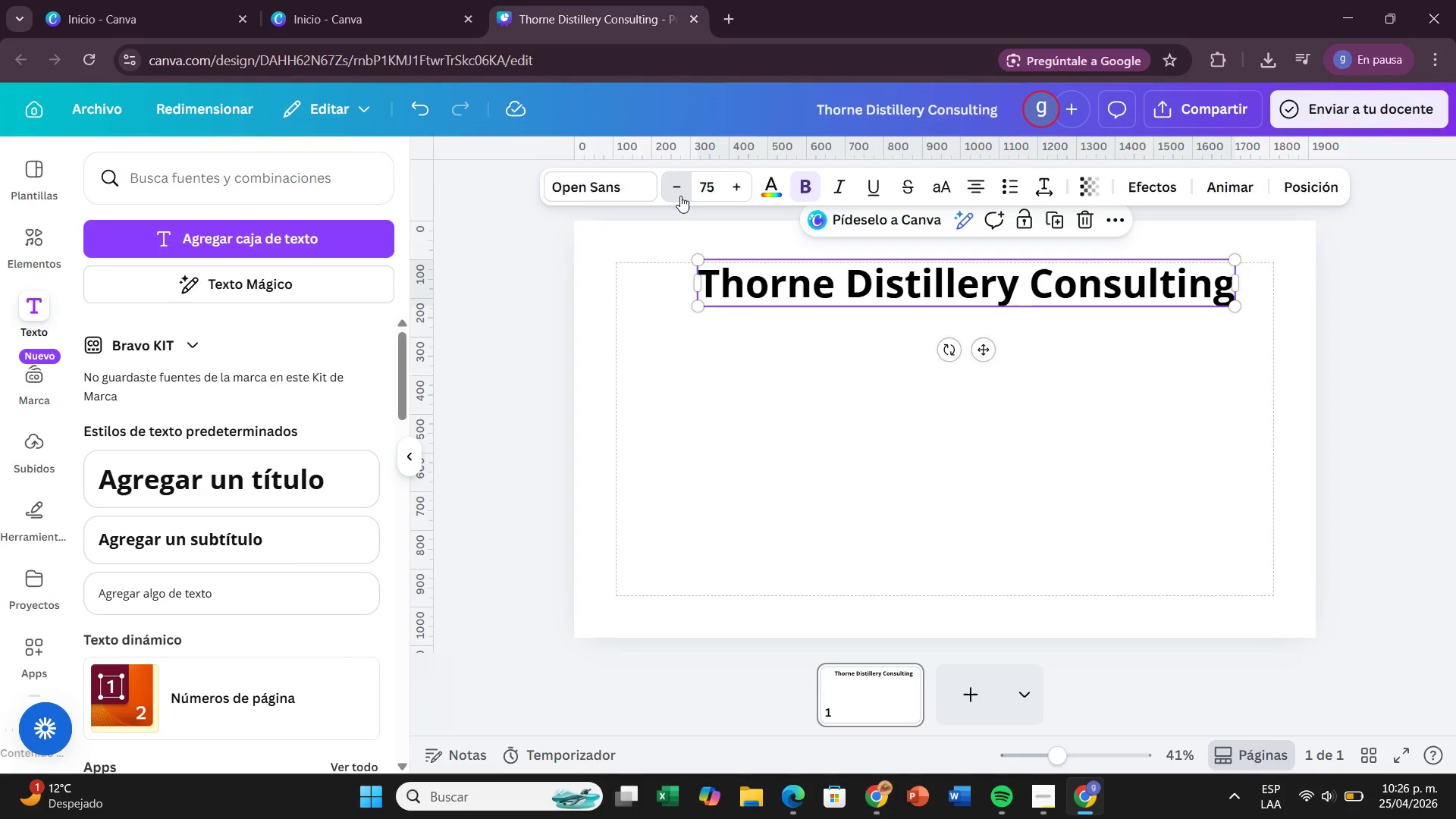 
double_click([680, 196])
 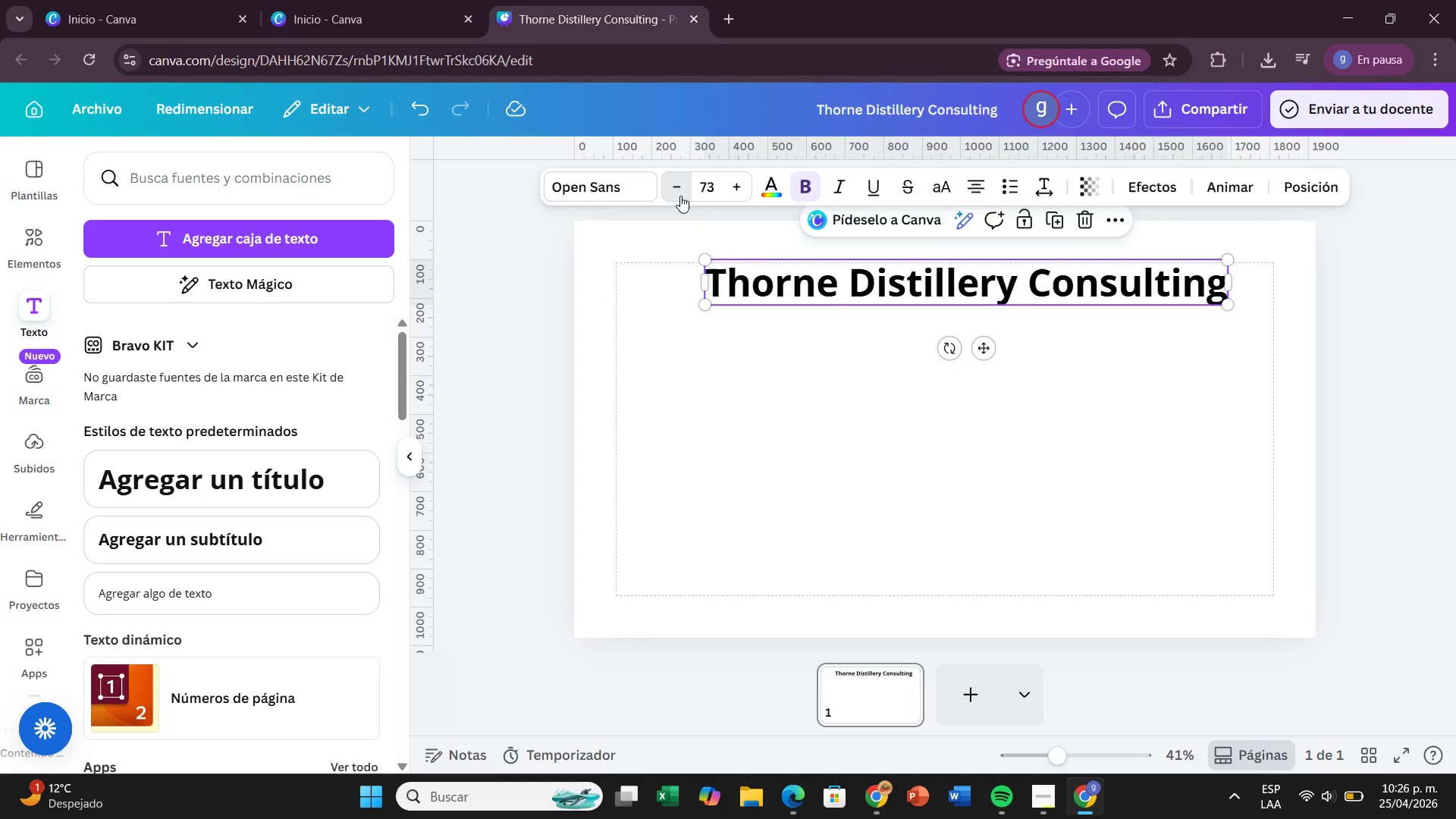 
triple_click([680, 196])
 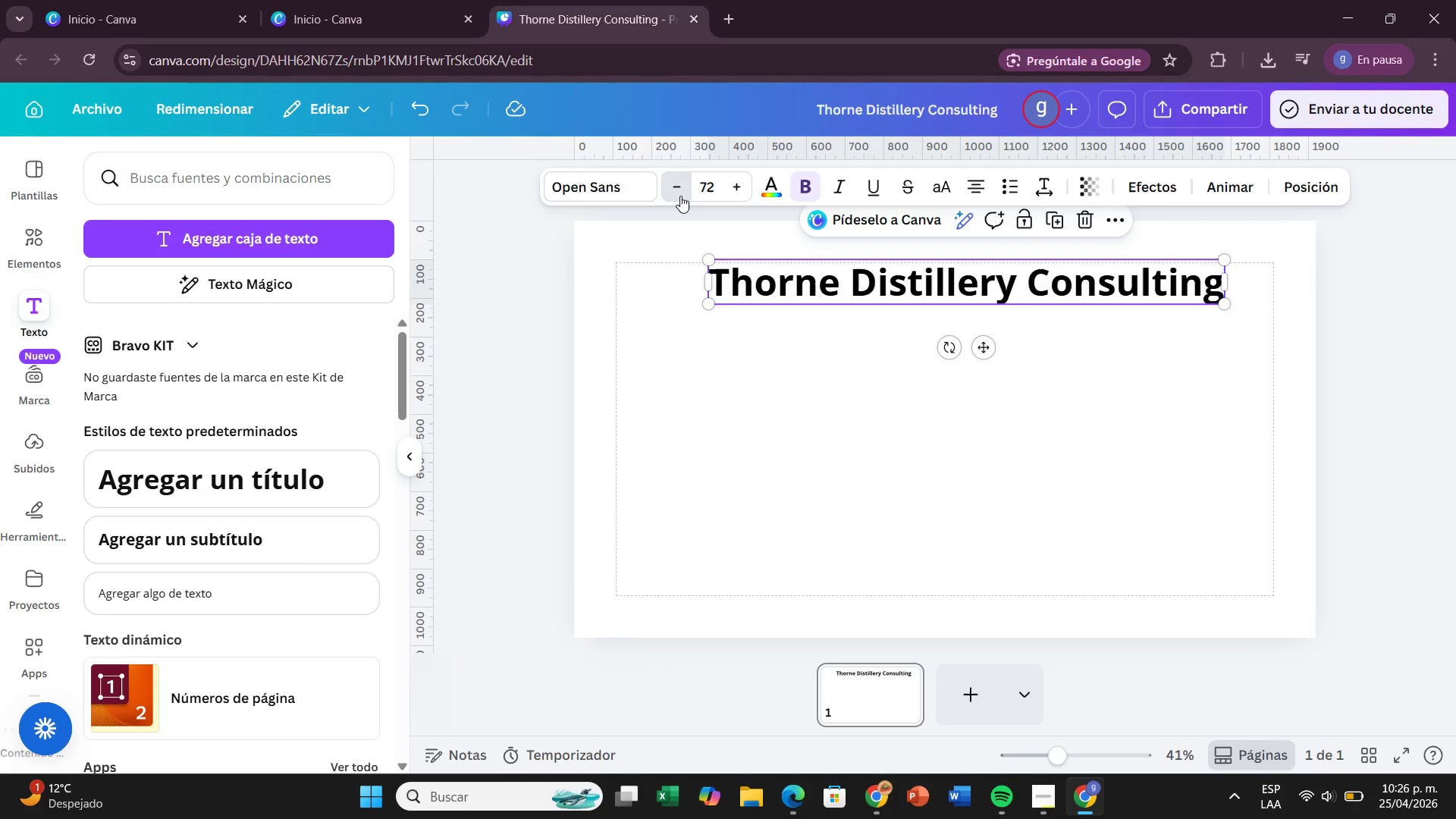 
double_click([680, 196])
 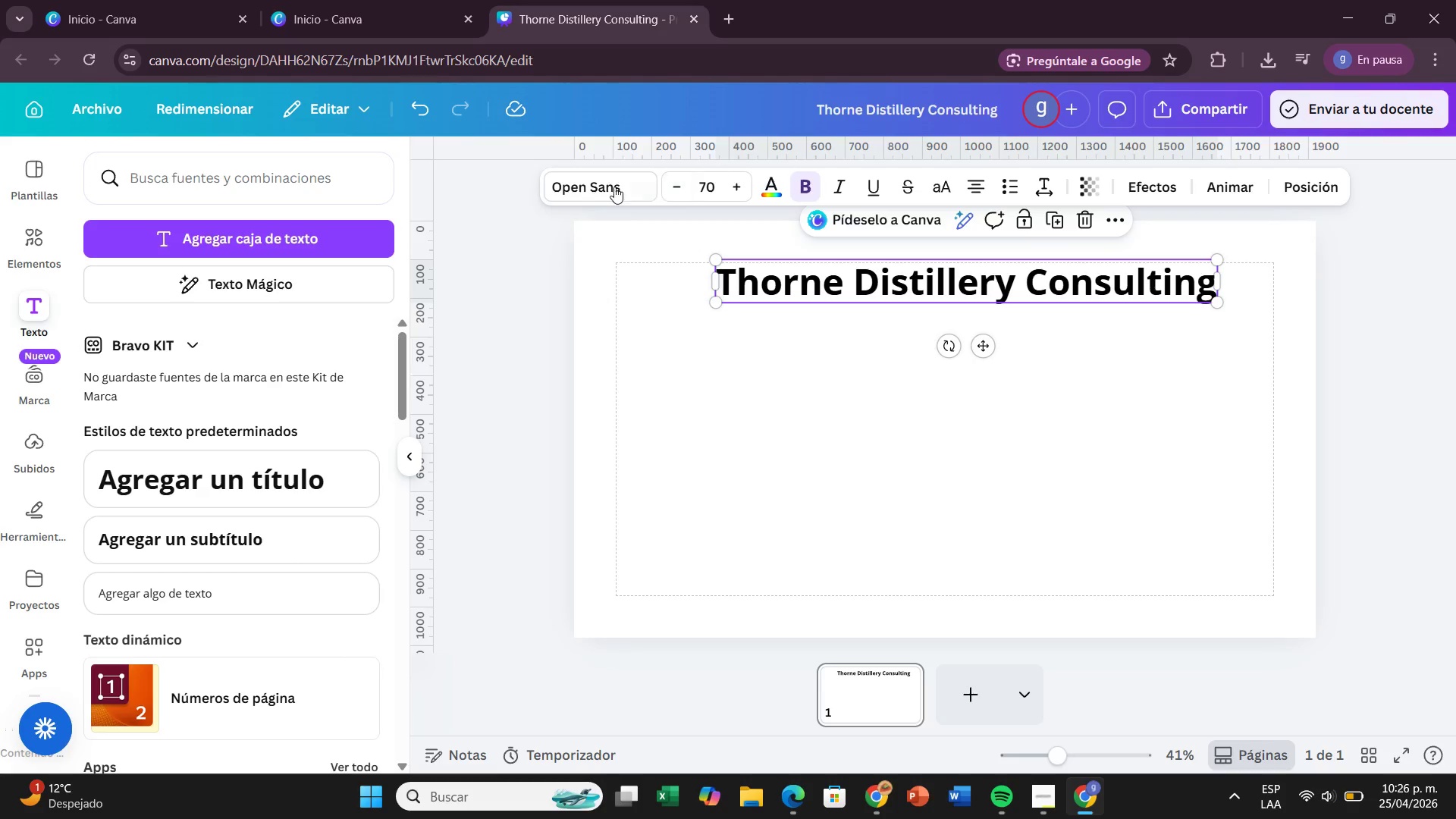 
left_click([612, 186])
 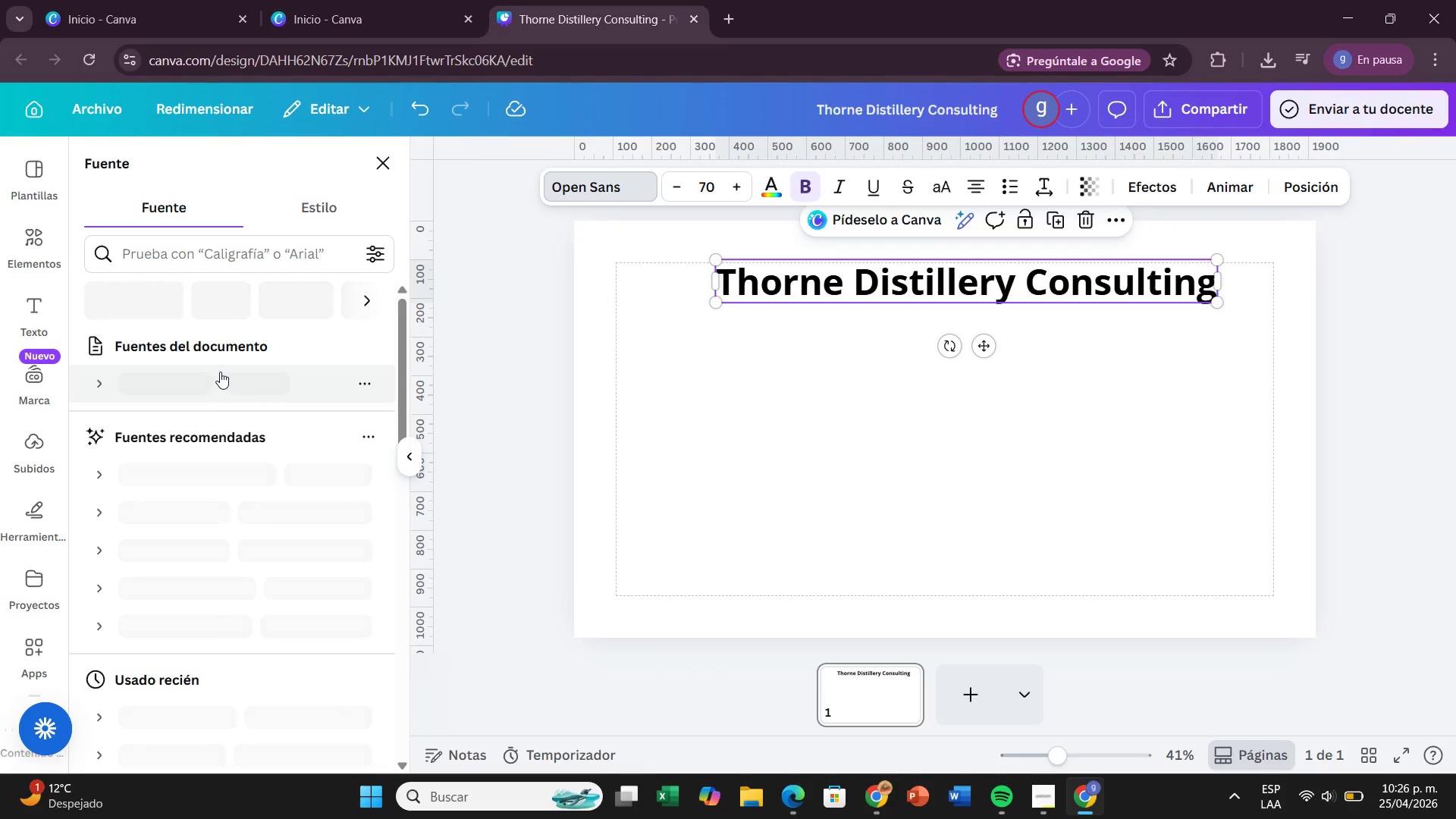 
mouse_move([276, 341])
 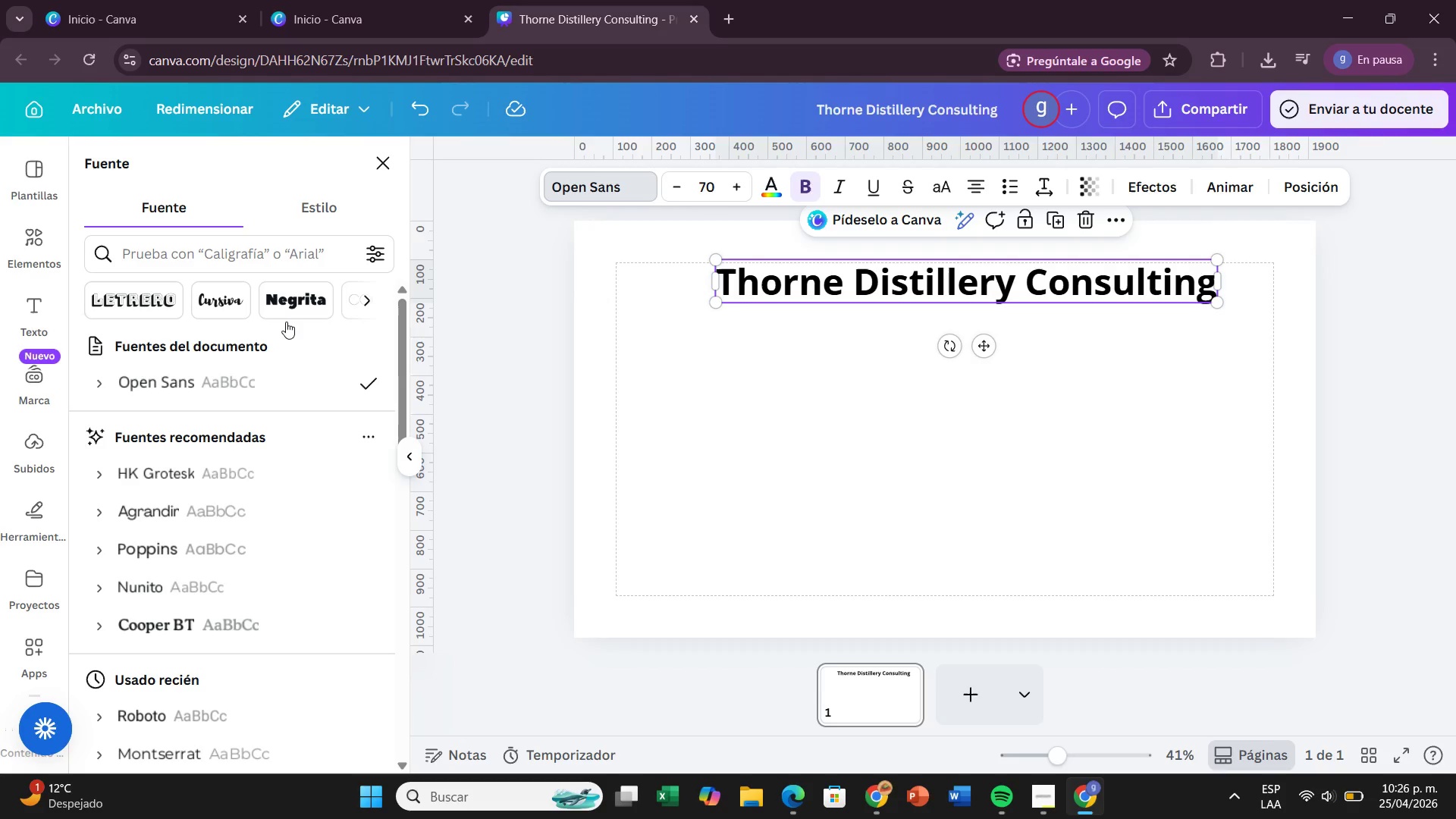 
left_click([287, 243])
 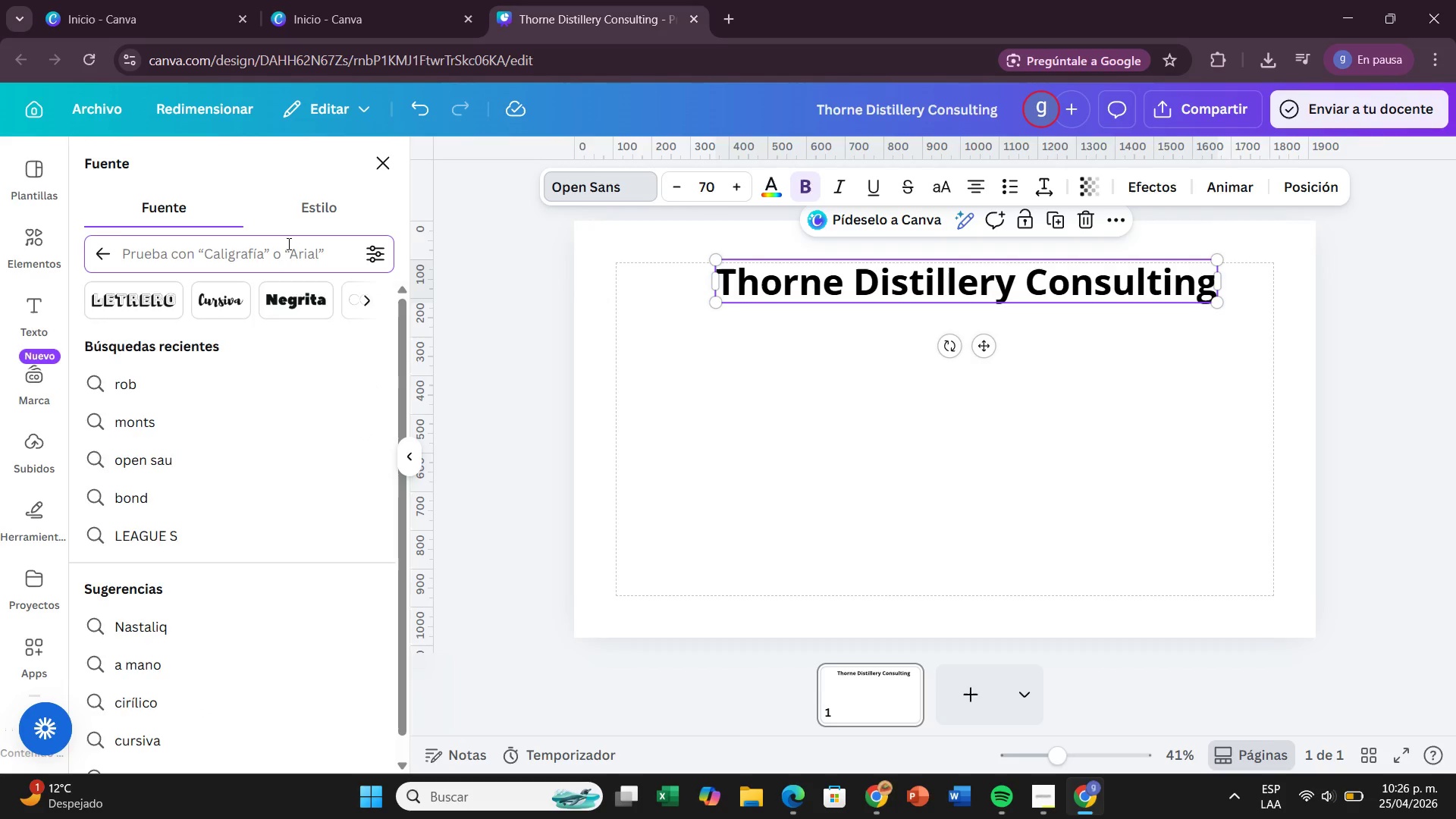 
type(mo)
 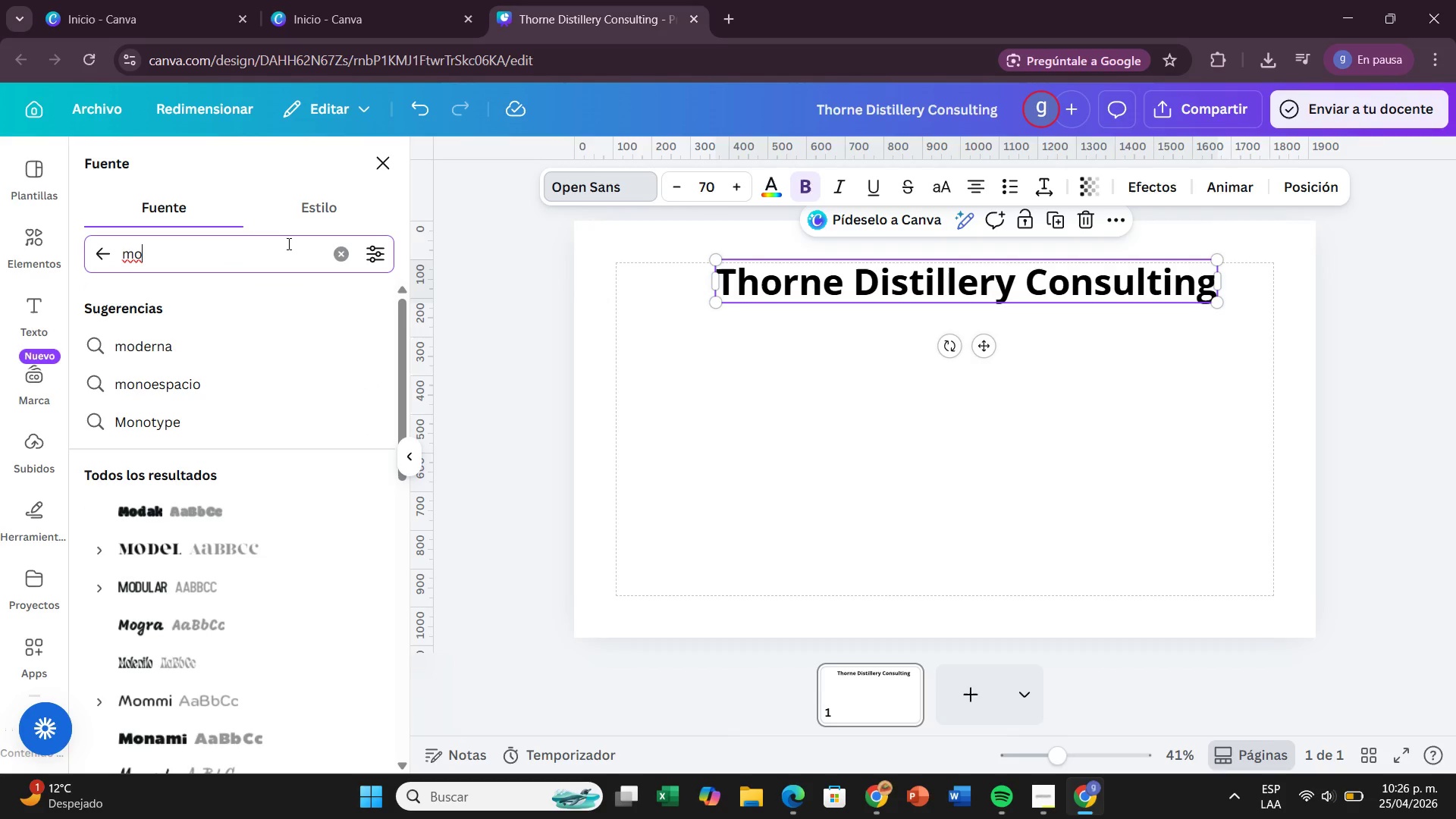 
type(nt)
 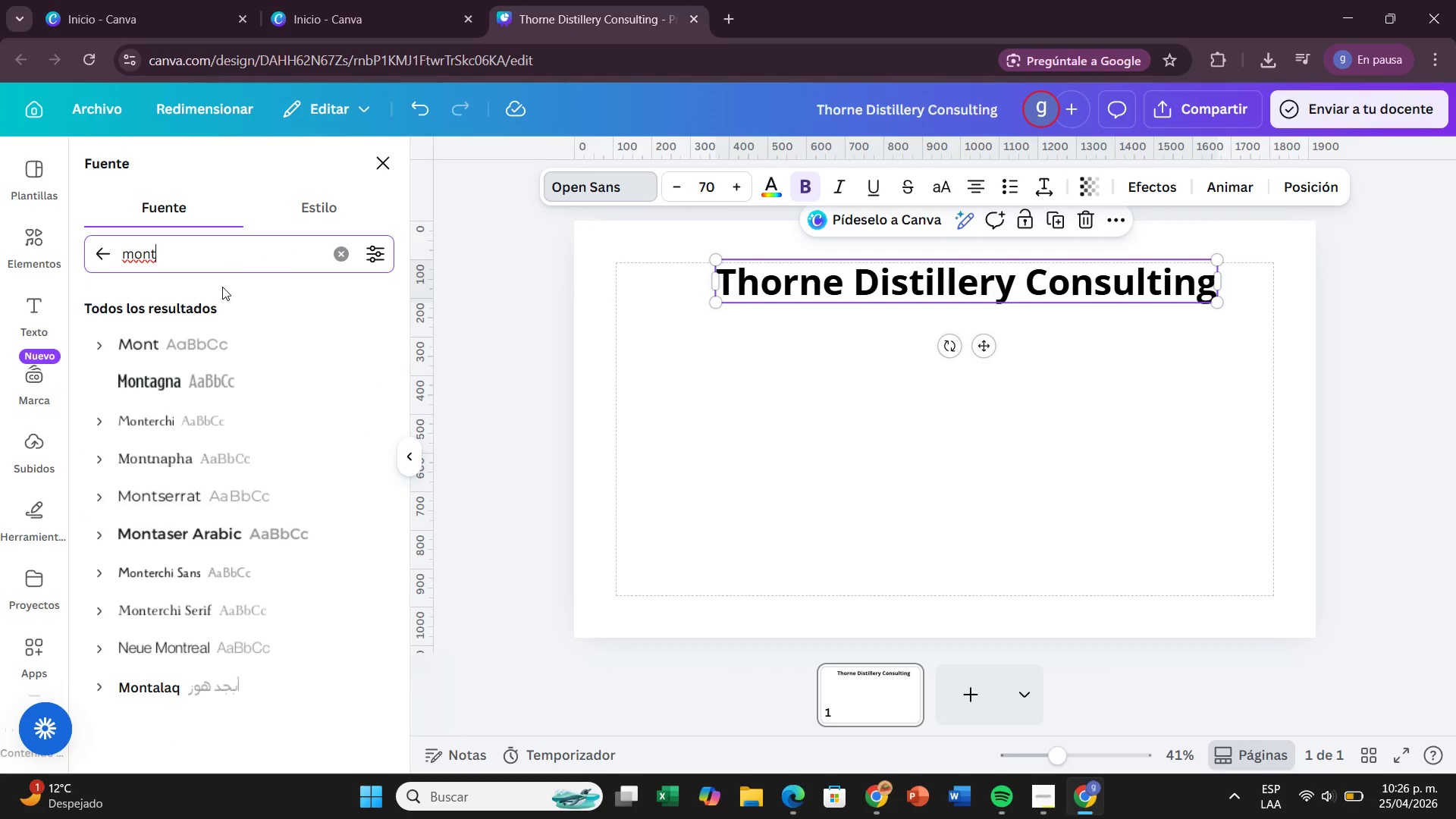 
type(se)
 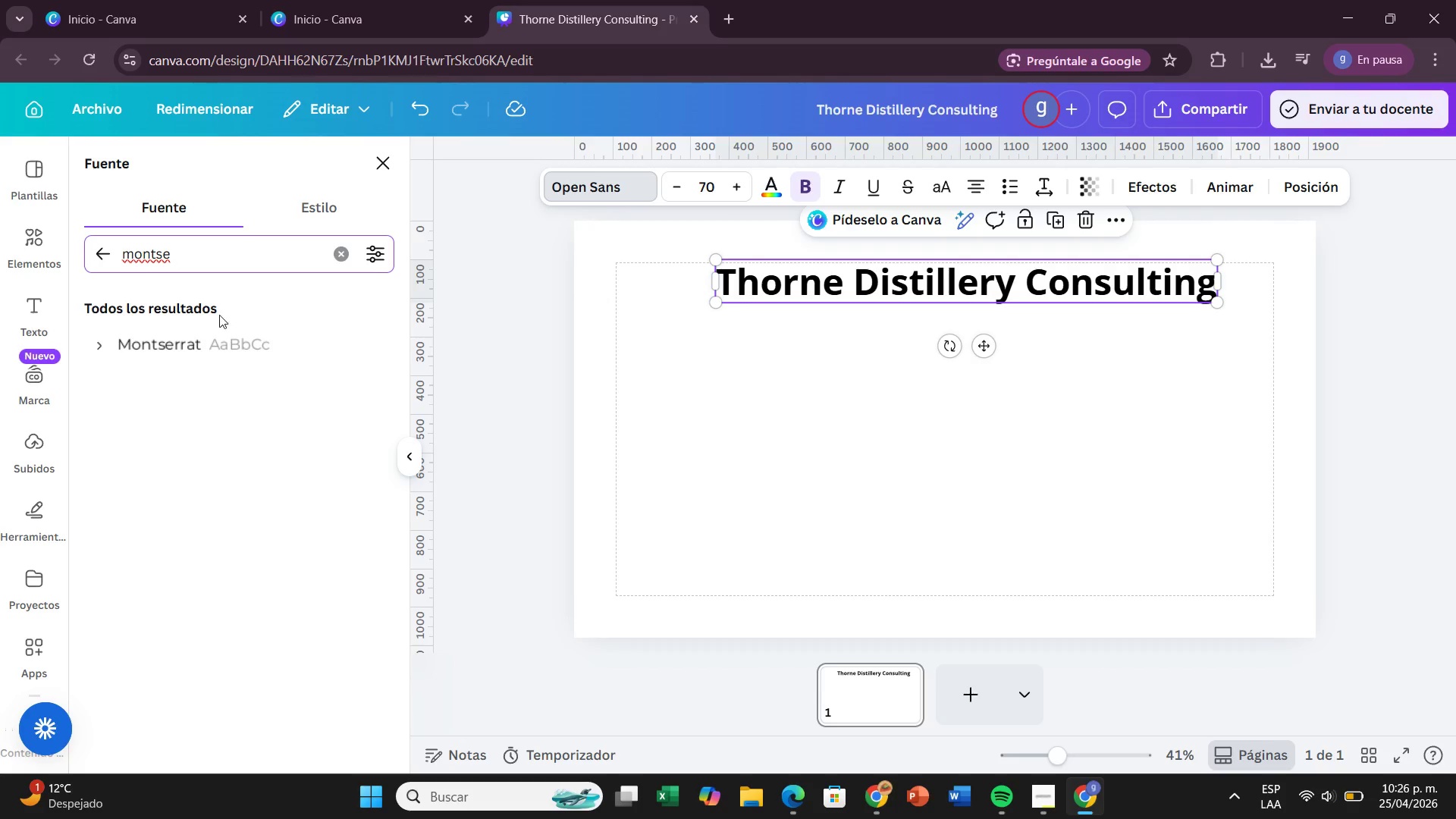 
left_click([218, 344])
 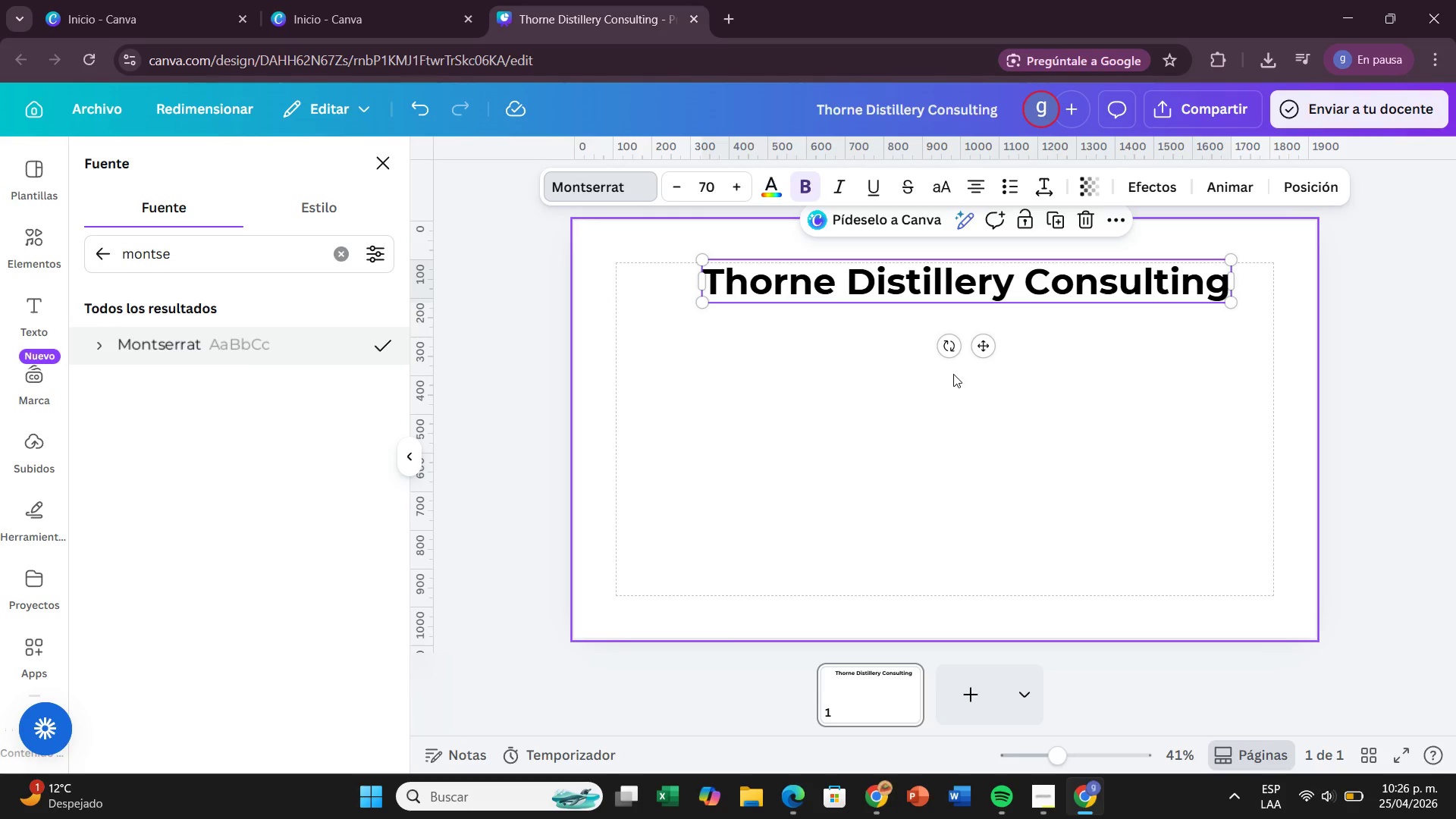 
wait(13.47)
 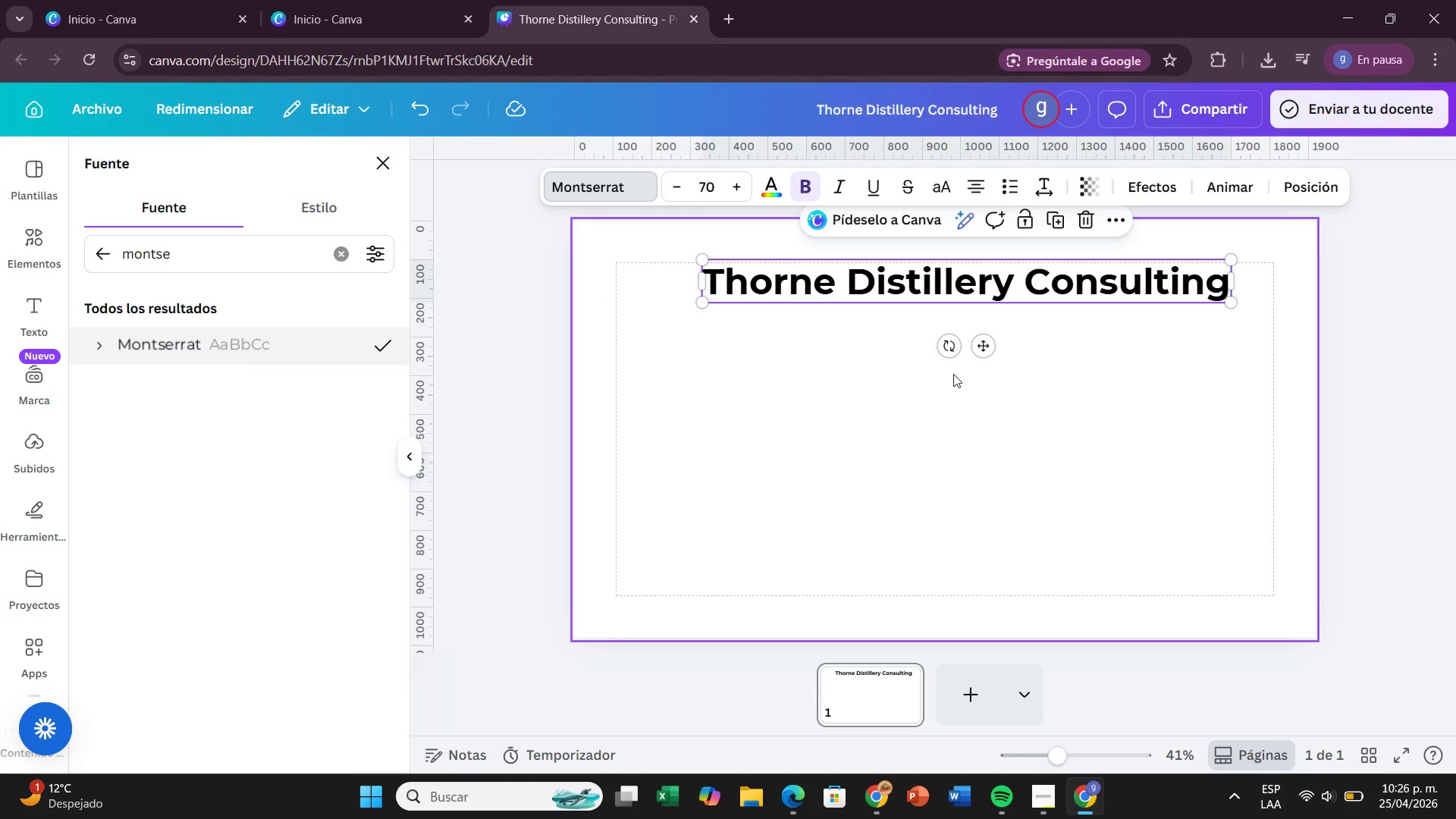 
left_click_drag(start_coordinate=[988, 348], to_coordinate=[952, 351])
 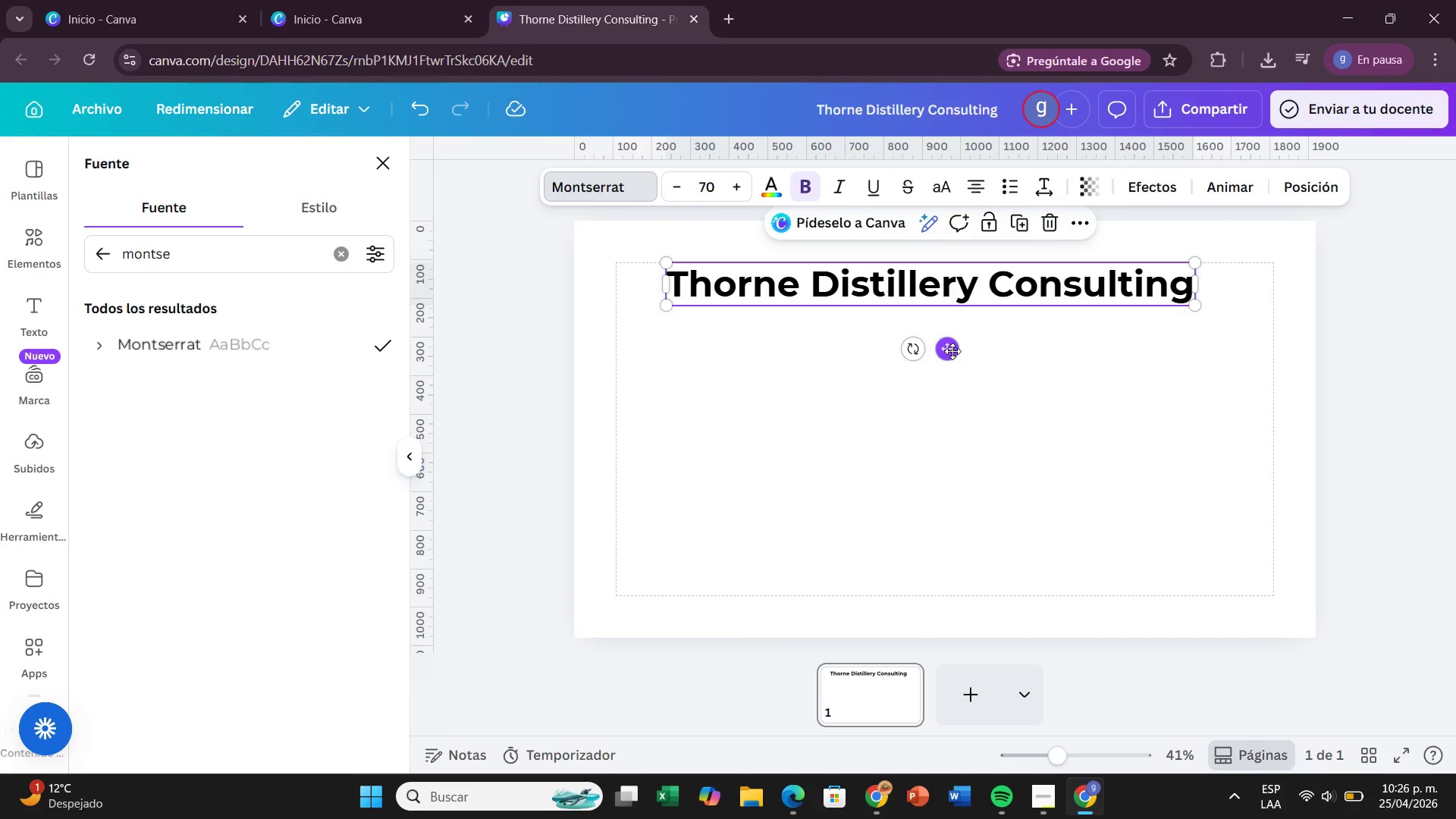 
wait(11.88)
 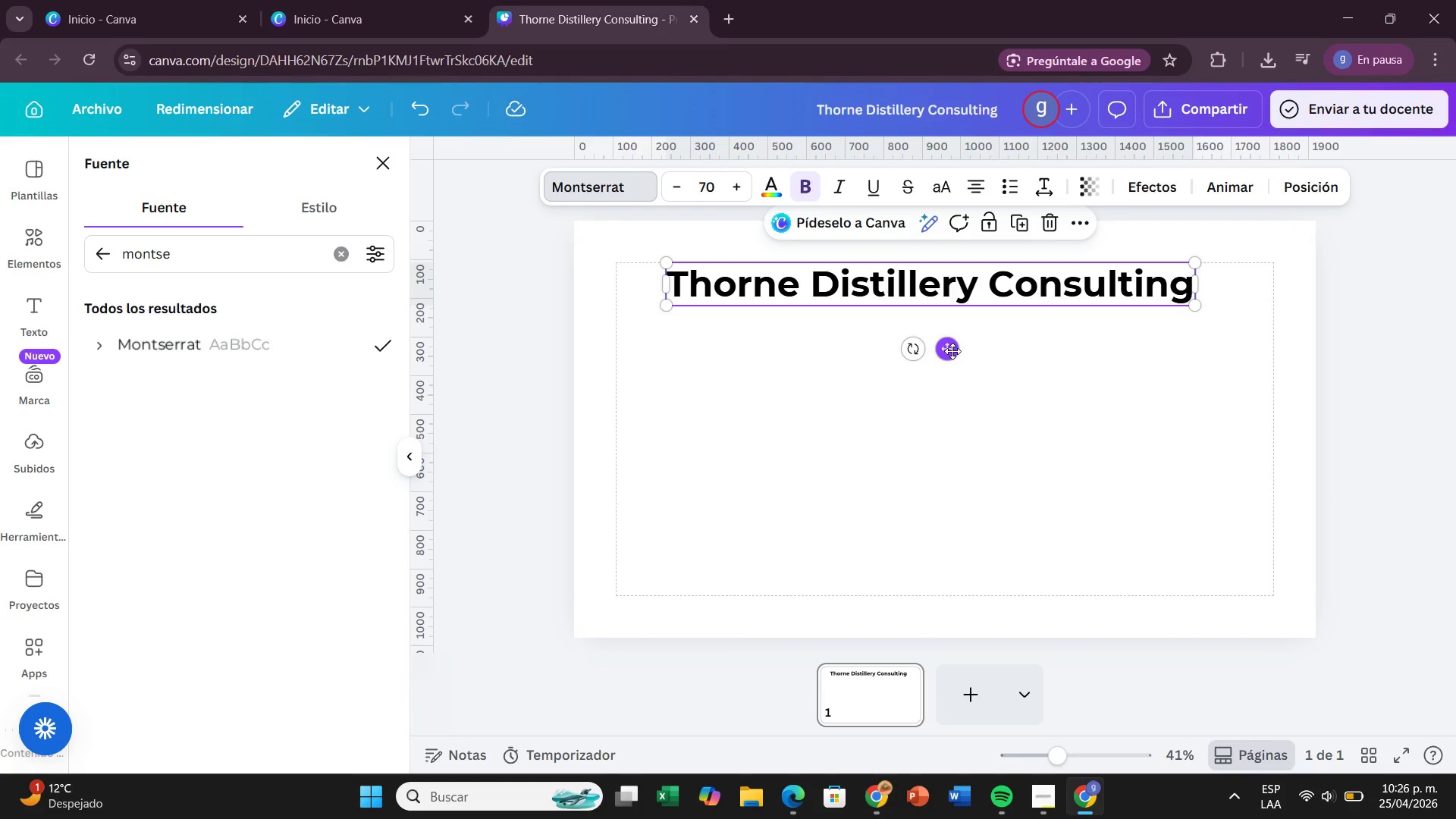 
left_click([711, 238])
 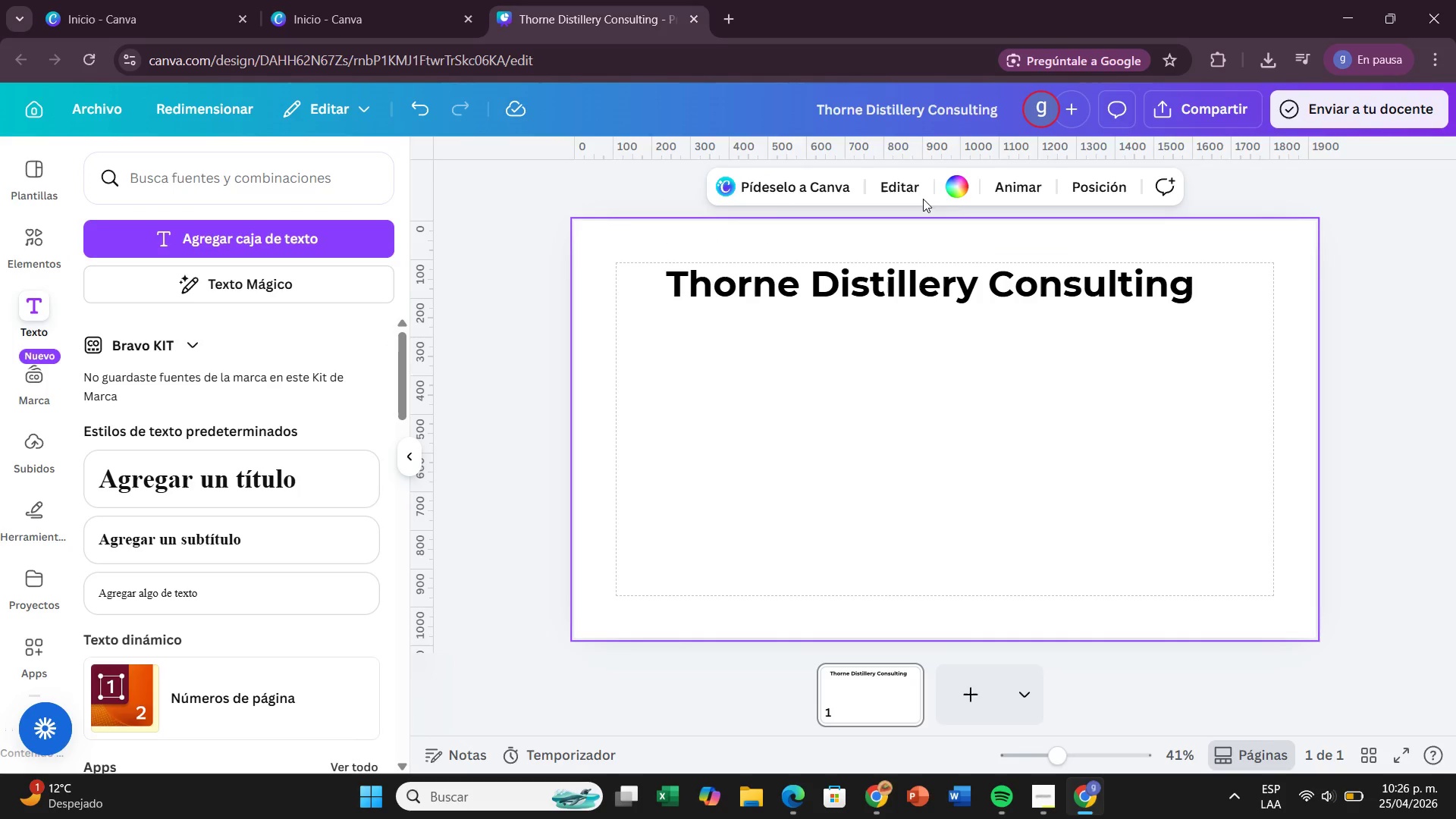 
left_click([949, 193])
 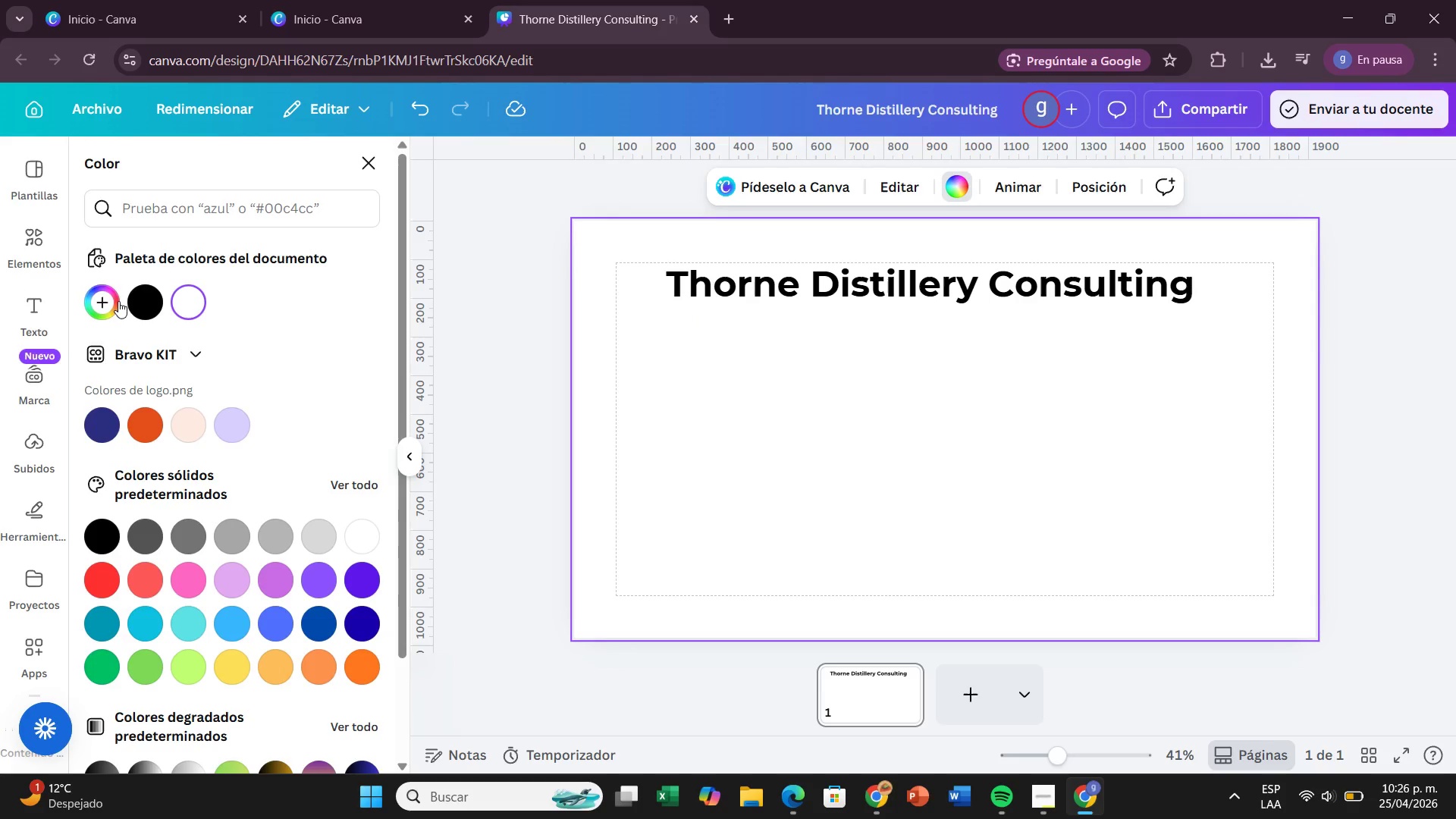 
left_click([114, 301])
 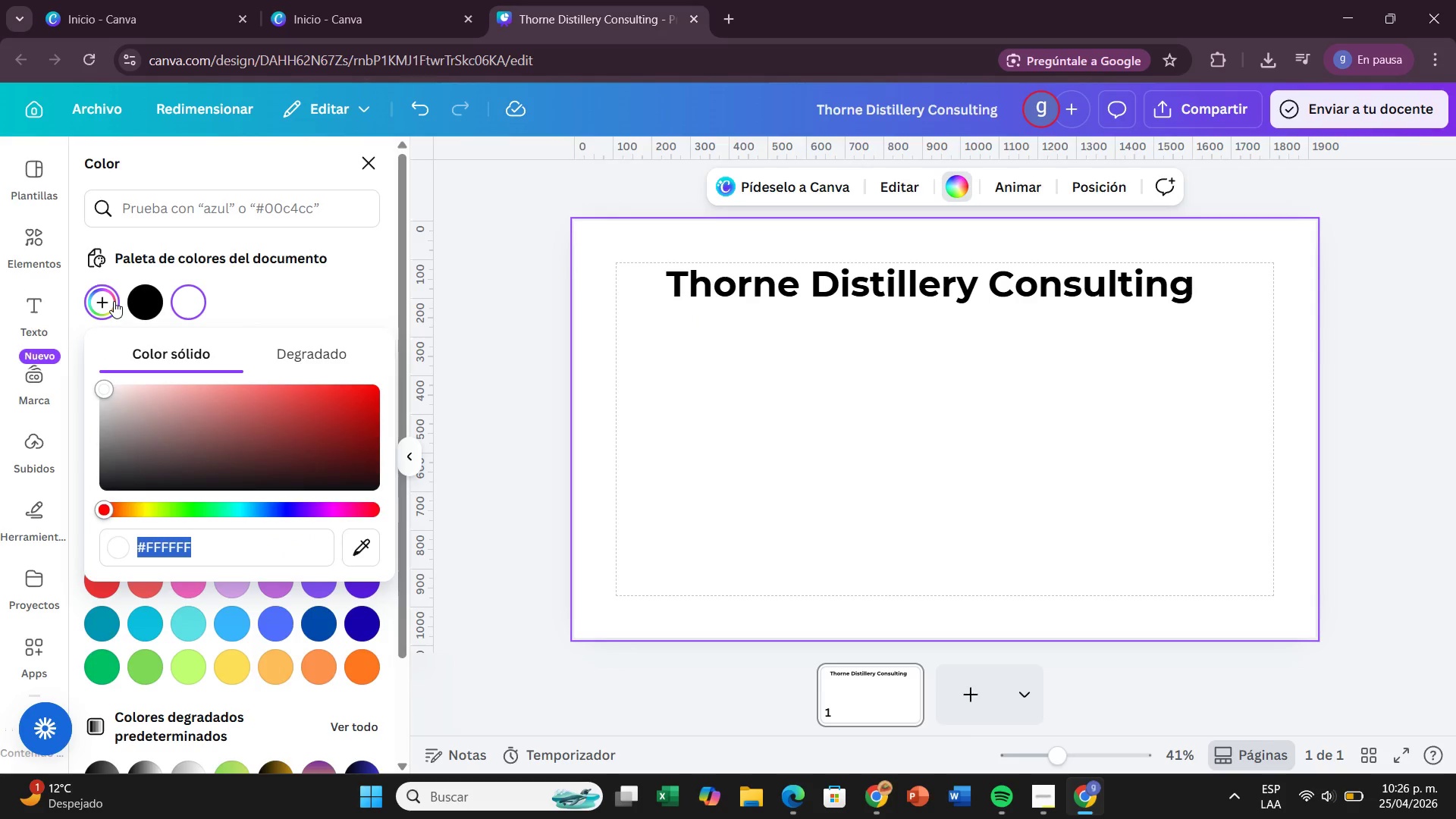 
key(Backspace)
 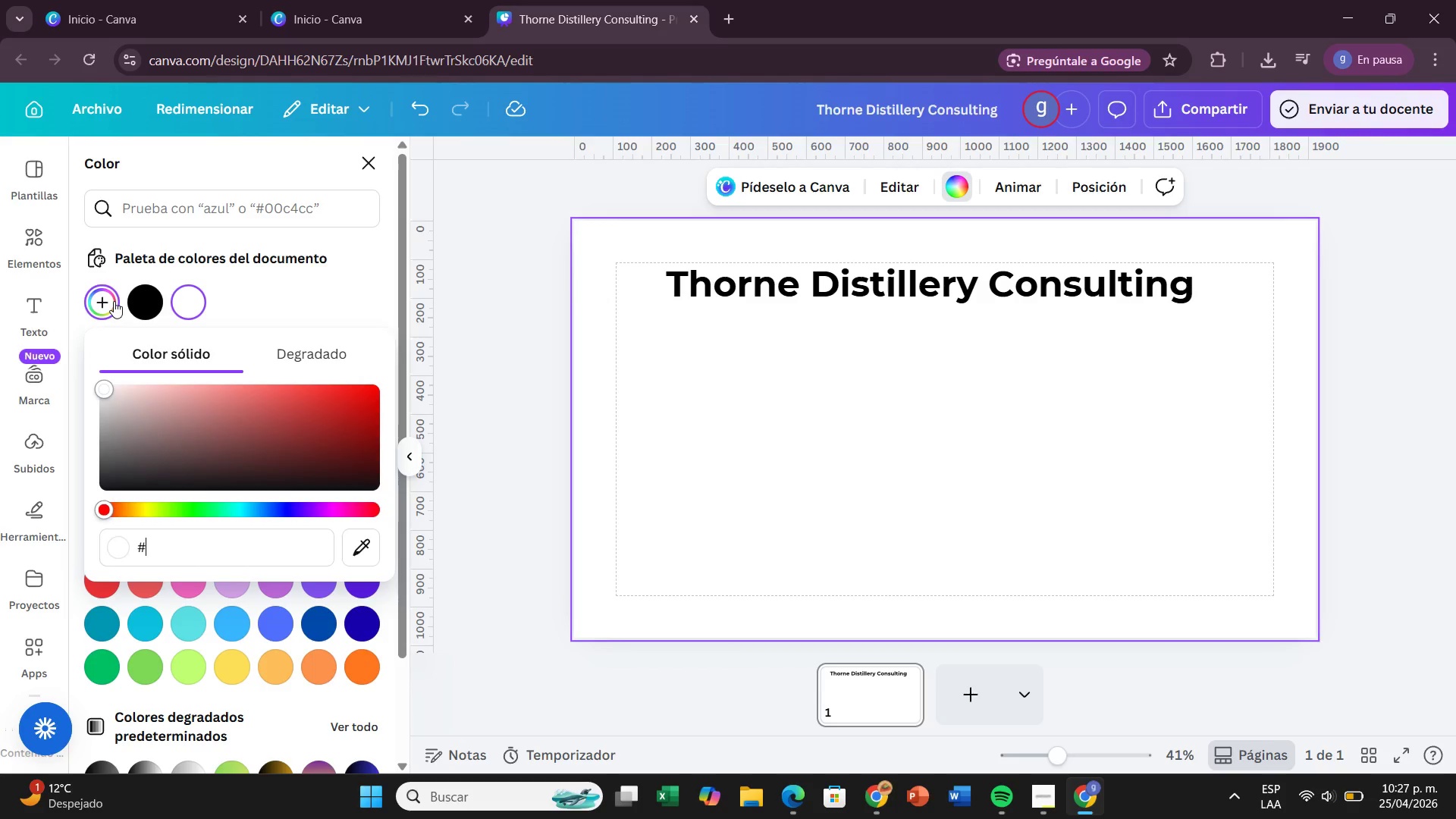 
wait(16.62)
 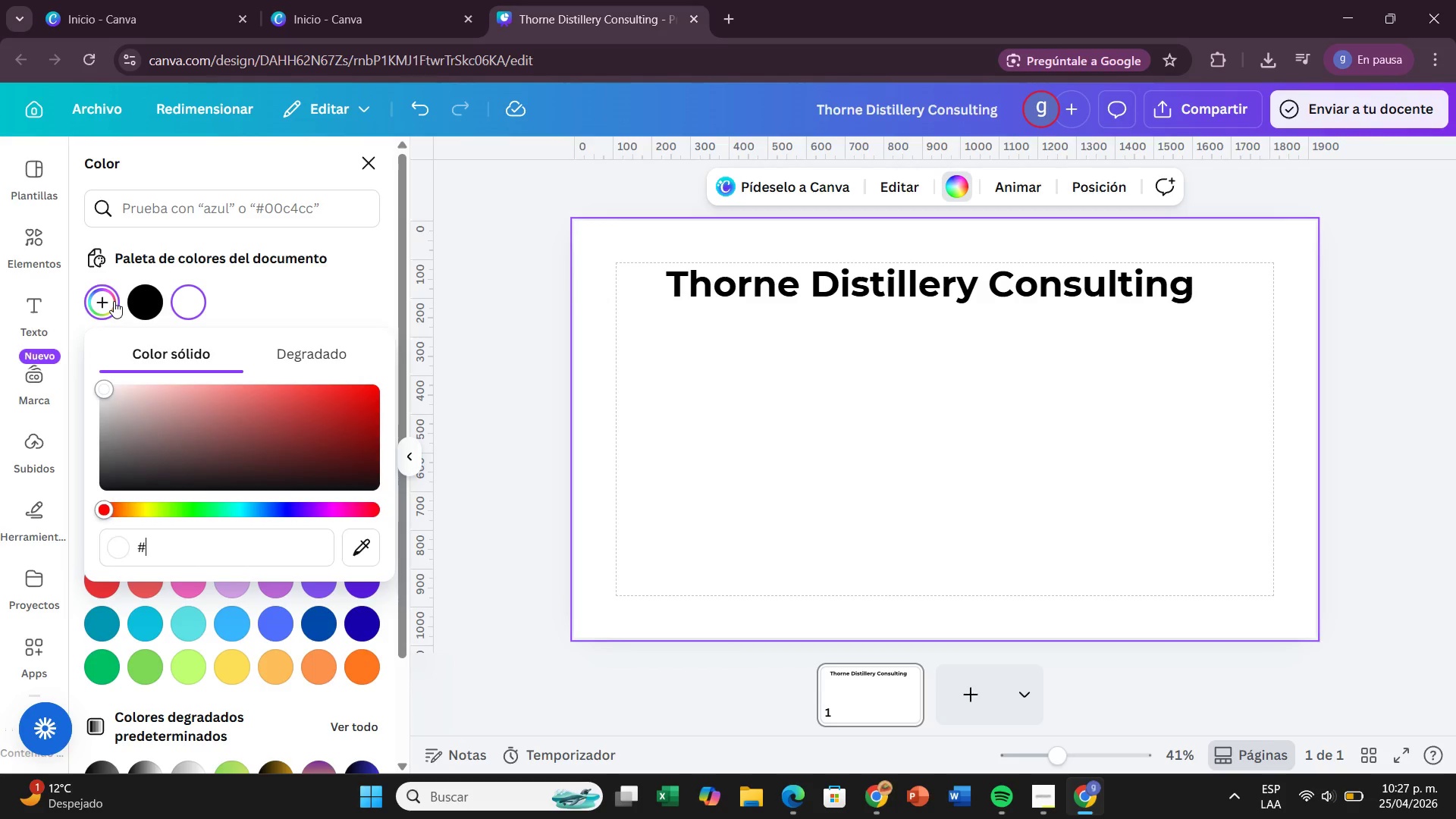 
type(333)
 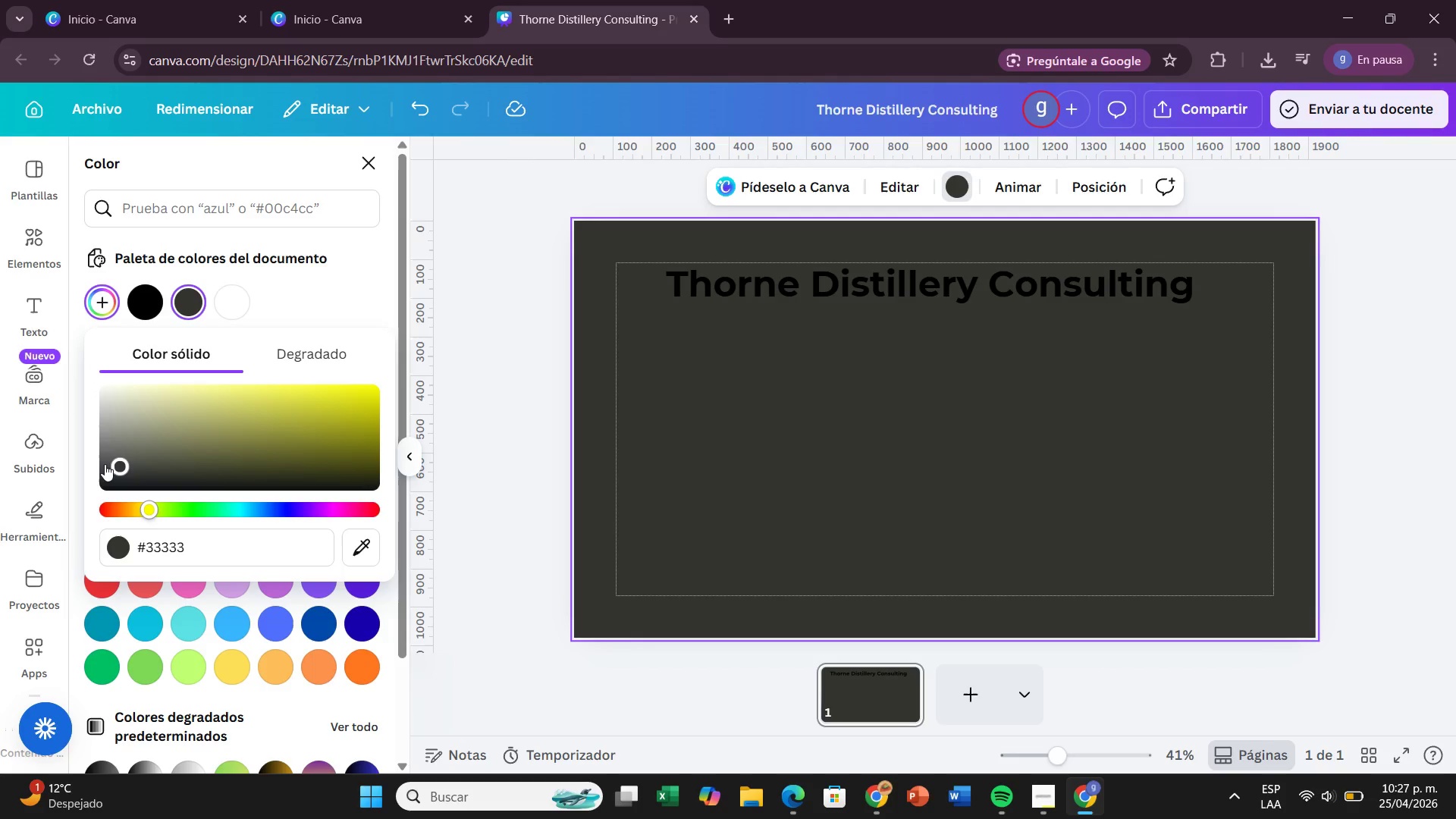 
key(3)
 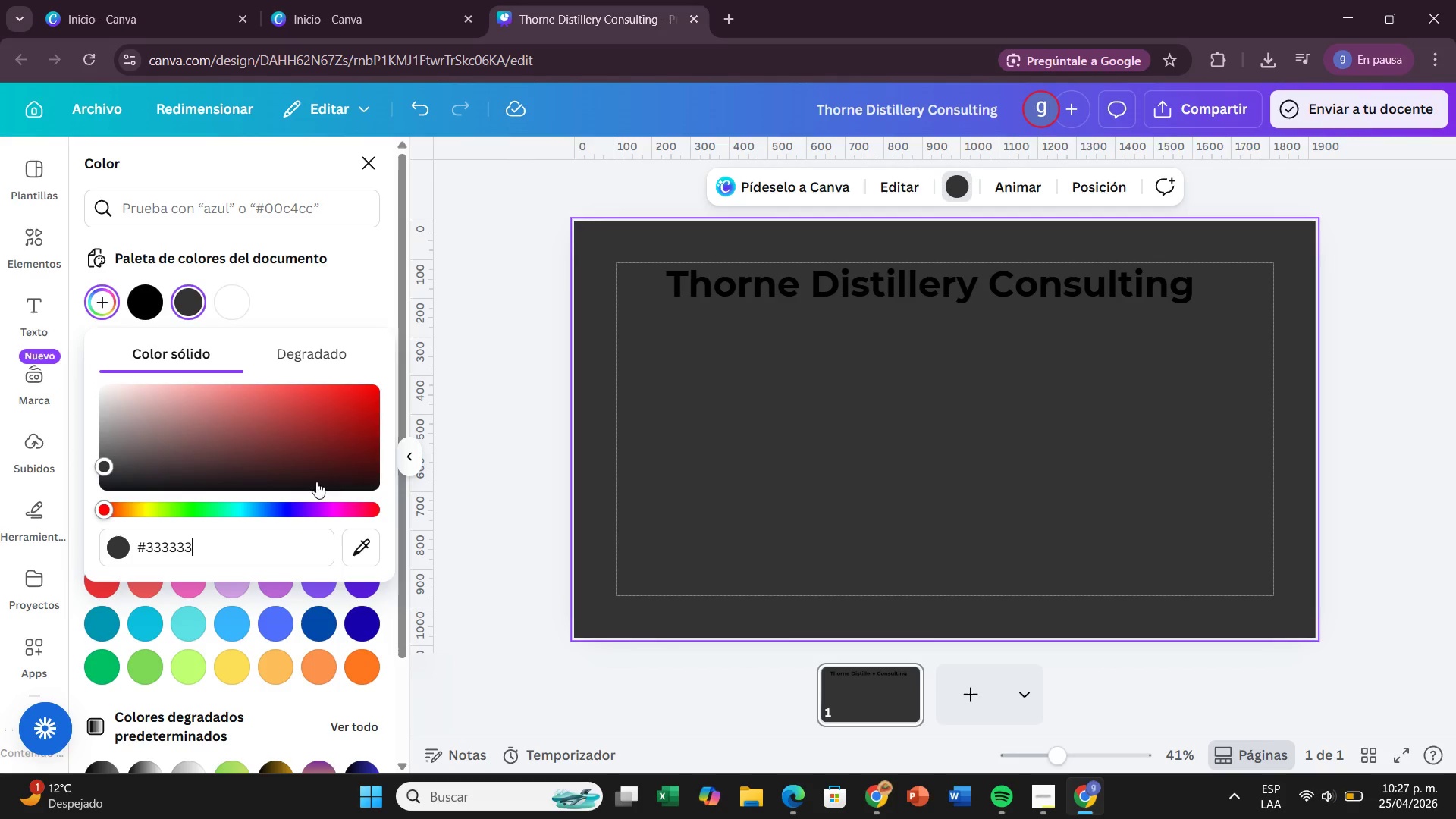 
left_click([505, 404])
 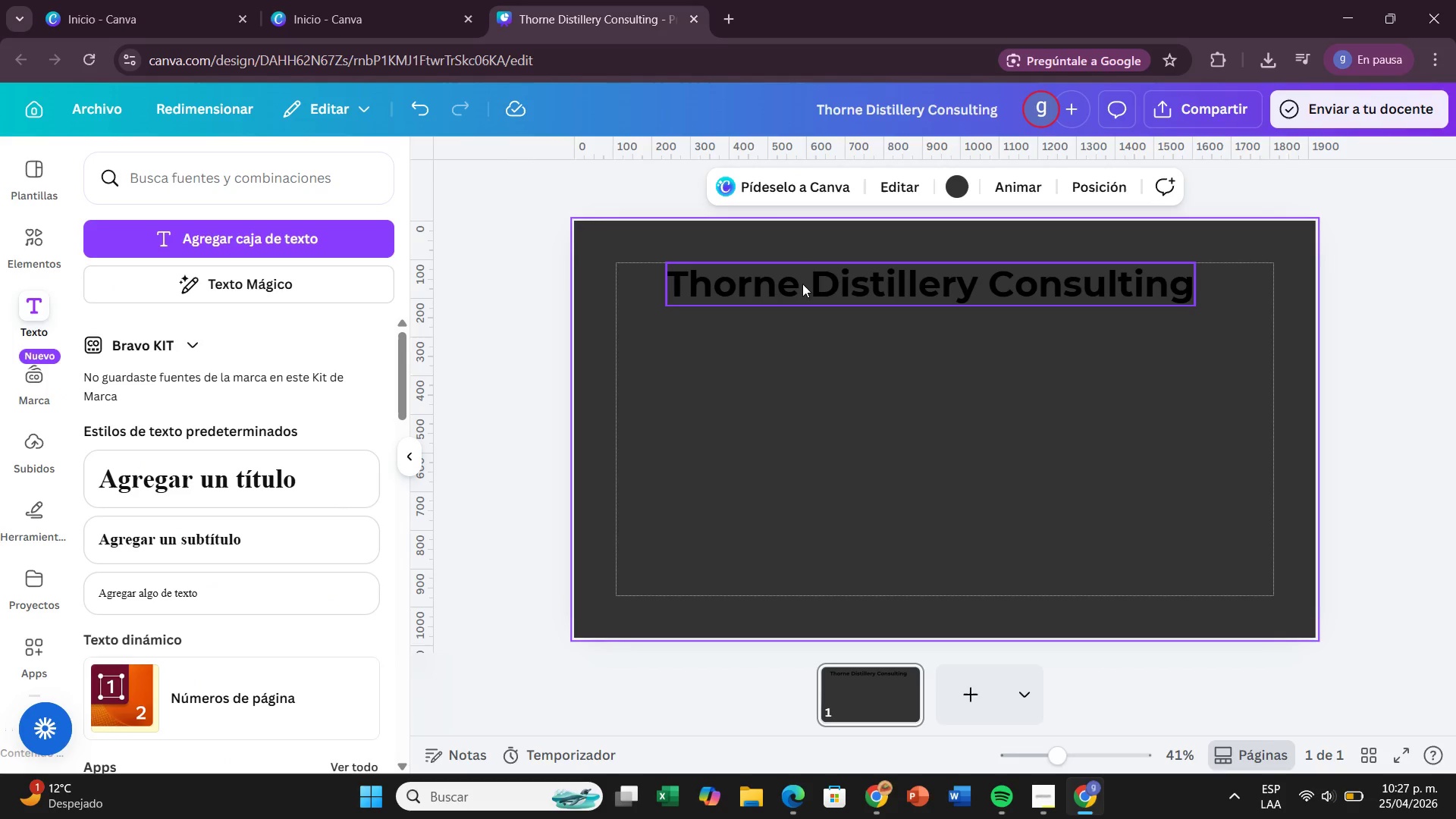 
left_click([811, 275])
 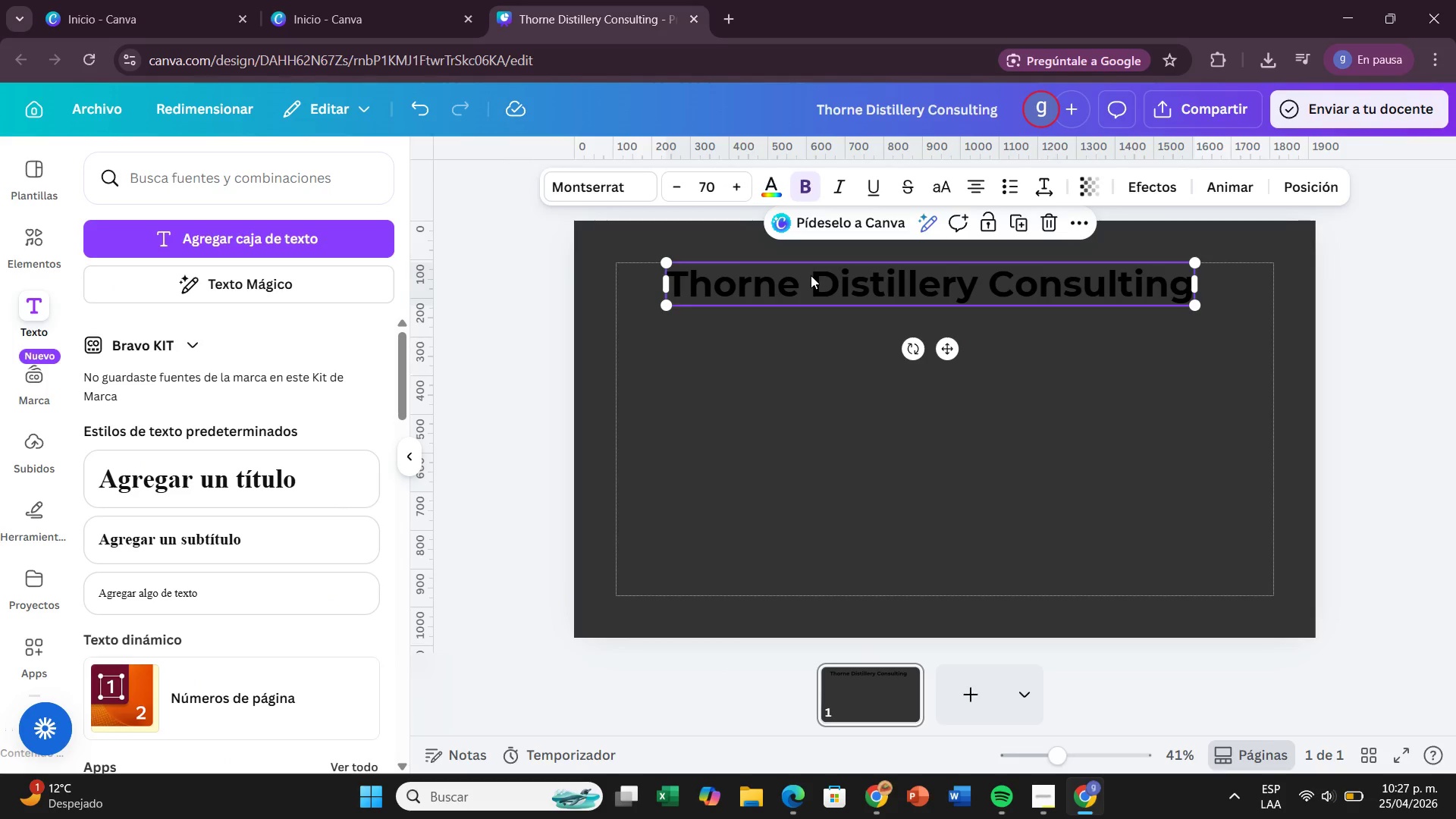 
wait(25.06)
 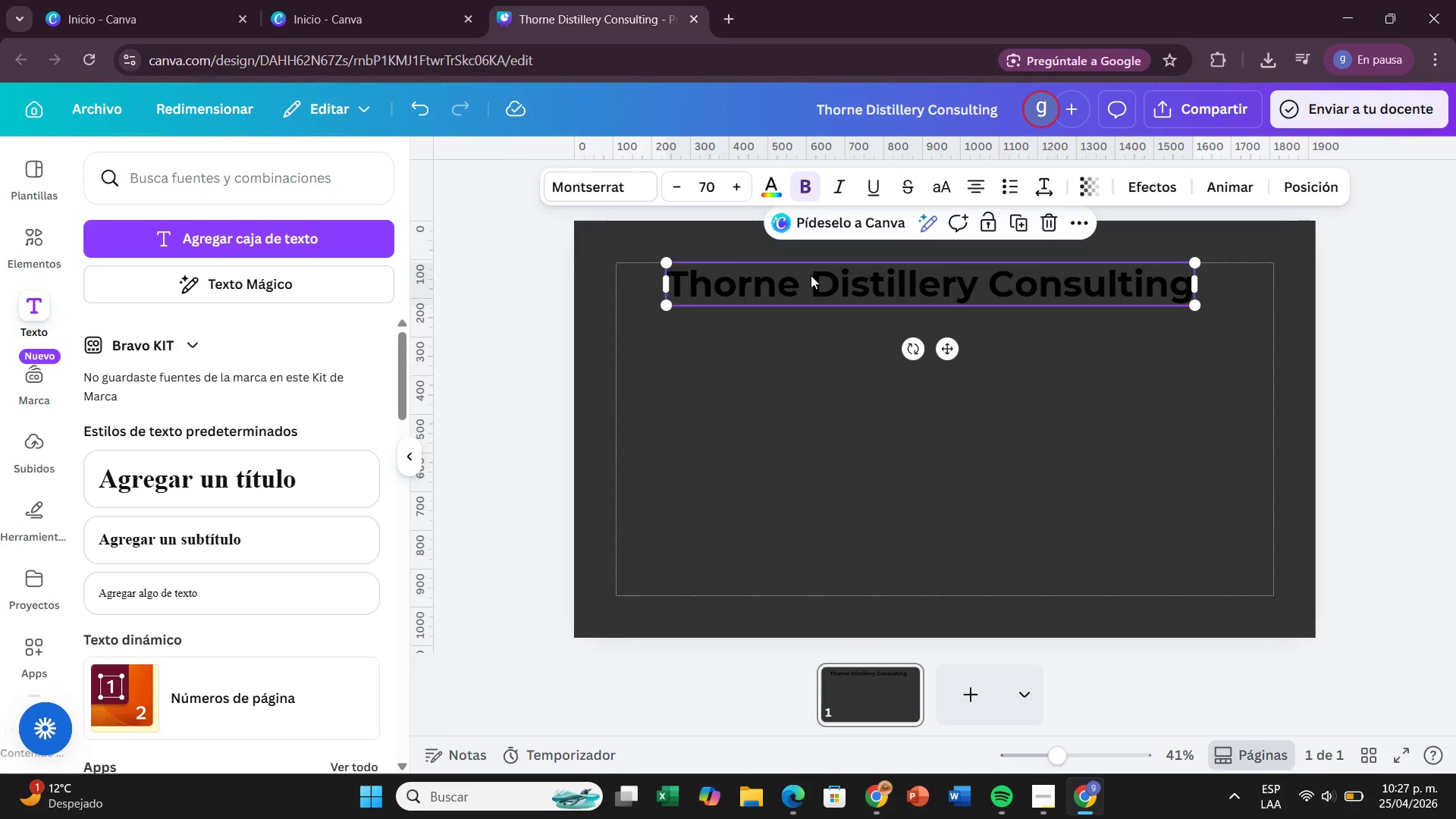 
left_click_drag(start_coordinate=[1200, 280], to_coordinate=[974, 315])
 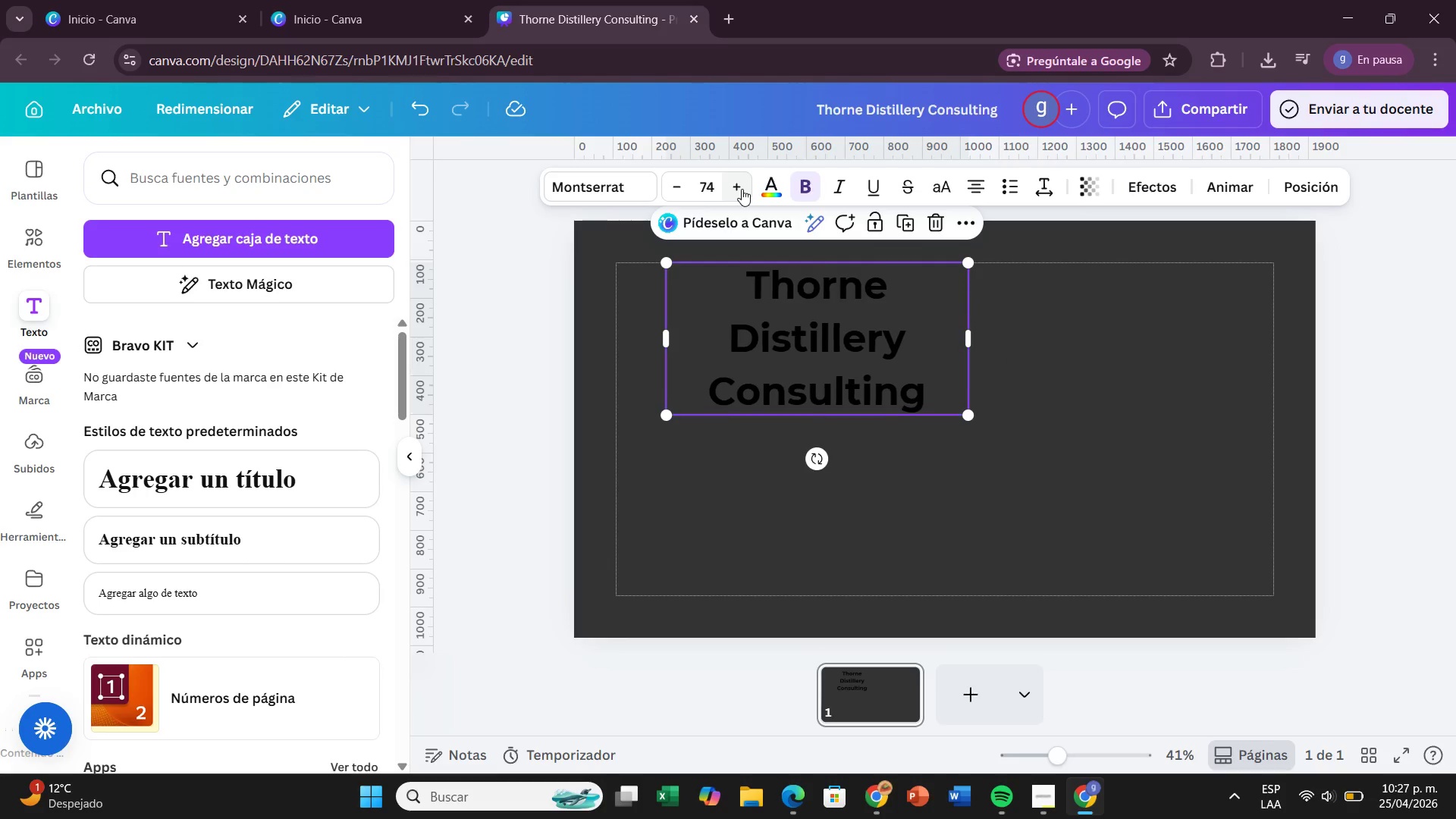 
left_click([742, 189])
 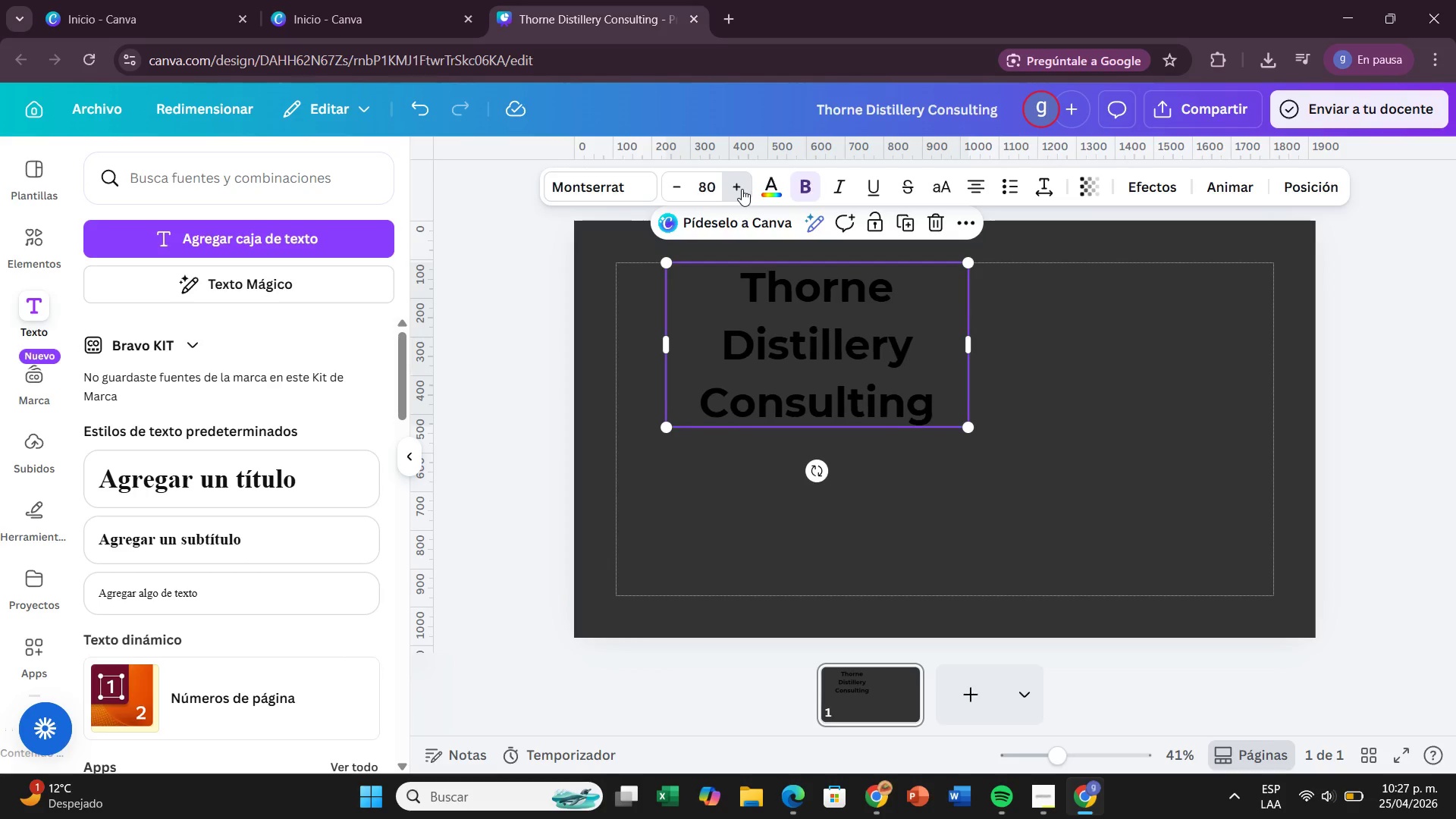 
left_click([742, 189])
 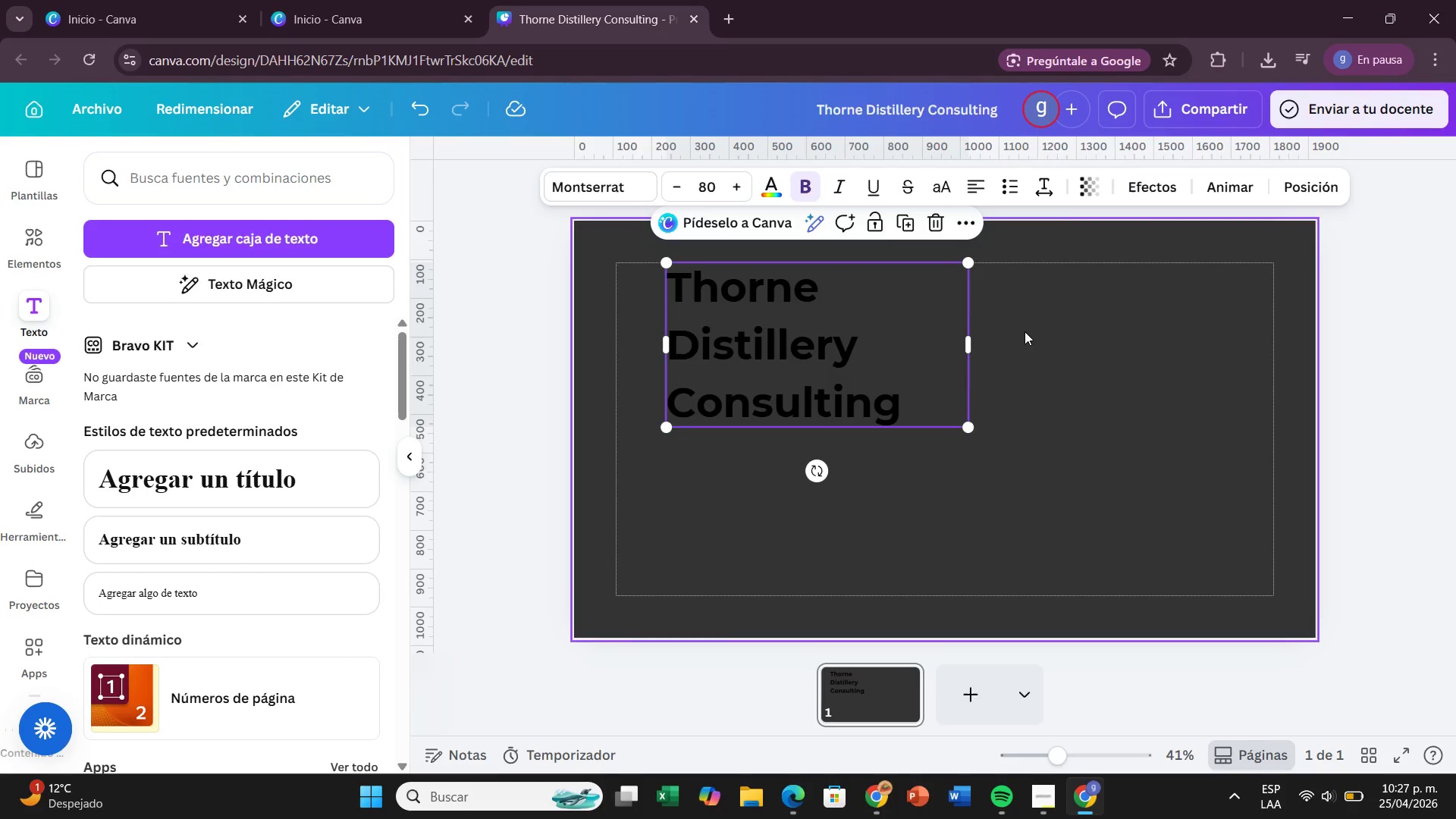 
left_click([1046, 384])
 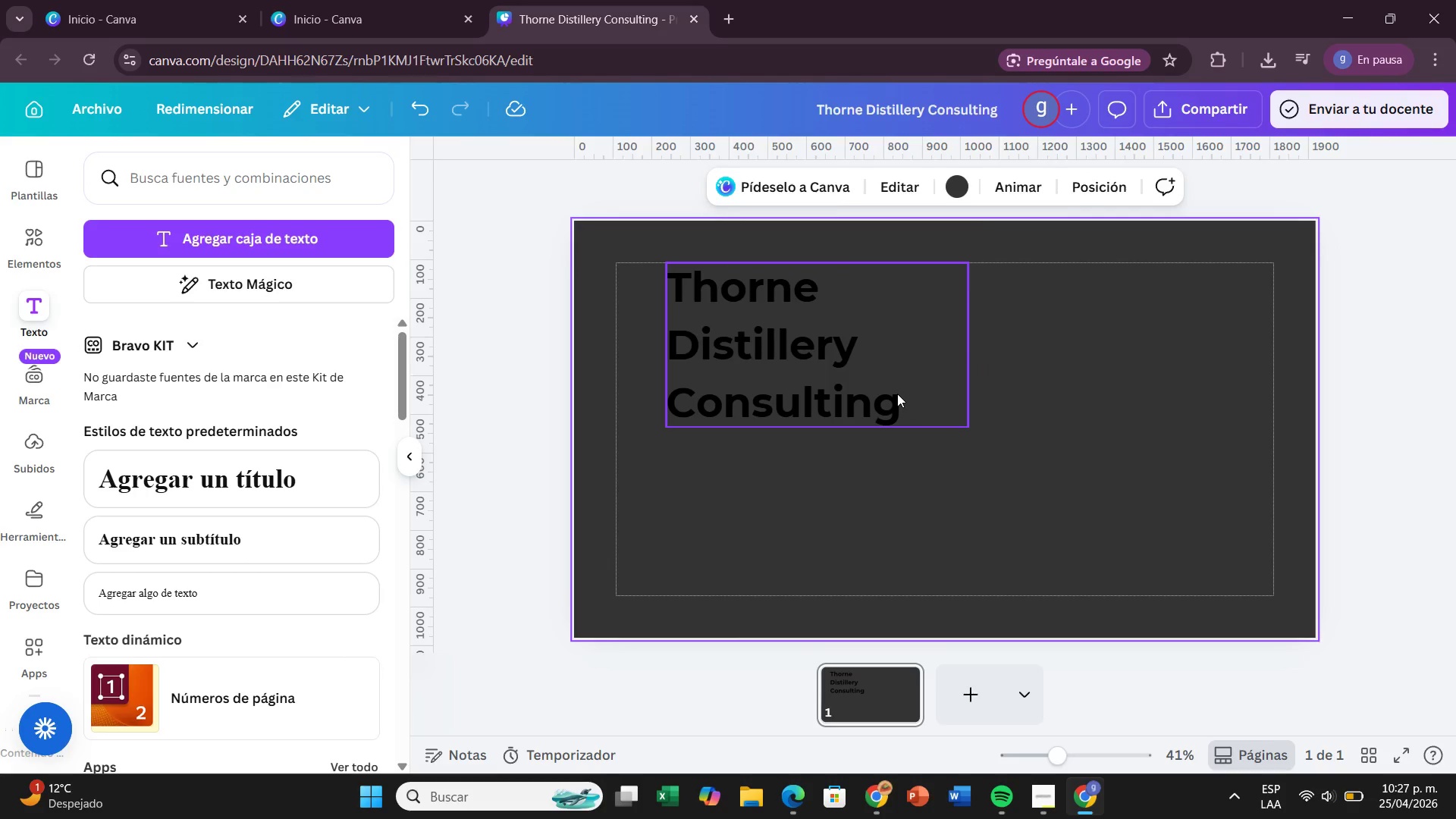 
left_click_drag(start_coordinate=[897, 394], to_coordinate=[849, 400])
 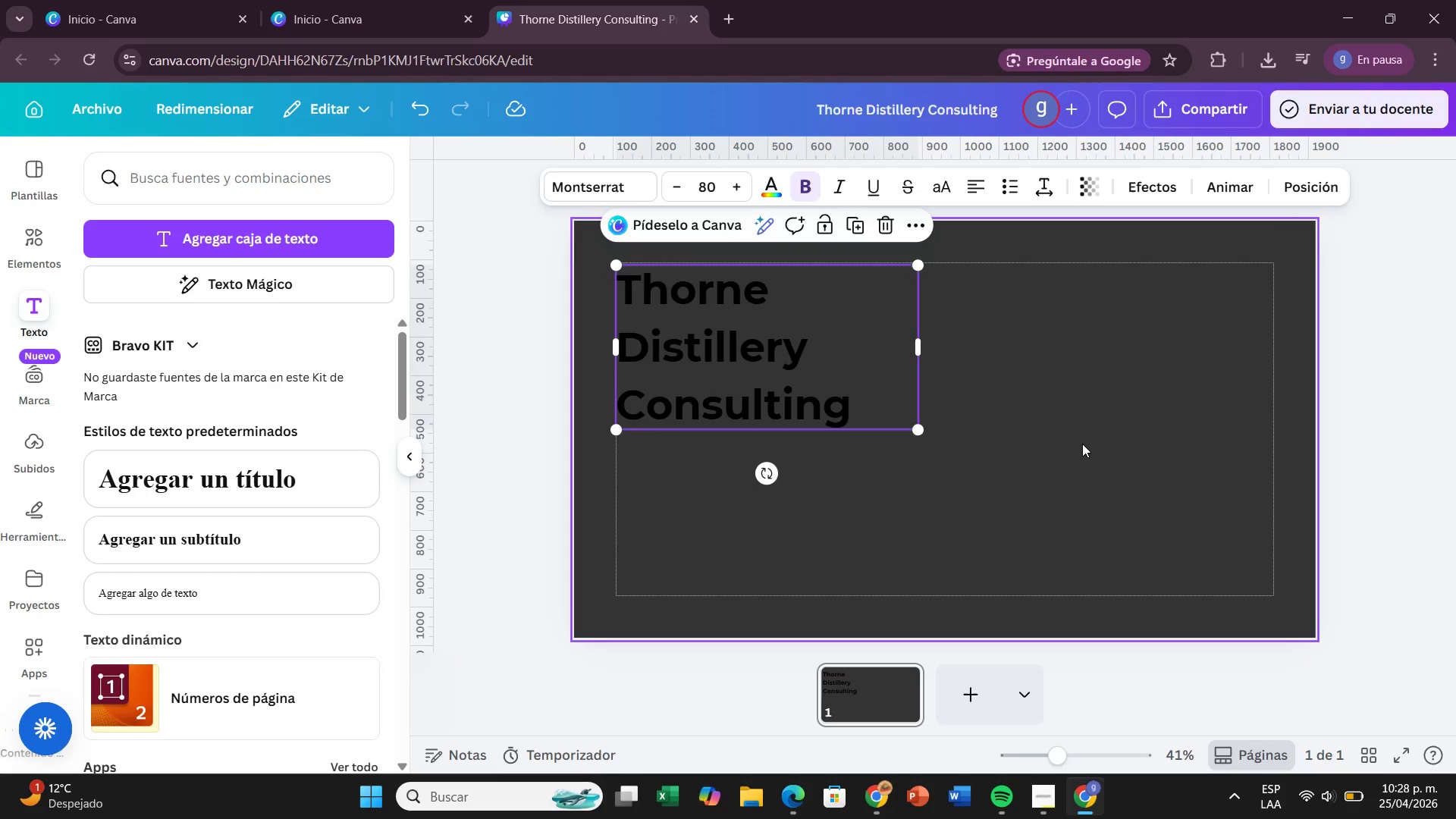 
left_click([1082, 444])
 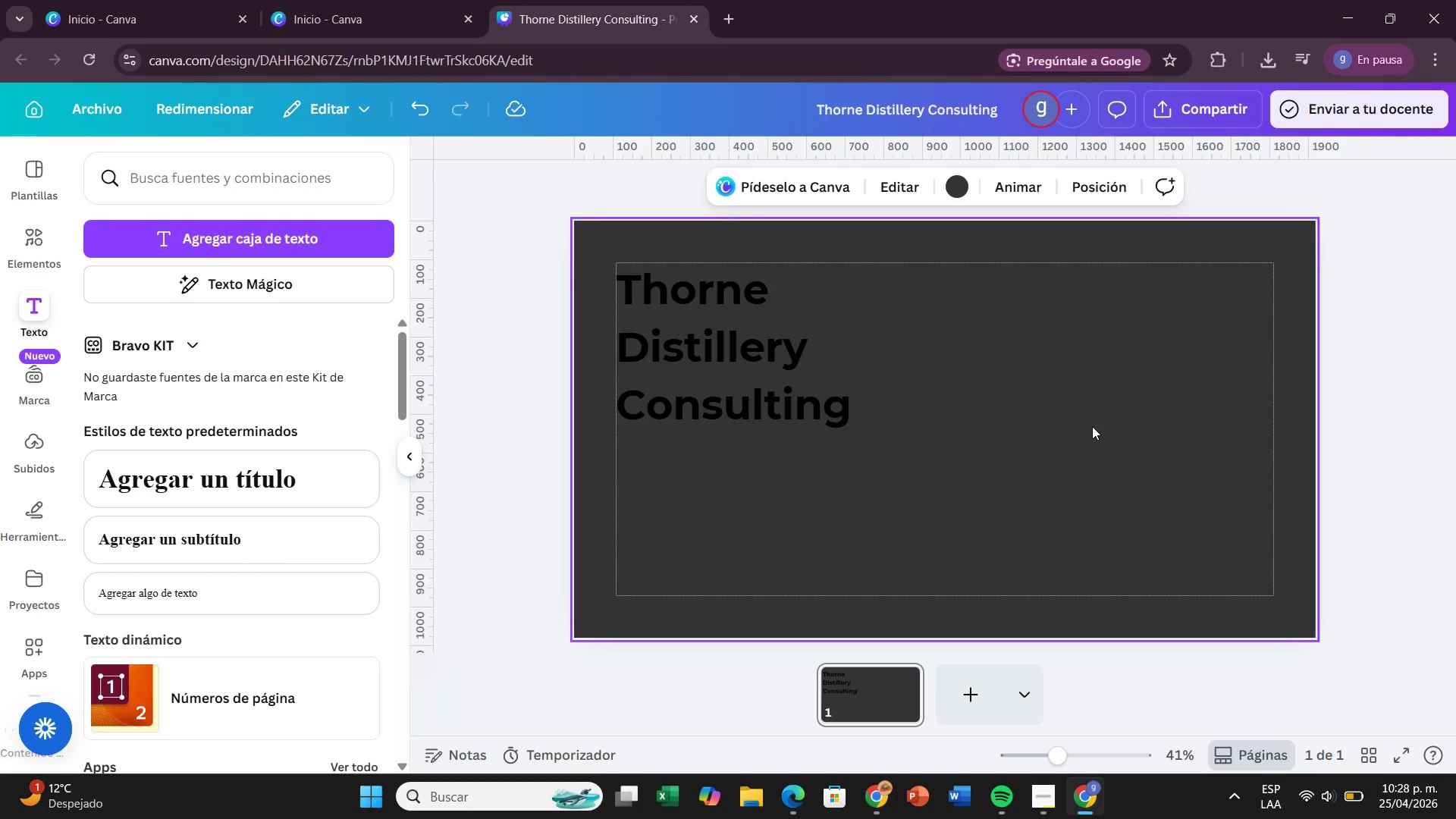 
wait(13.64)
 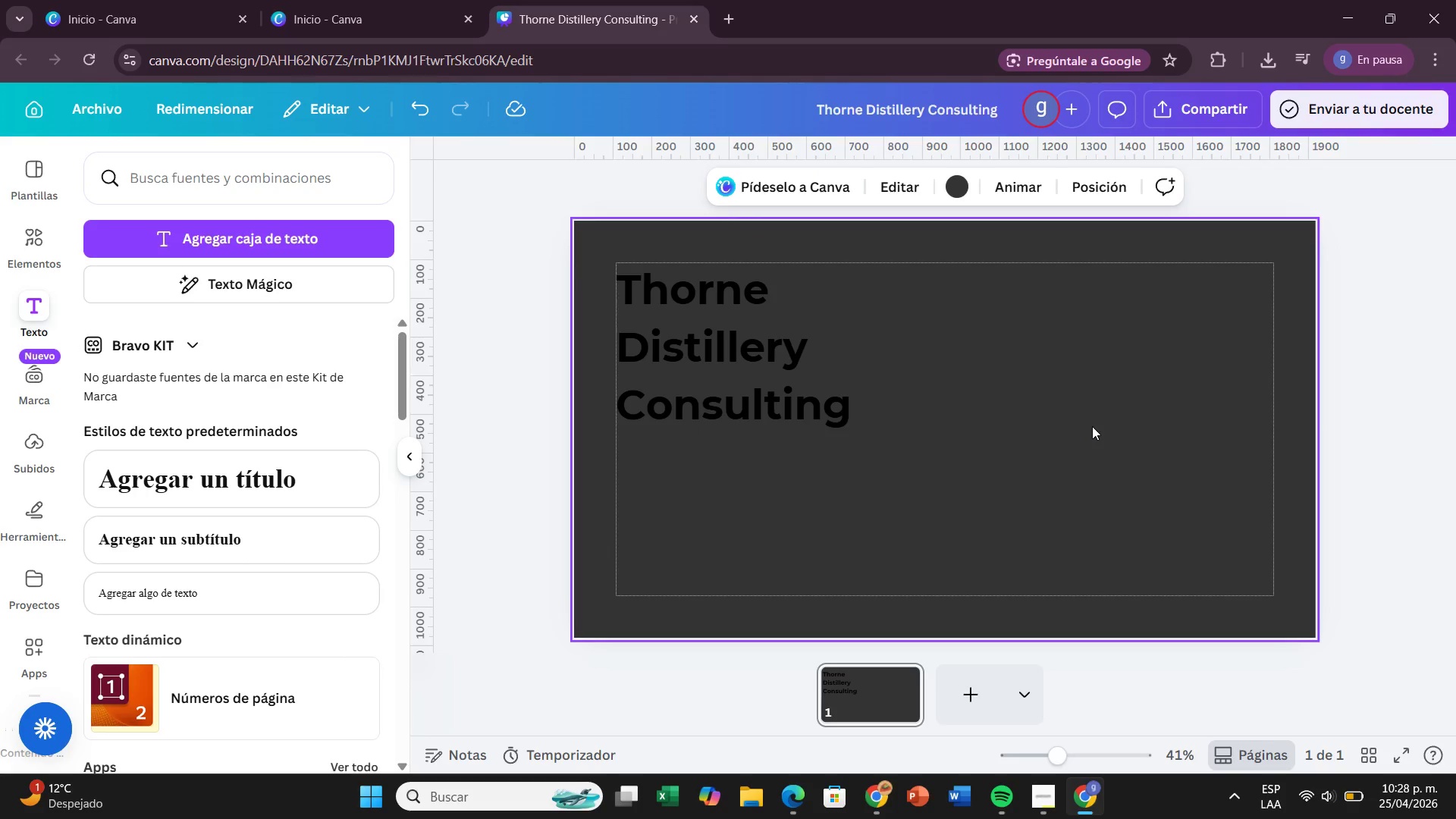 
left_click([811, 362])
 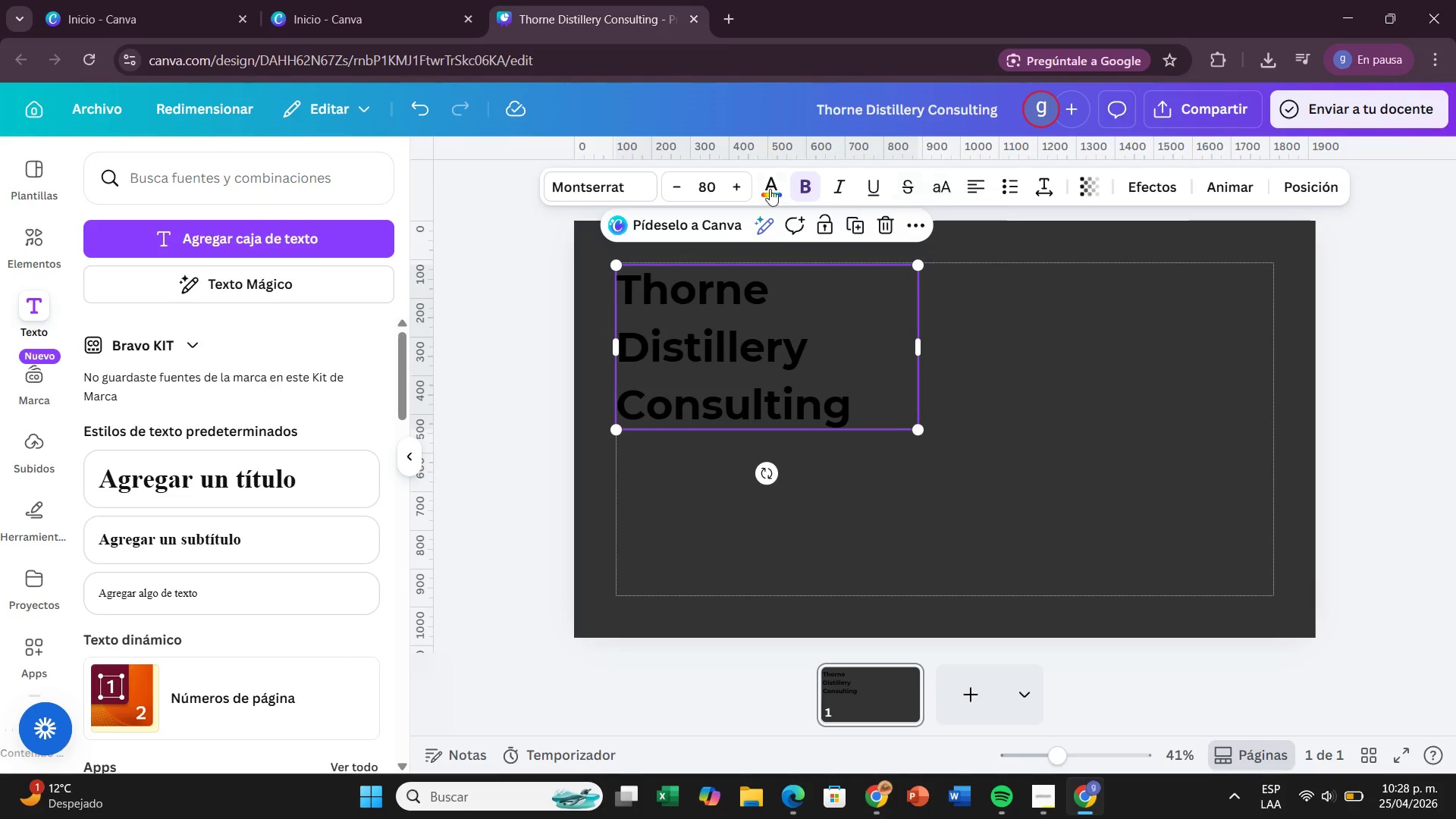 
left_click([768, 189])
 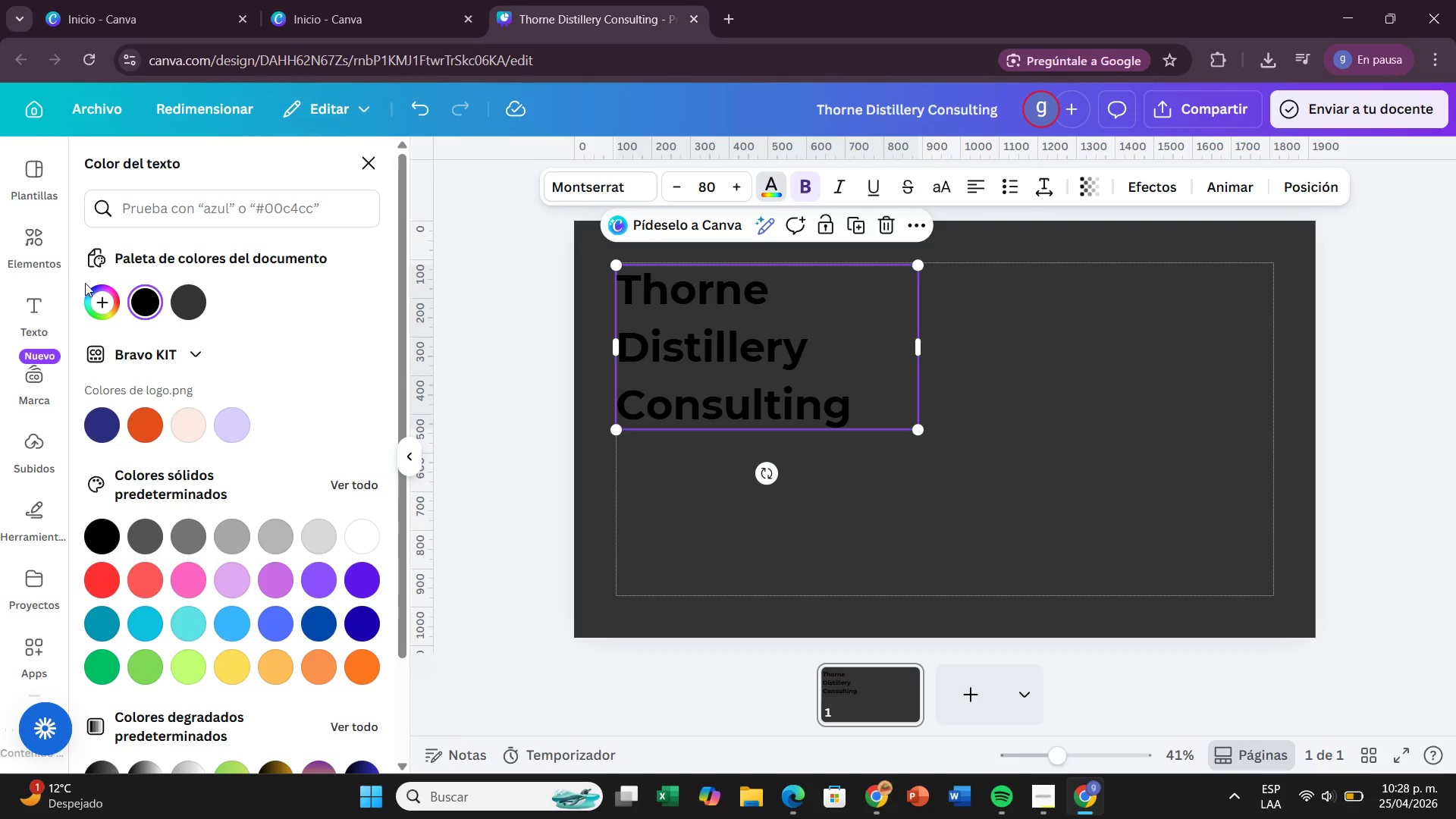 
left_click([98, 309])
 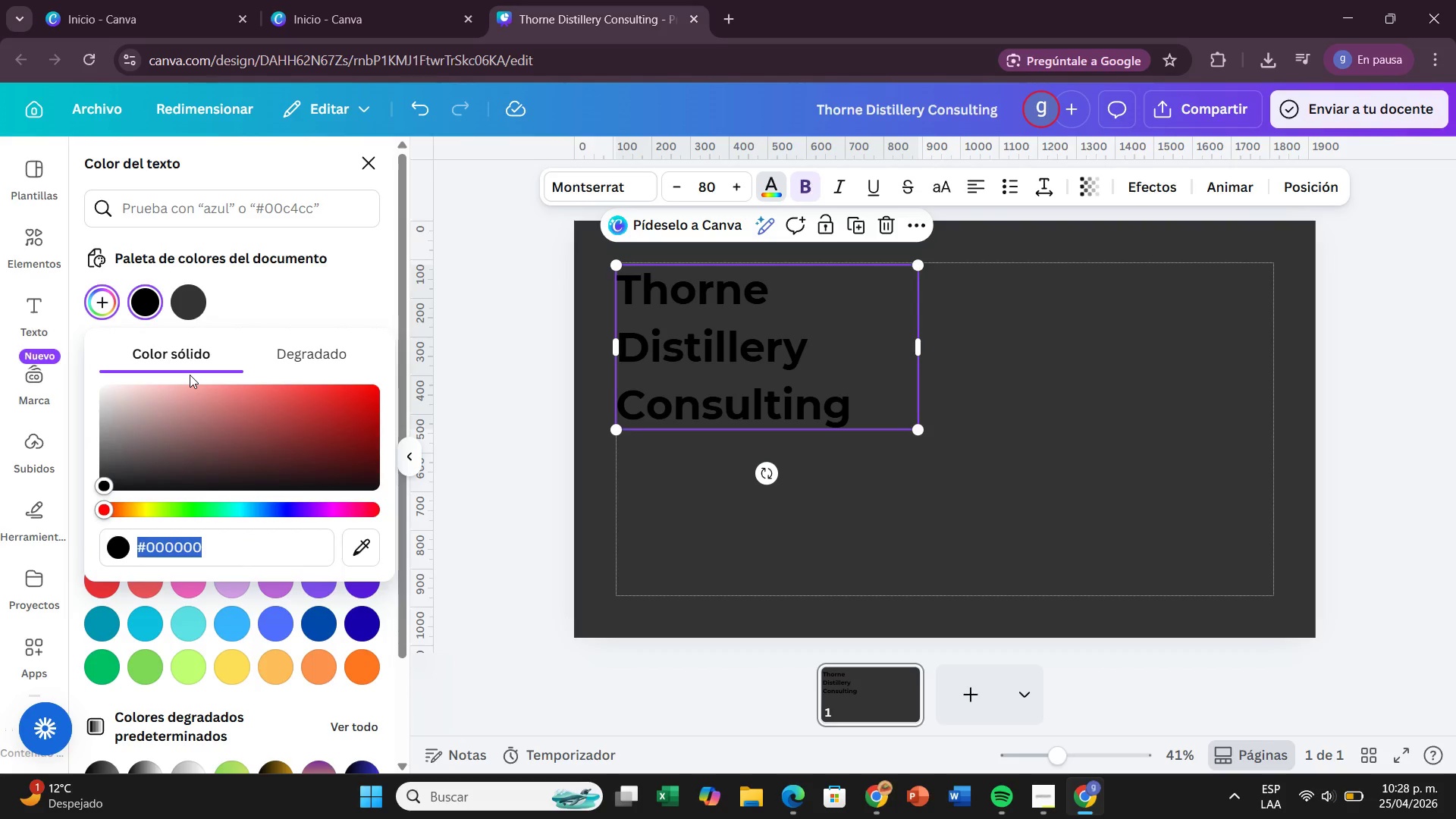 
key(Backspace)
 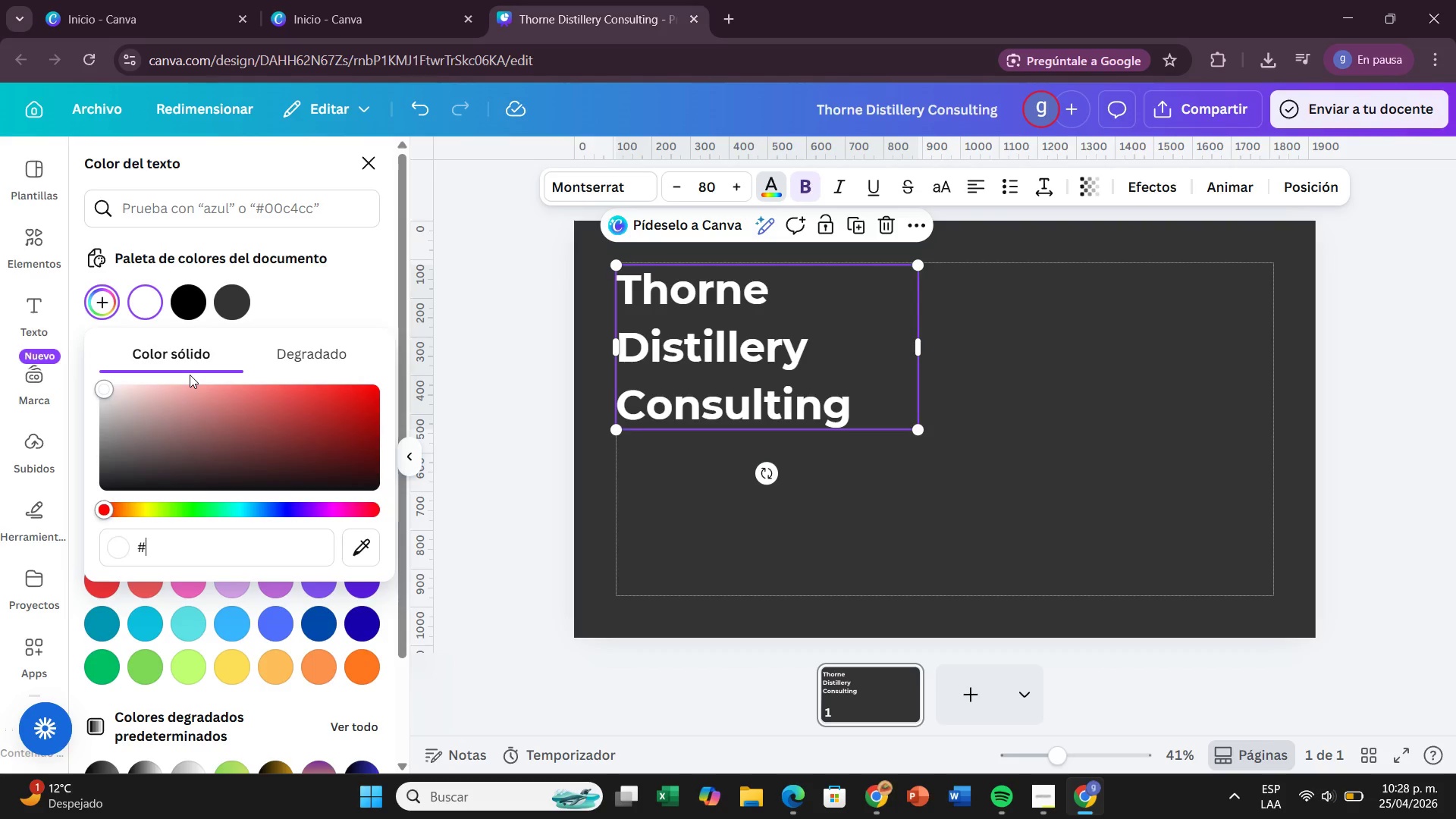 
wait(21.22)
 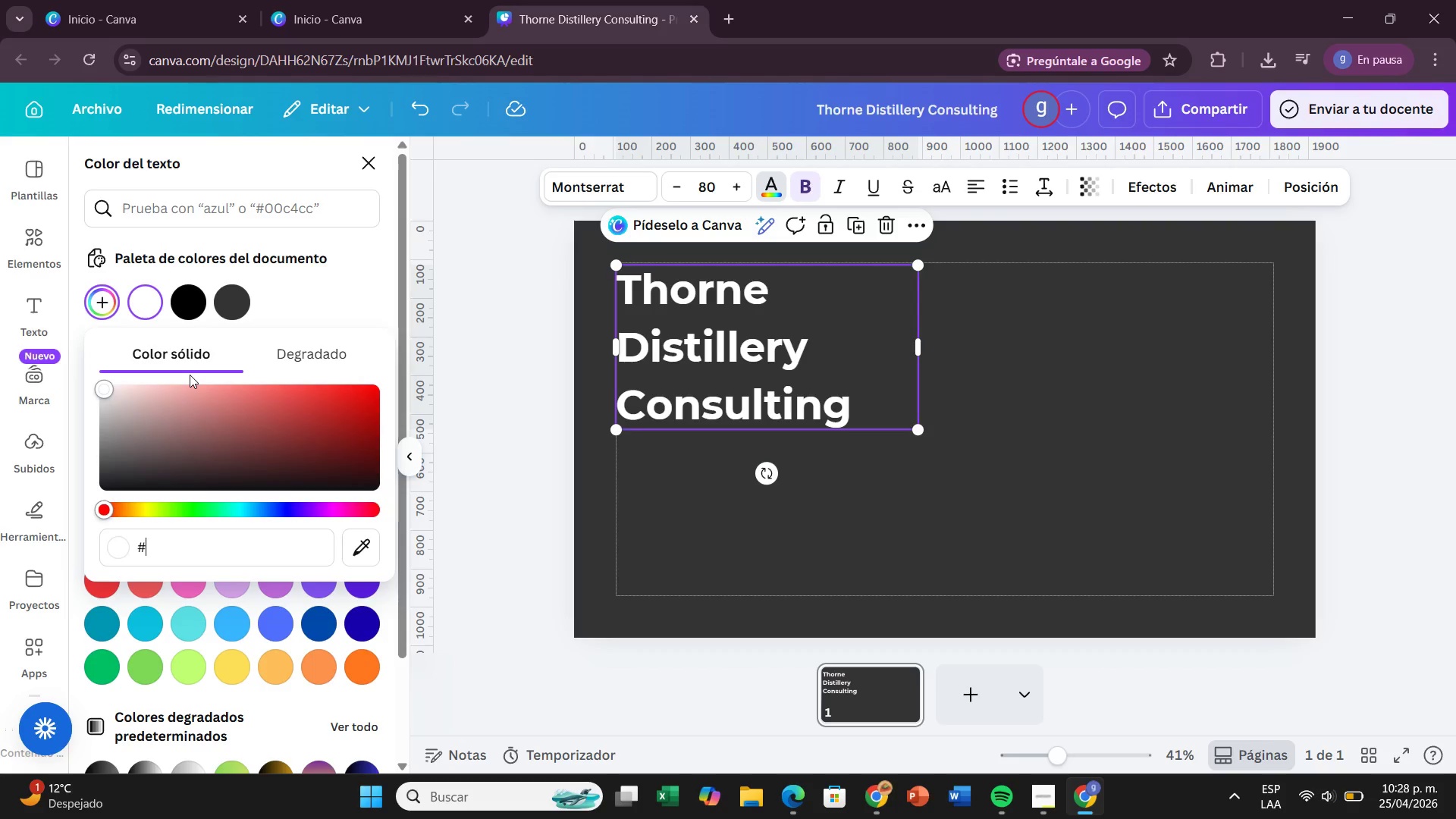 
type(b8)
 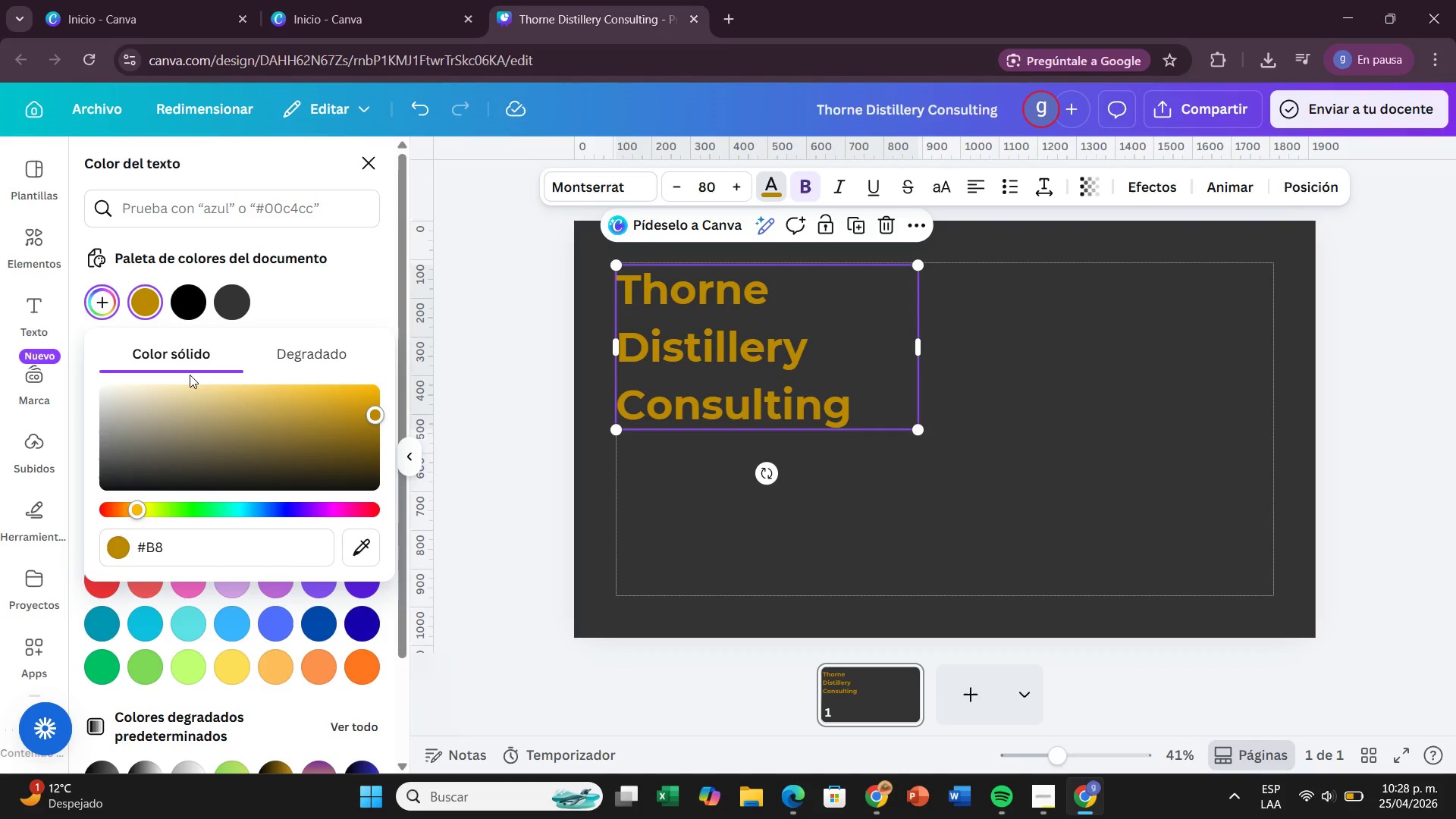 
type(7333)
 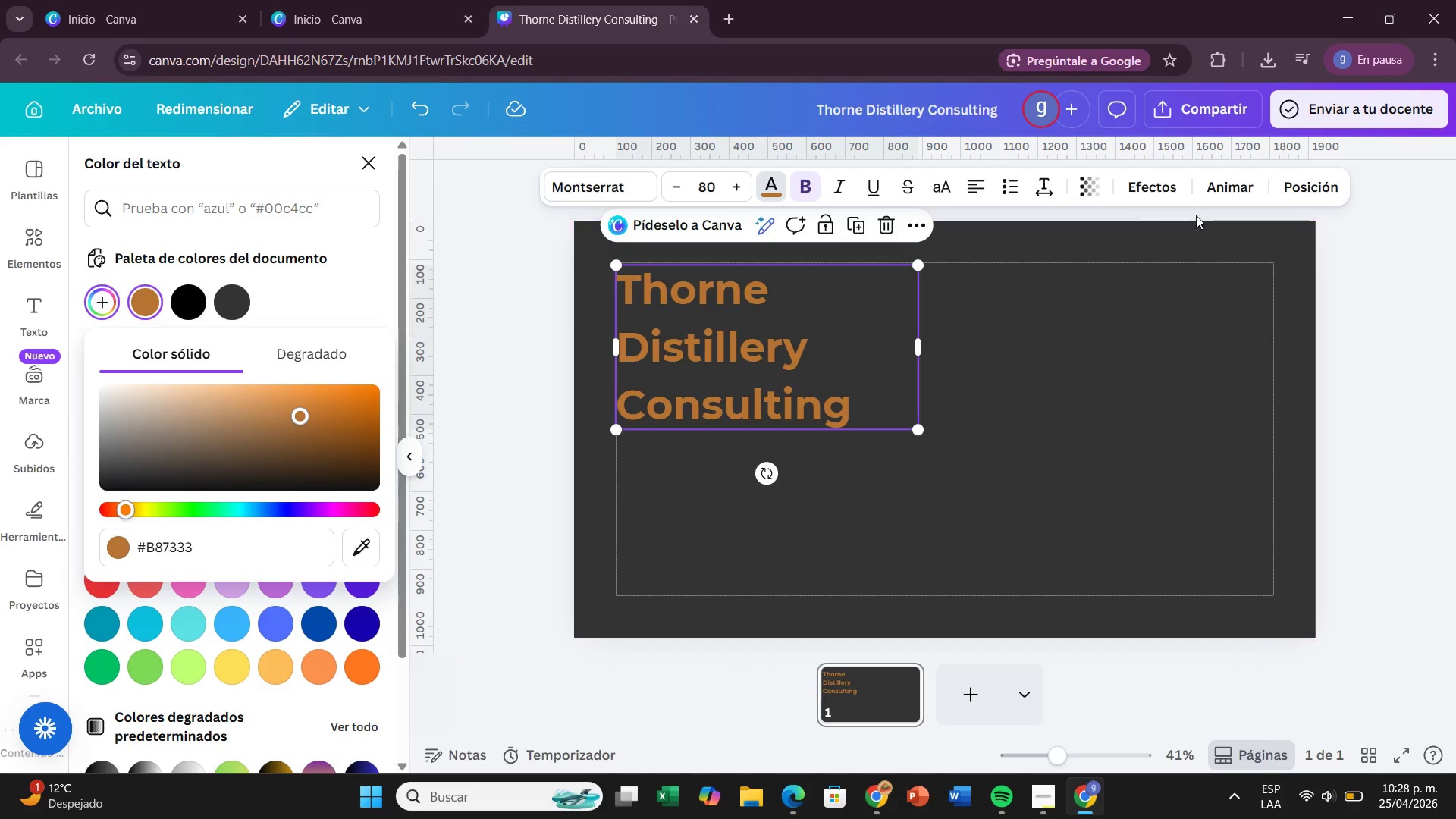 
left_click([1172, 182])
 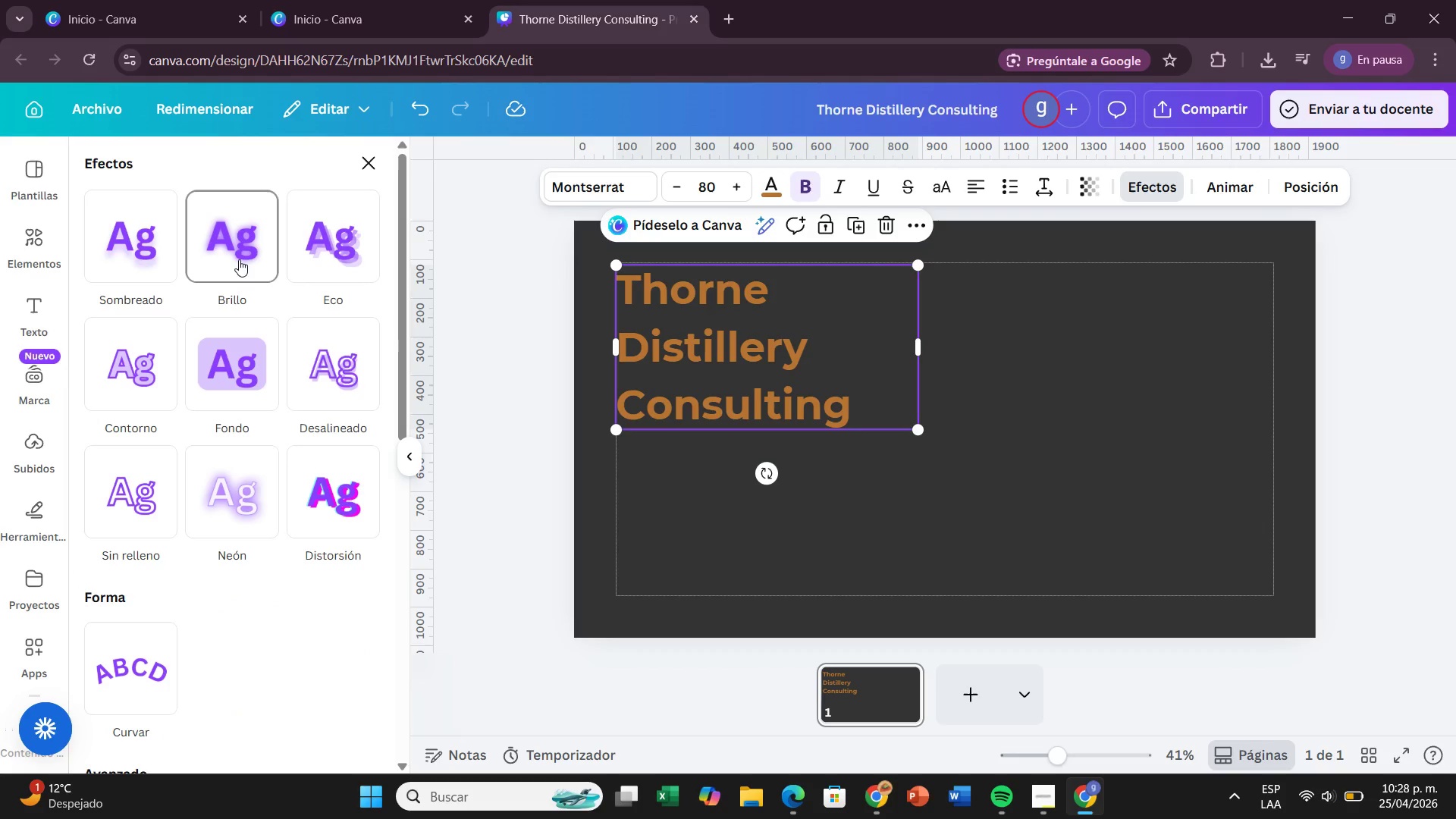 
left_click([323, 253])
 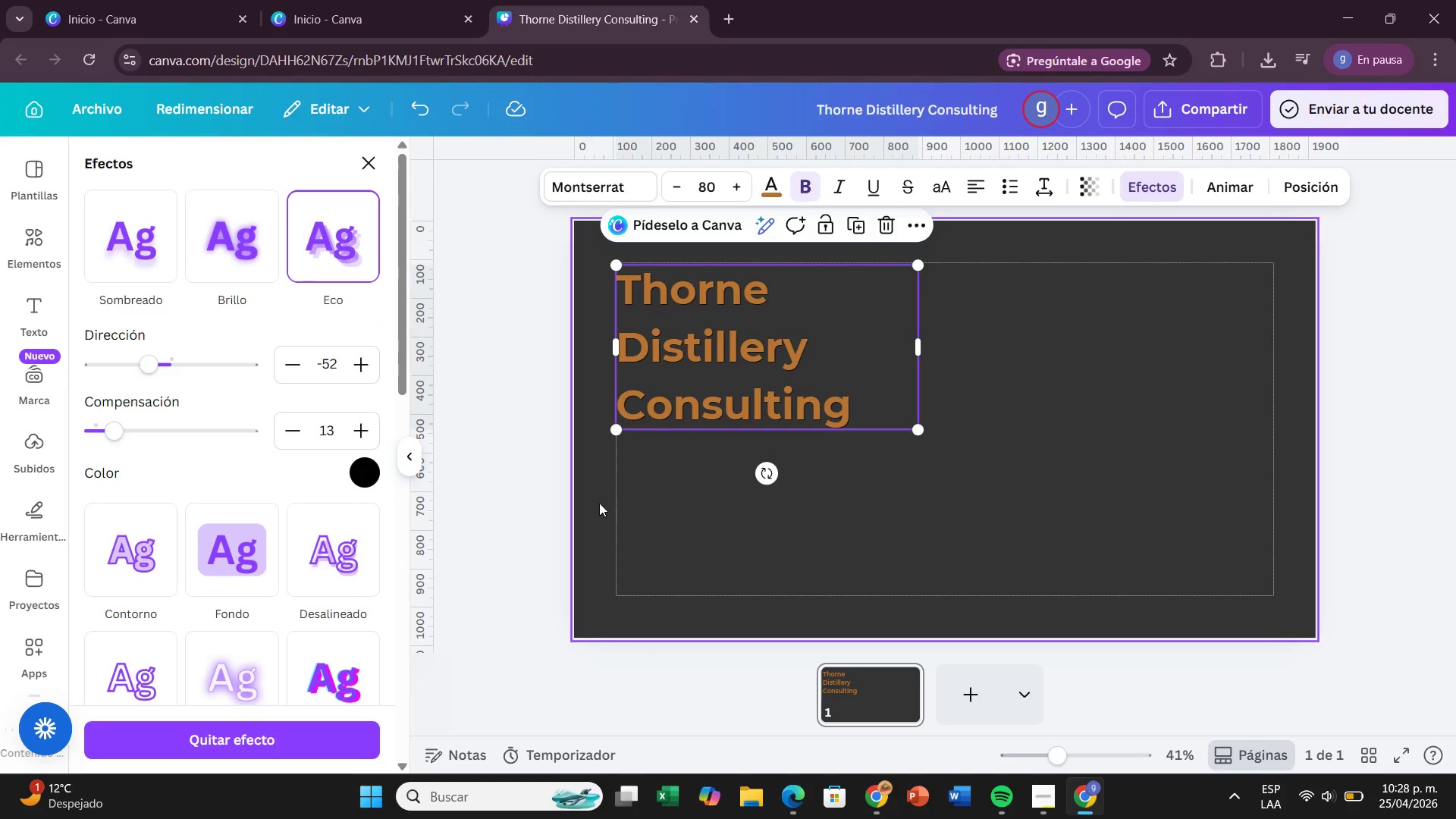 
left_click([549, 508])
 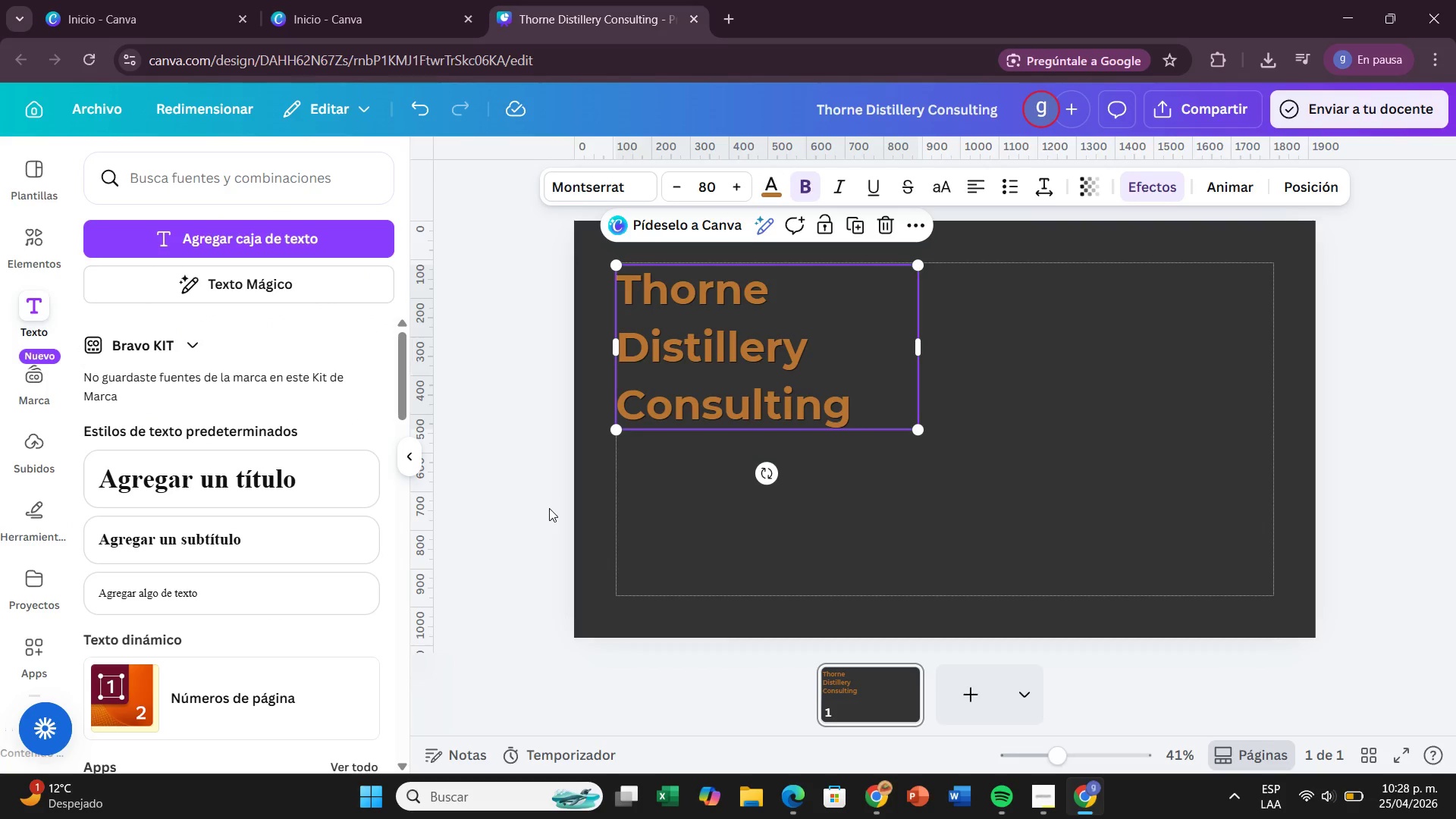 
left_click([549, 508])
 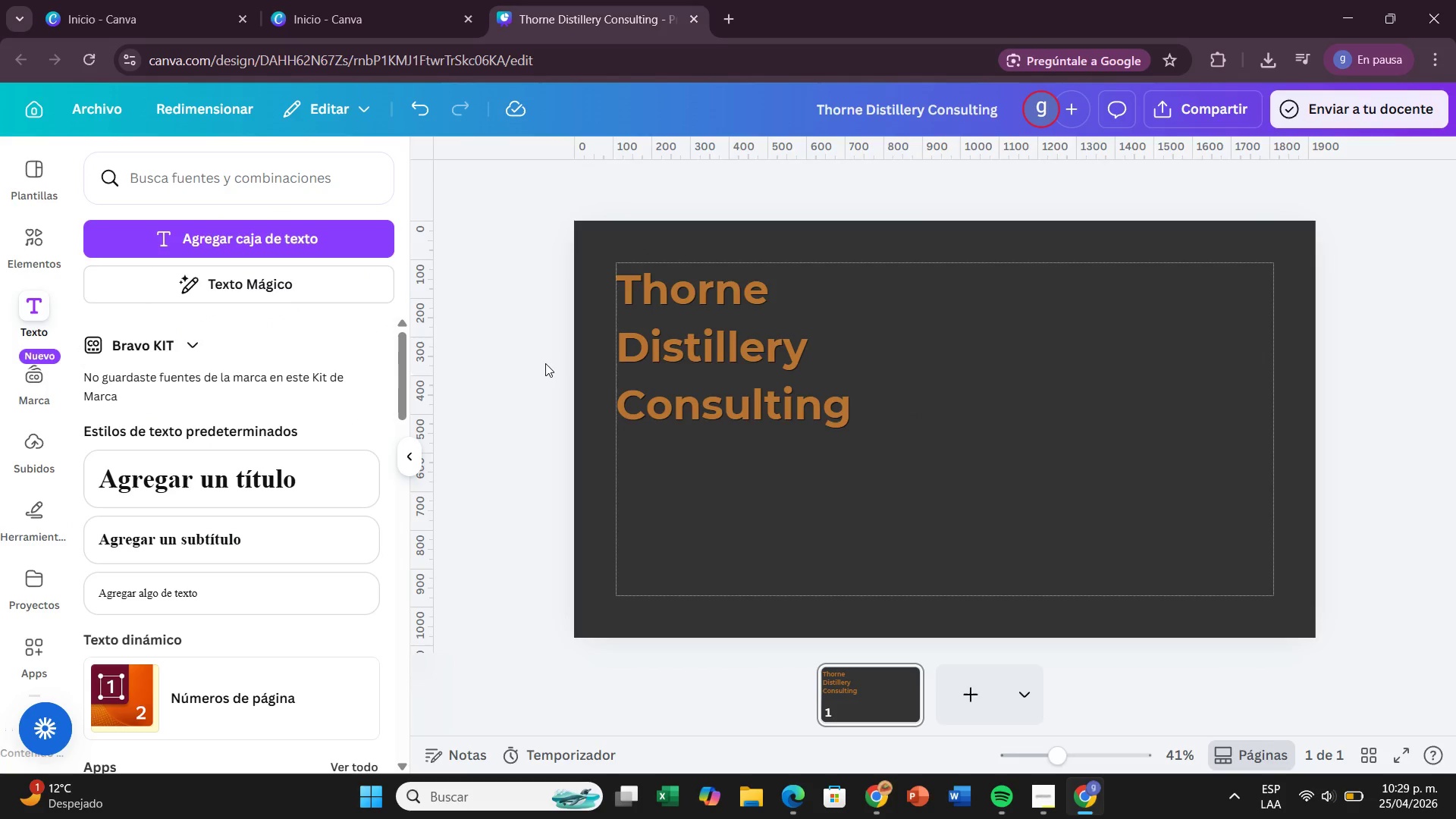 
key(L)
 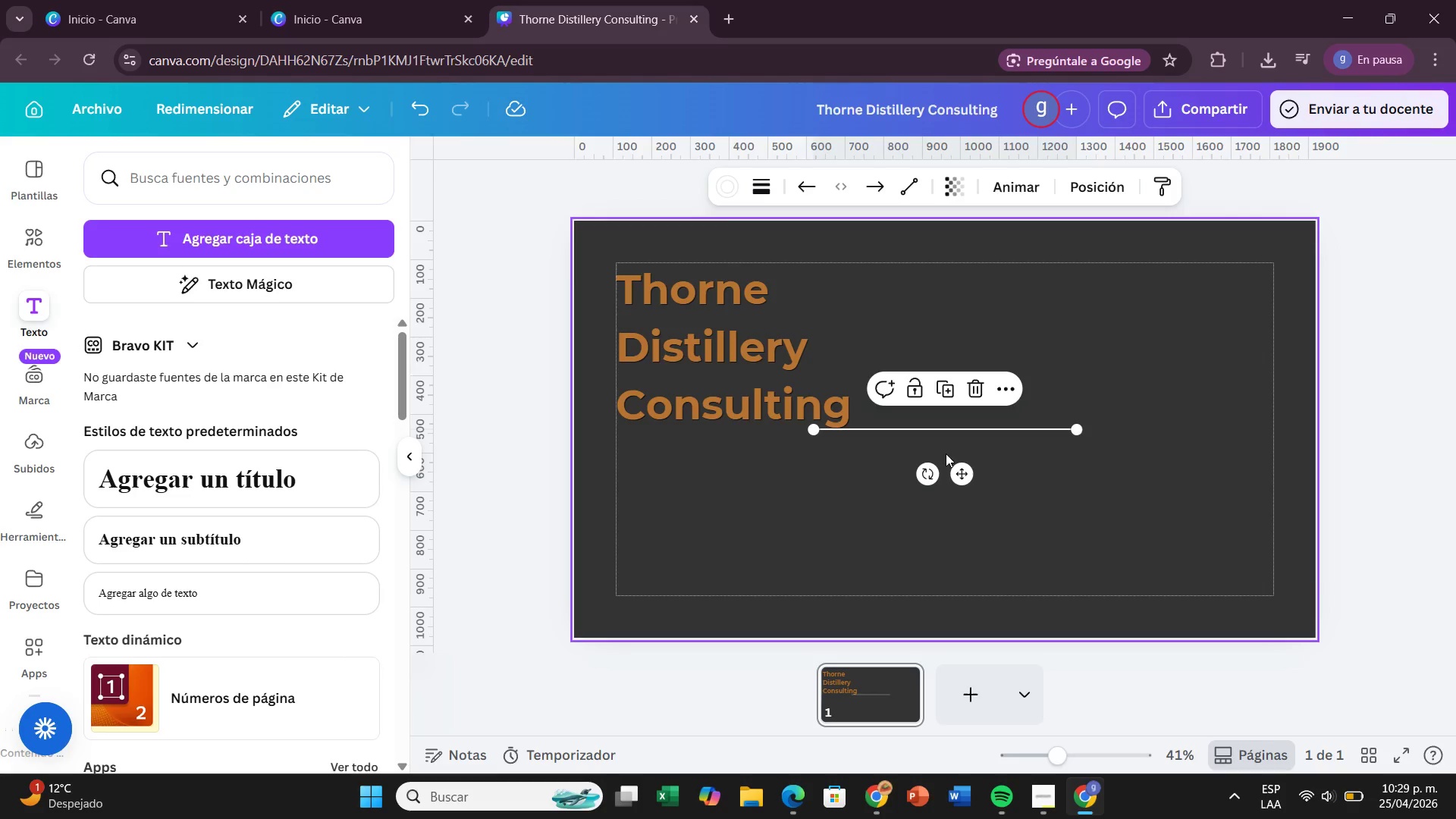 
left_click_drag(start_coordinate=[966, 477], to_coordinate=[764, 516])
 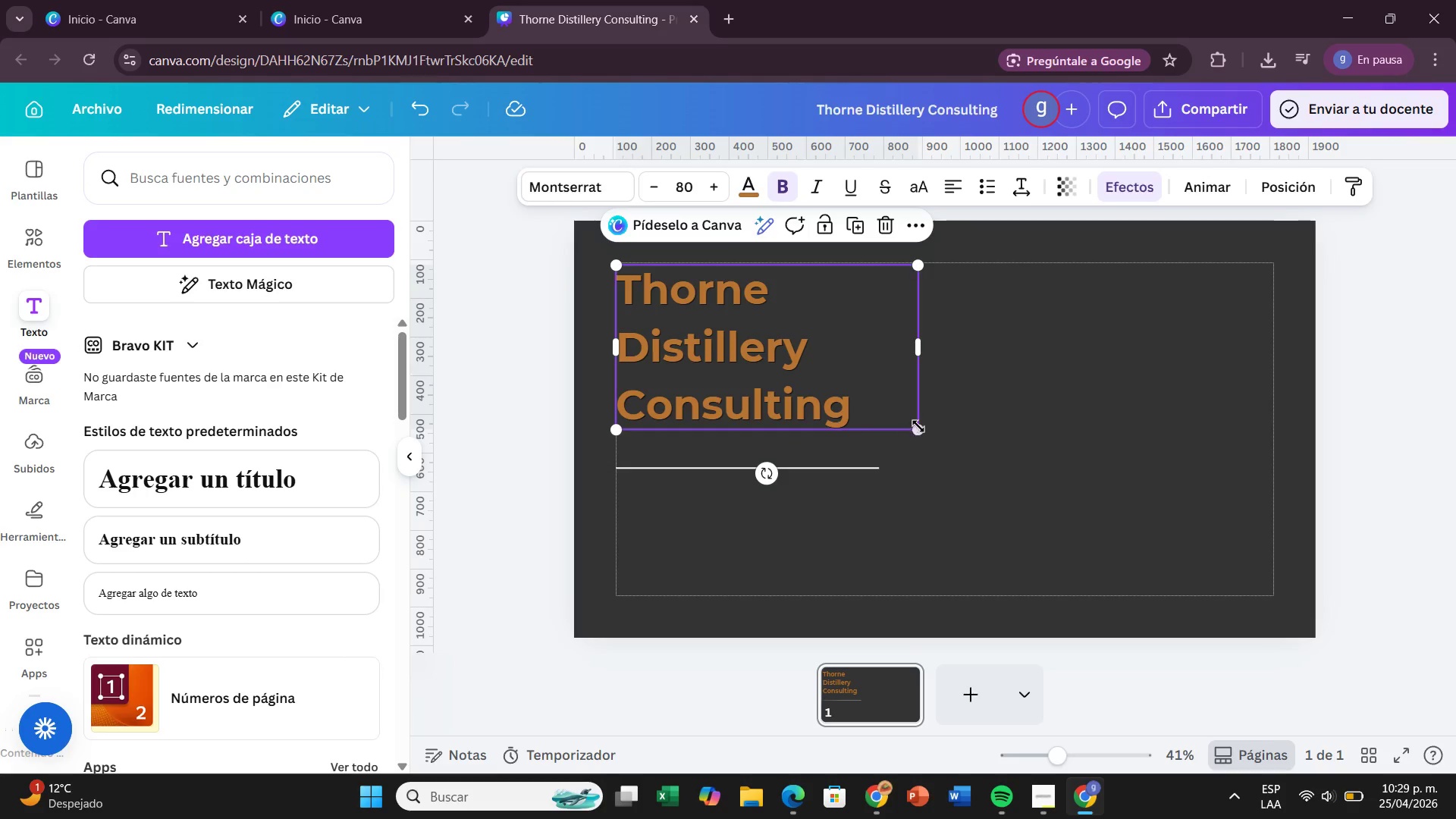 
left_click_drag(start_coordinate=[920, 425], to_coordinate=[948, 463])
 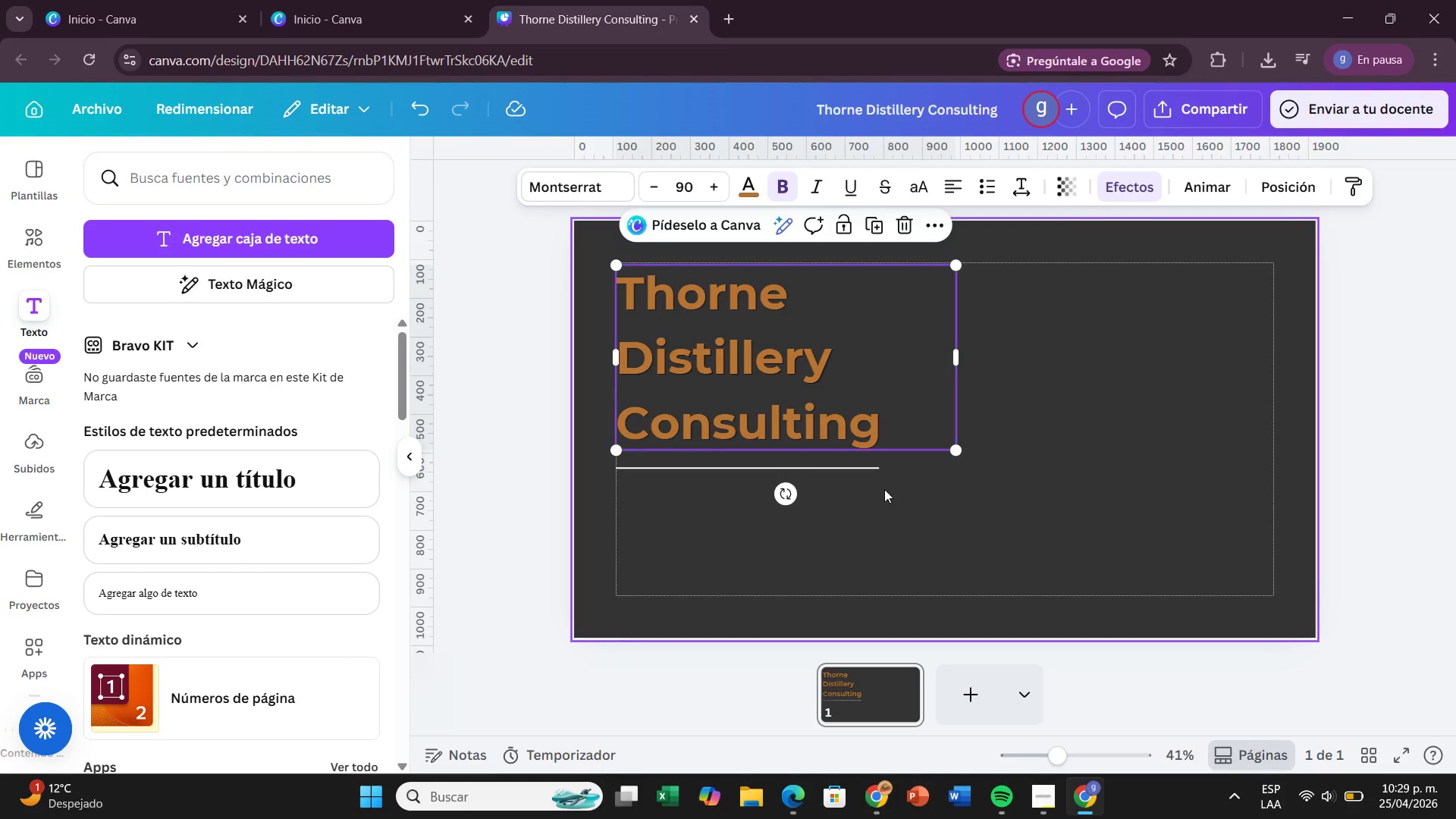 
left_click_drag(start_coordinate=[1036, 480], to_coordinate=[1032, 482])
 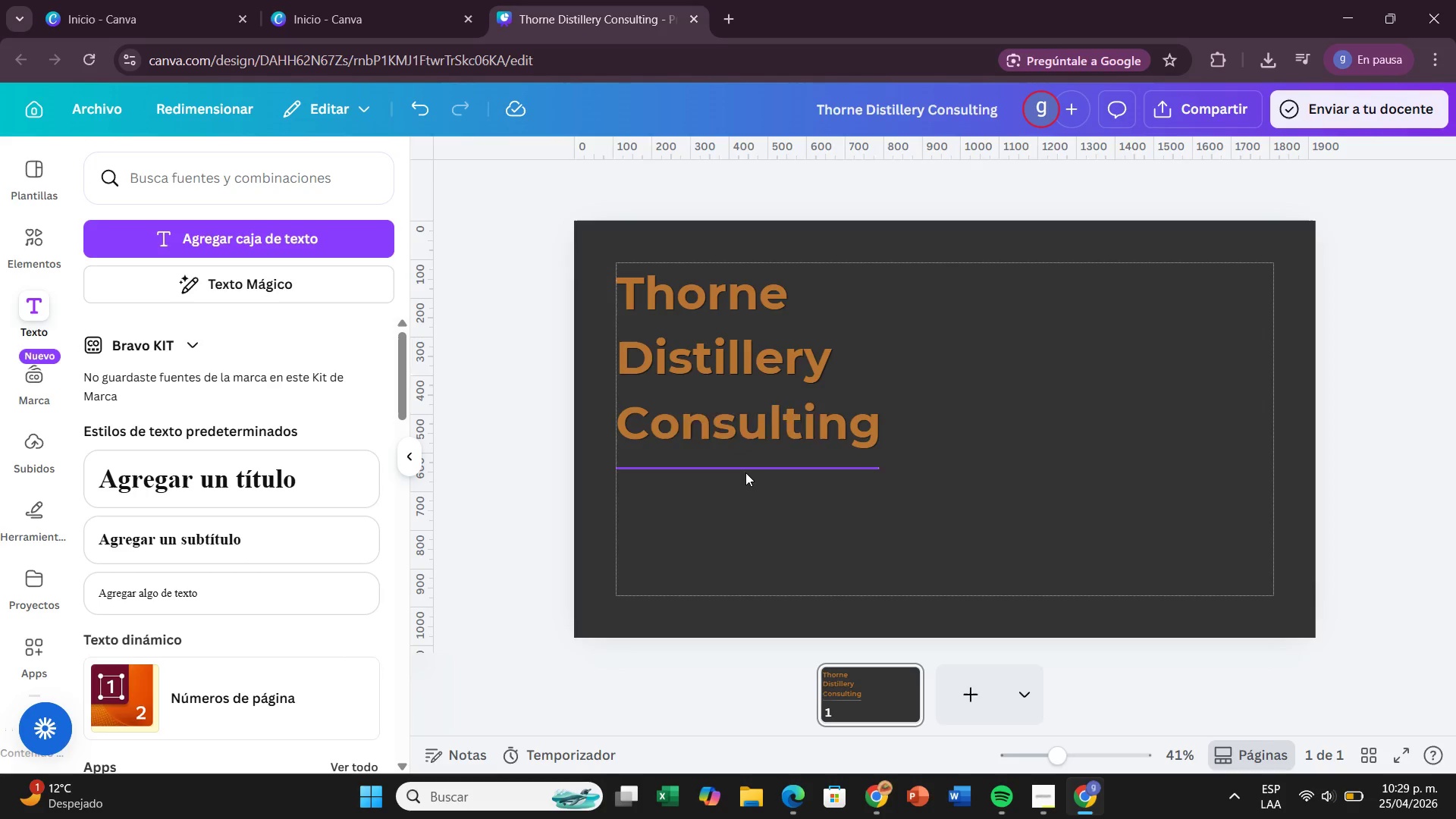 
left_click([745, 472])
 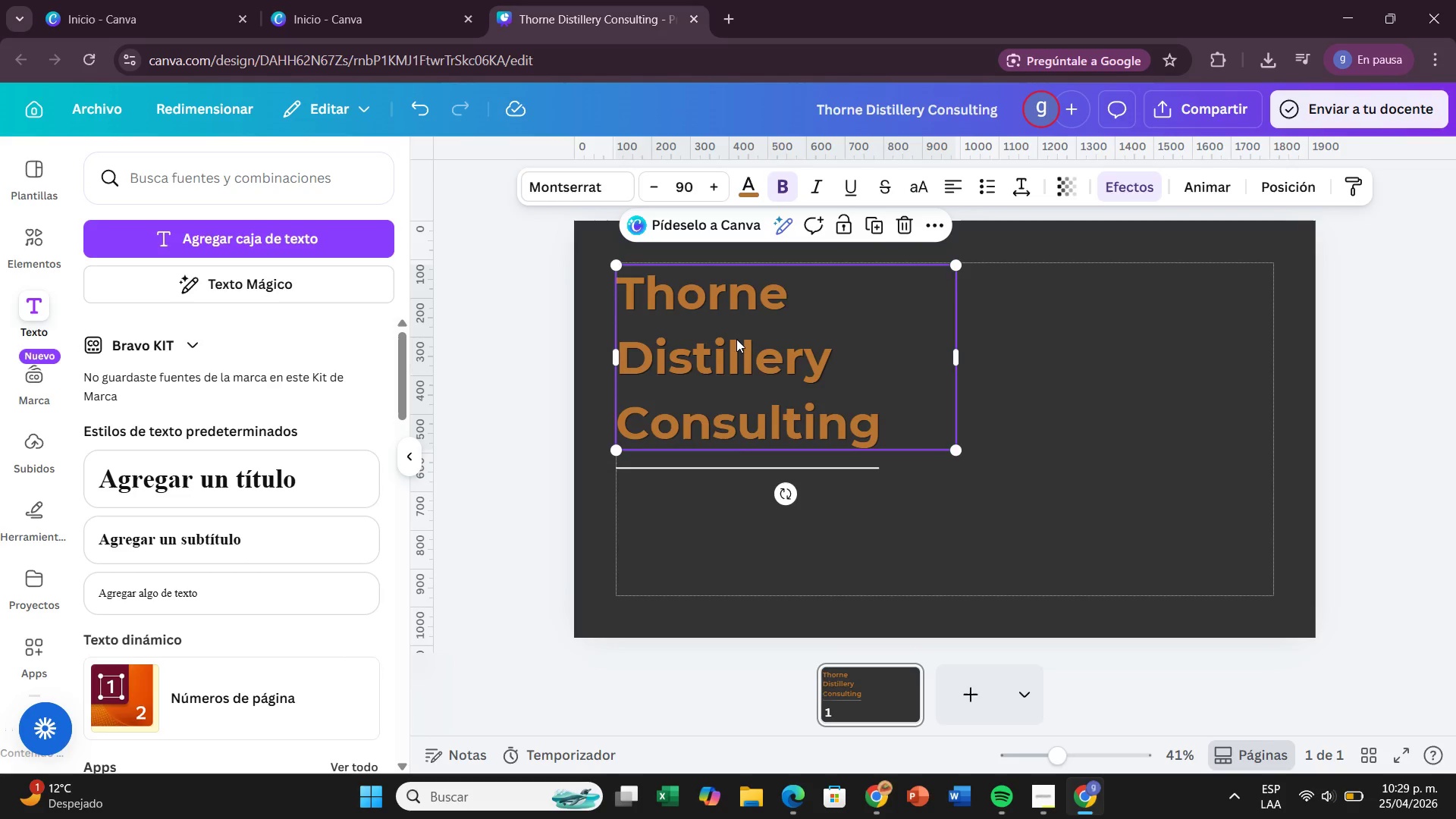 
left_click([736, 339])
 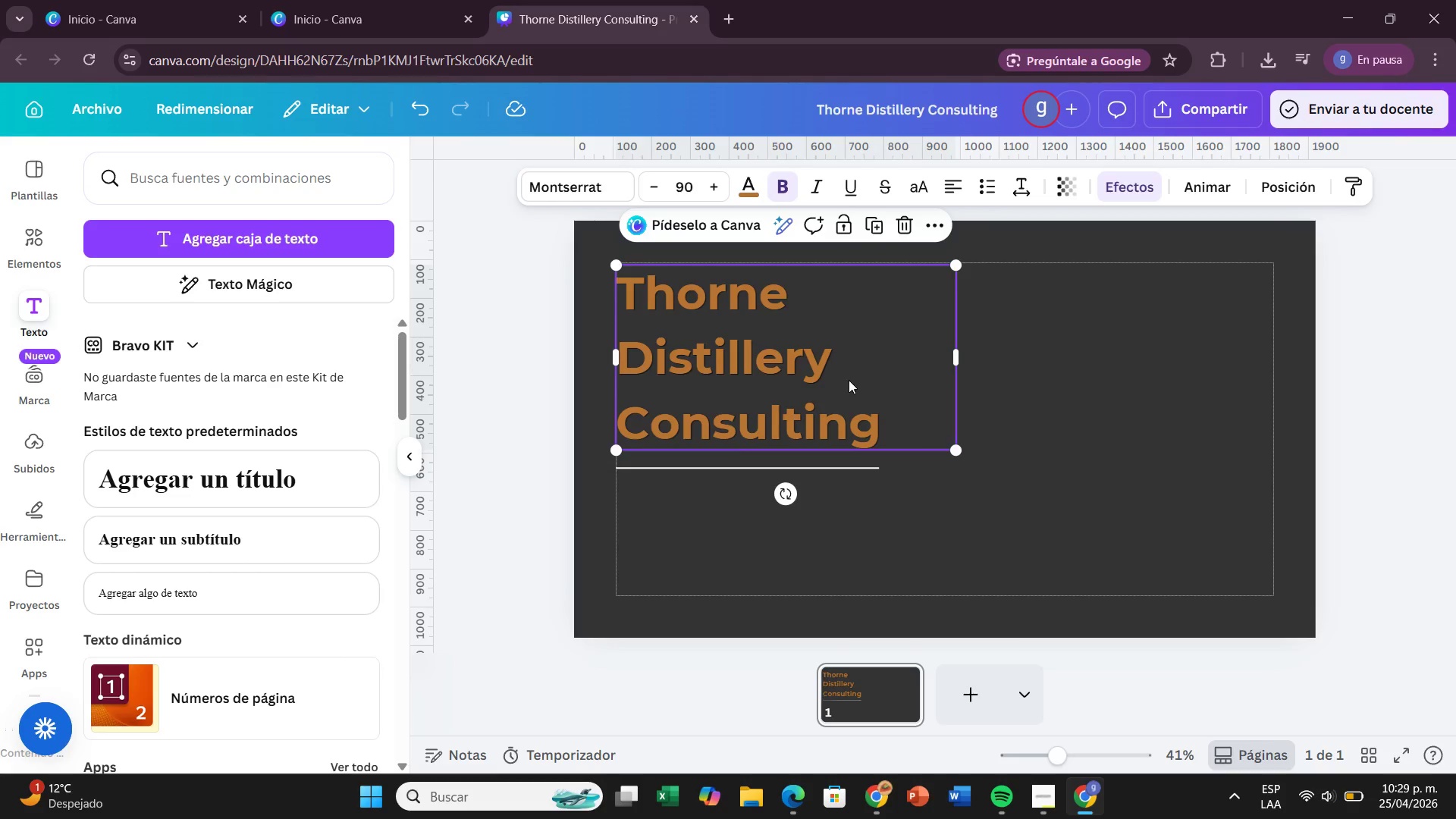 
left_click_drag(start_coordinate=[846, 380], to_coordinate=[883, 375])
 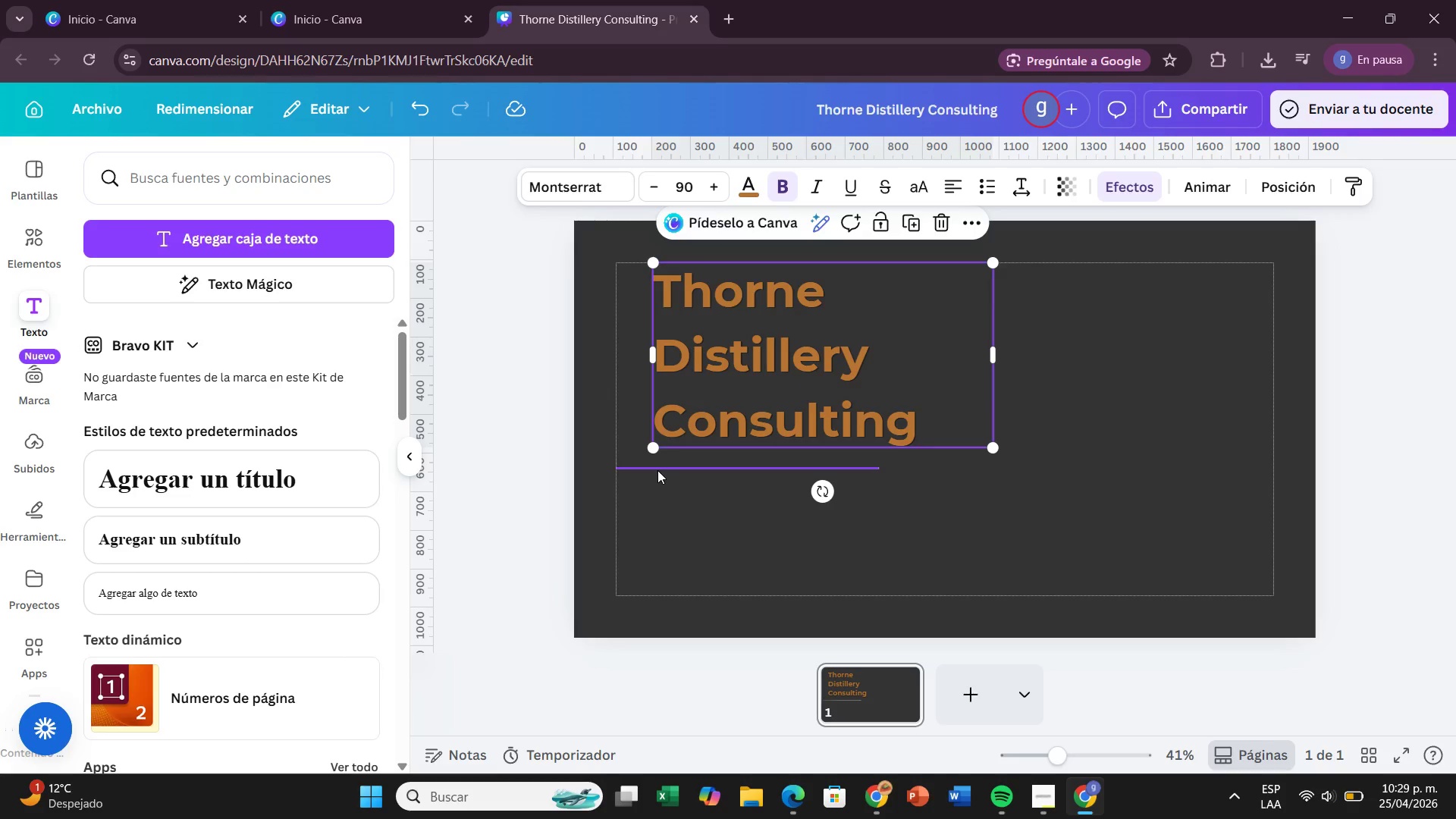 
left_click([657, 470])
 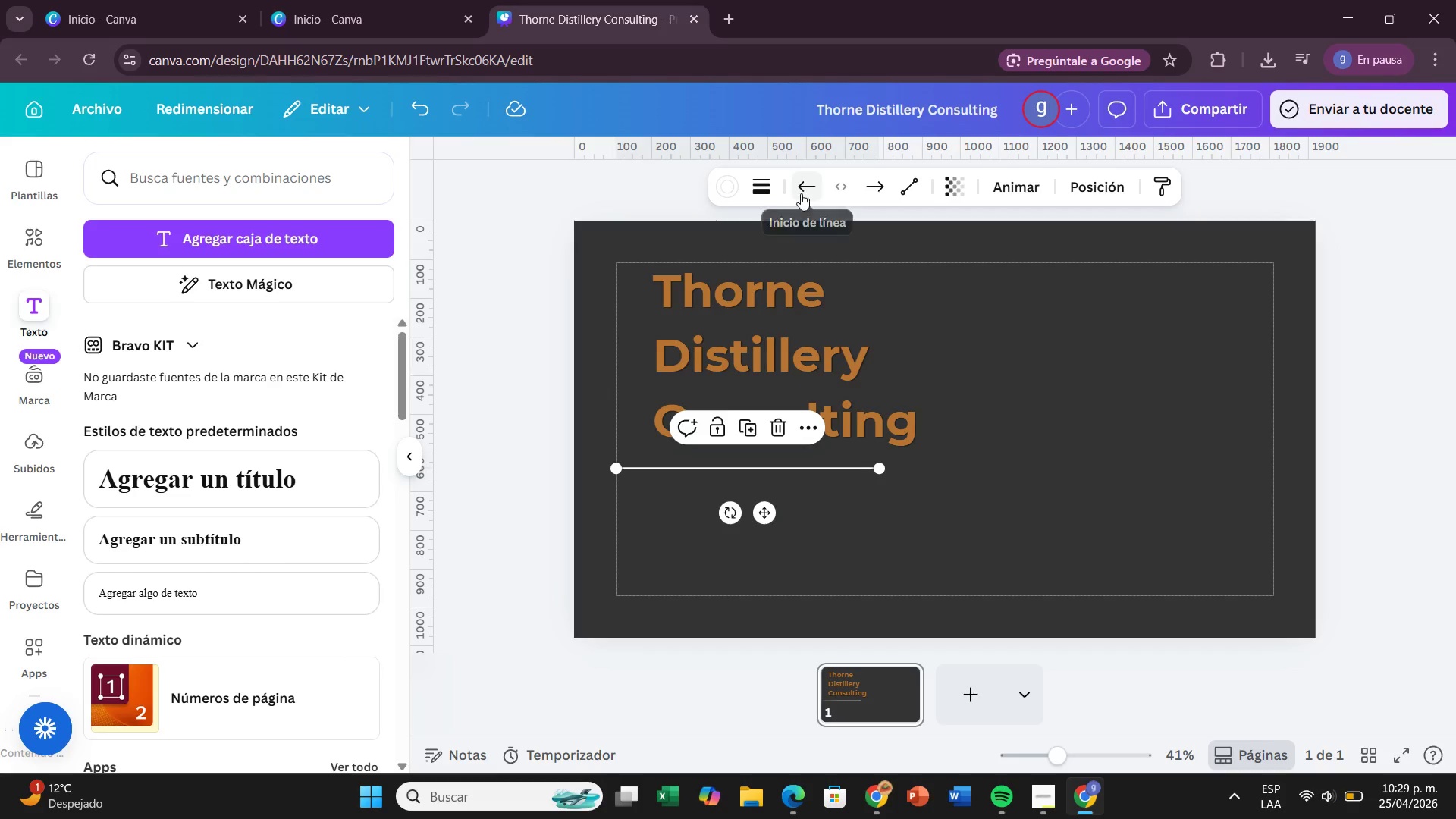 
left_click([758, 190])
 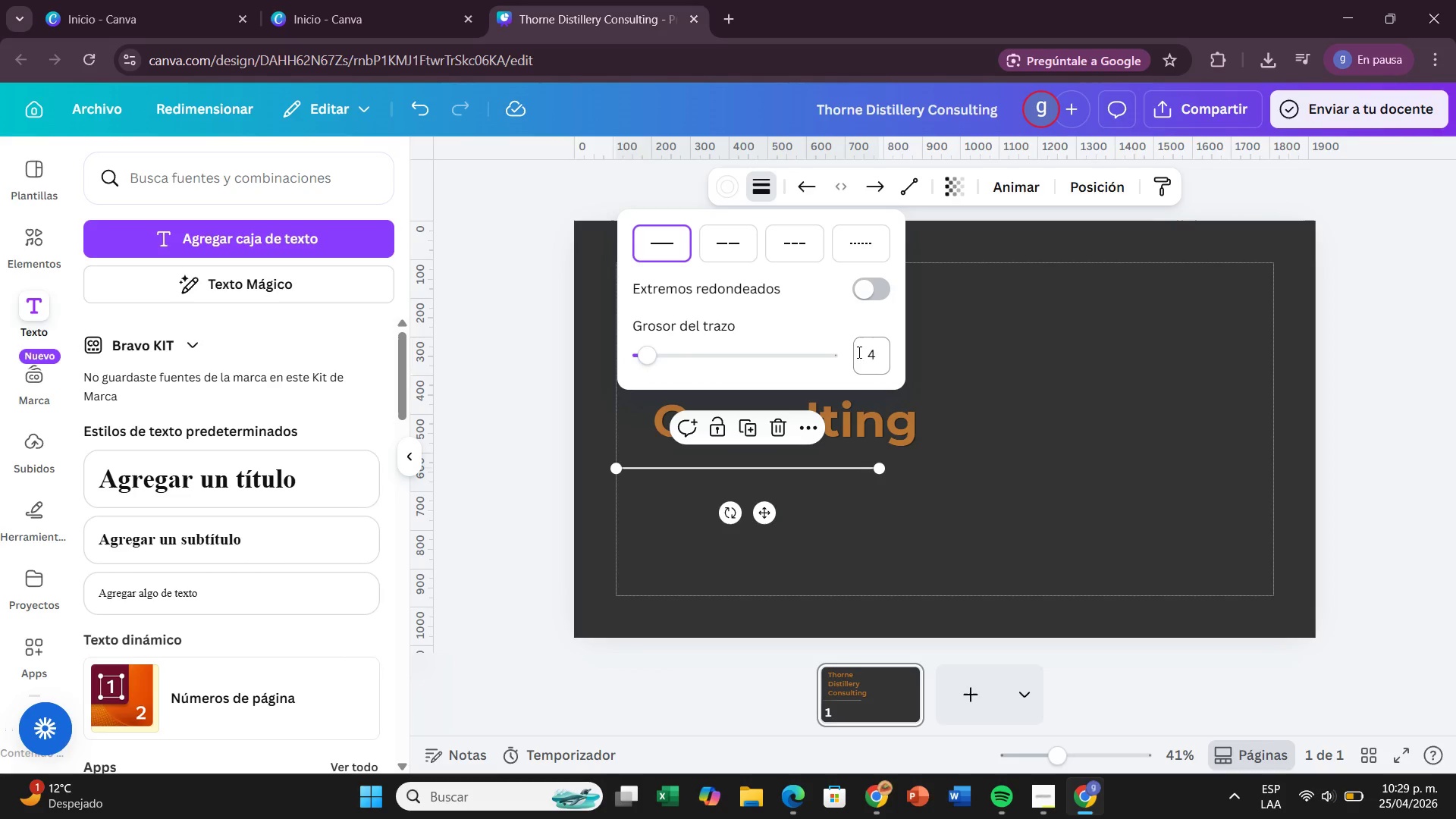 
left_click([870, 349])
 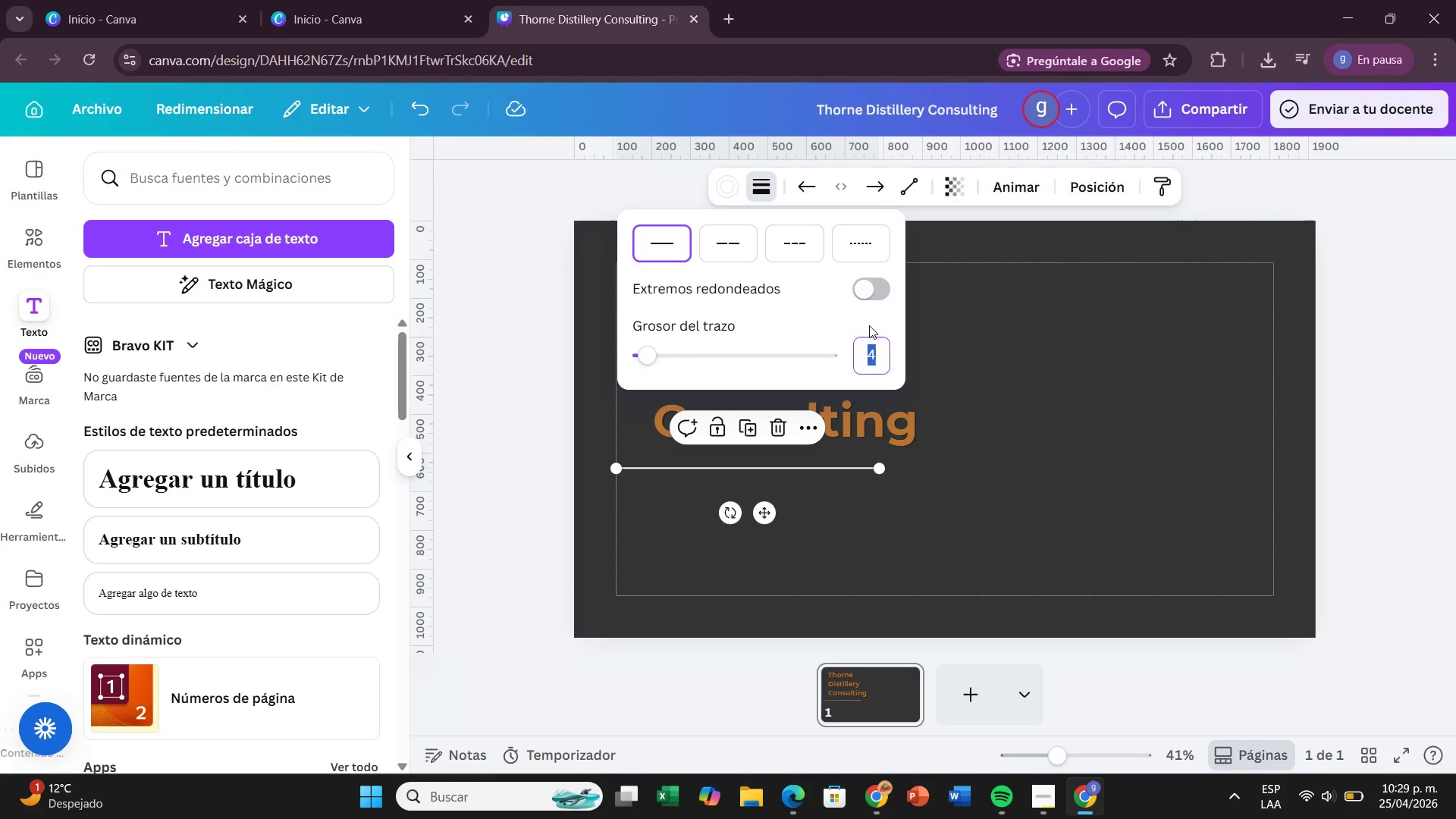 
key(Backspace)
 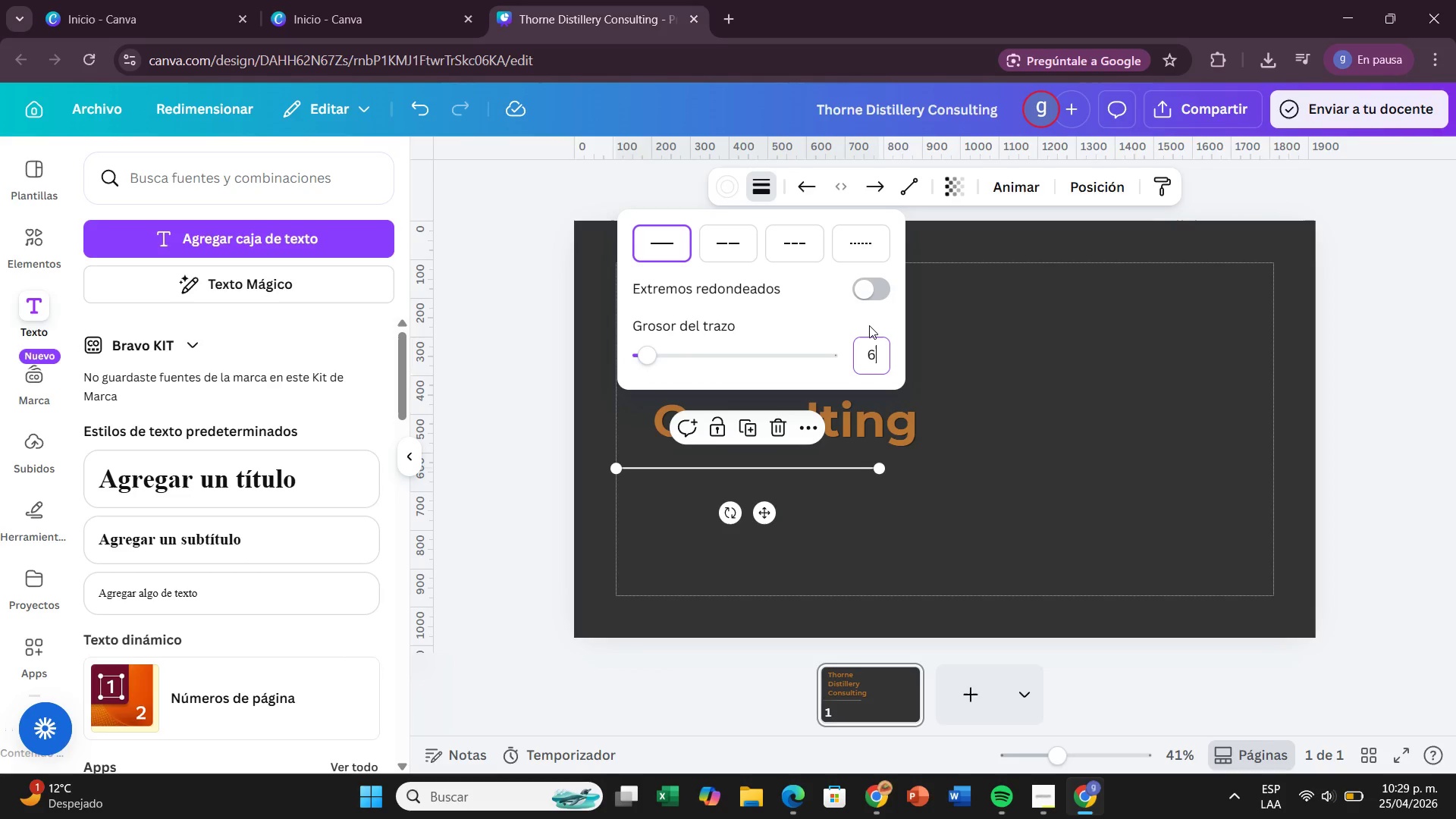 
key(6)
 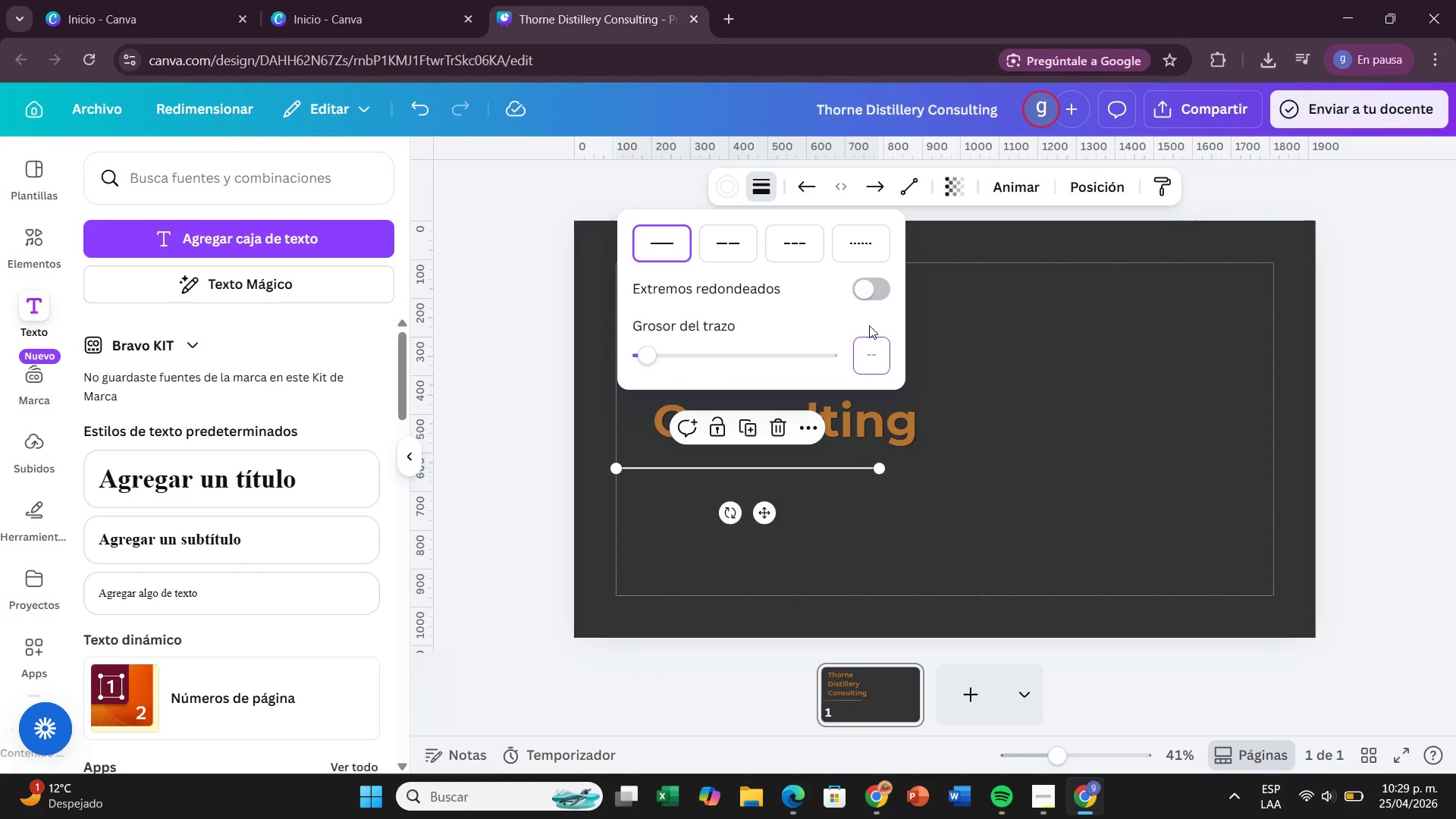 
key(Backspace)
 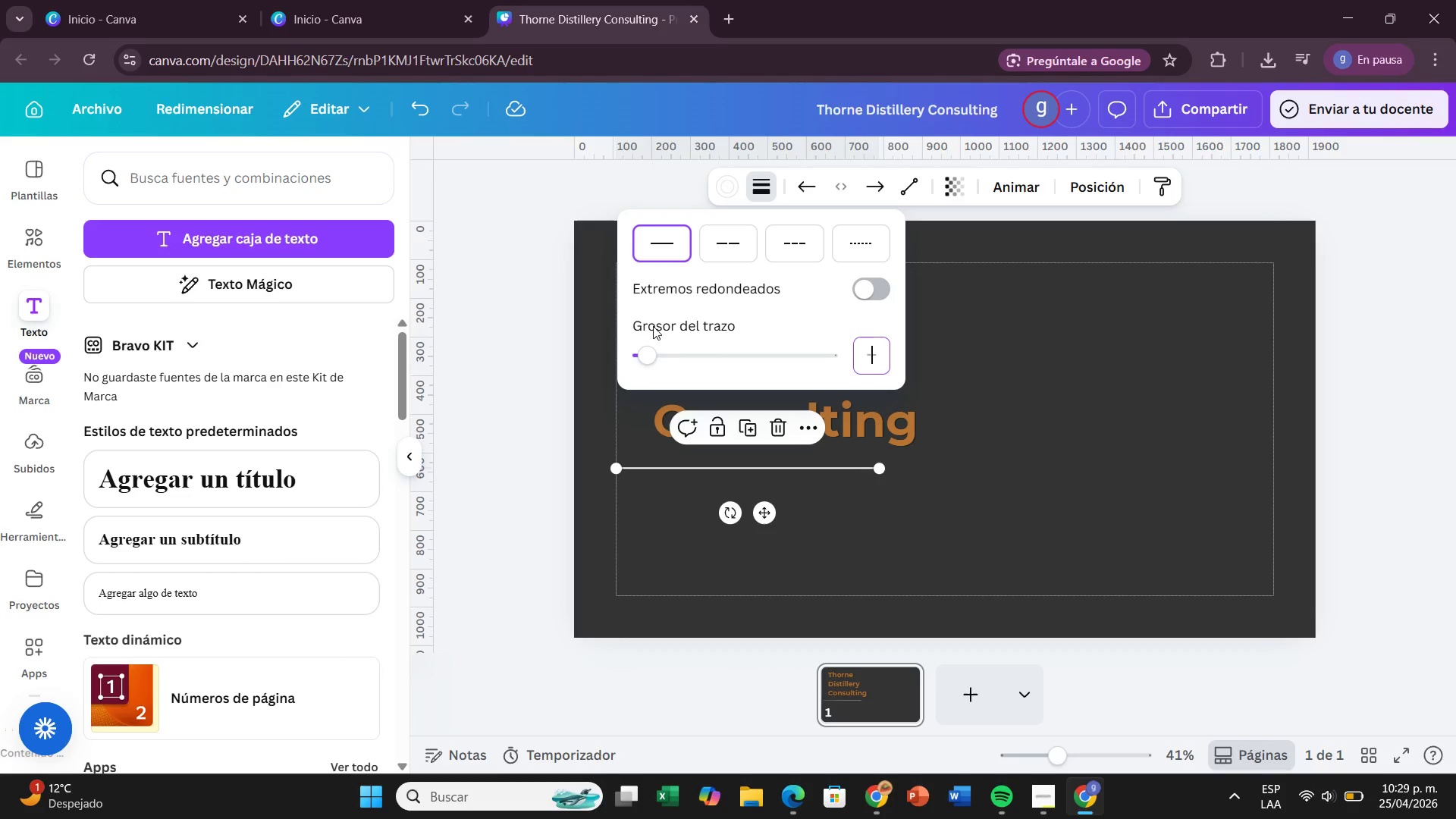 
left_click_drag(start_coordinate=[648, 350], to_coordinate=[688, 345])
 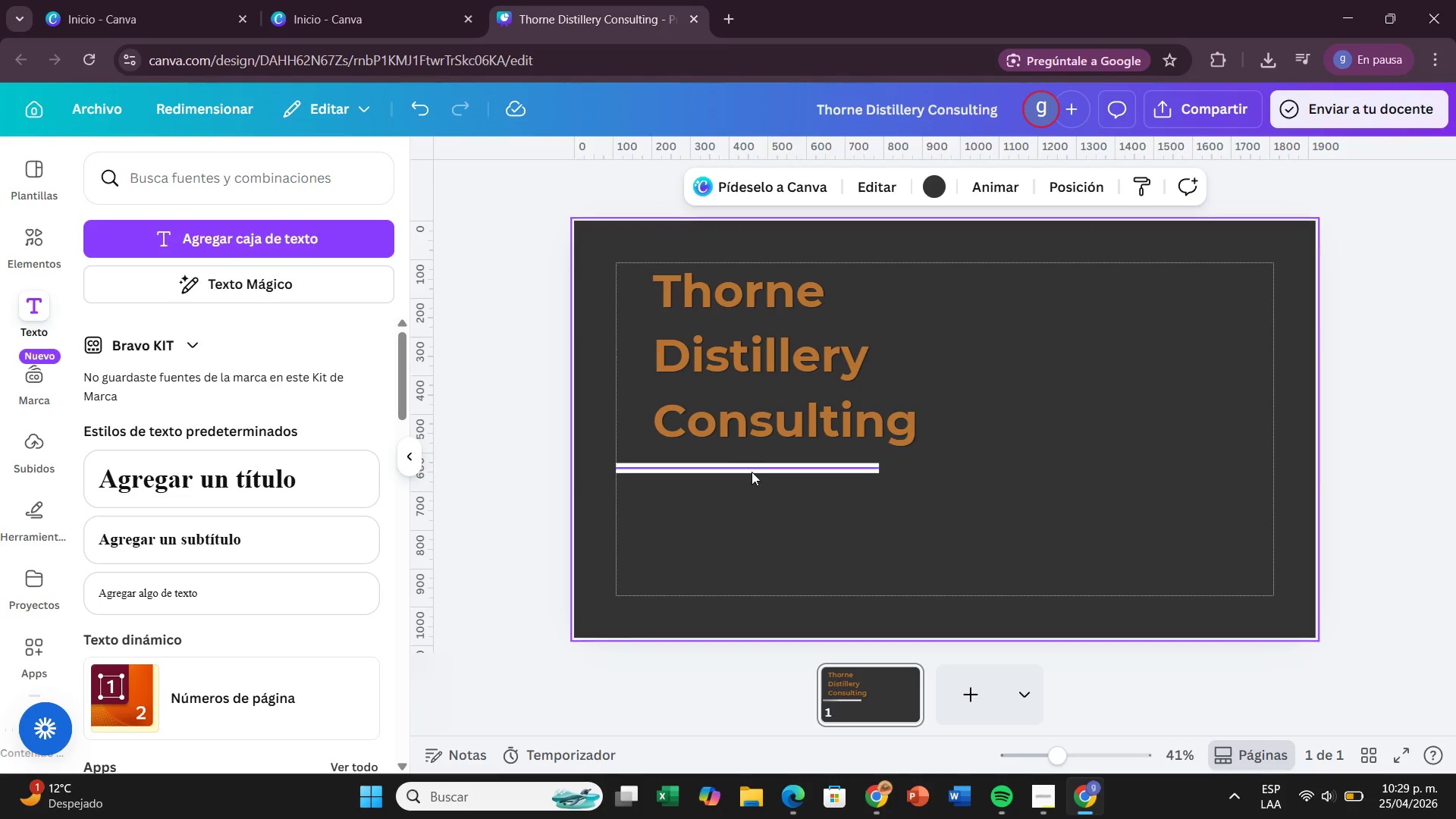 
left_click([752, 466])
 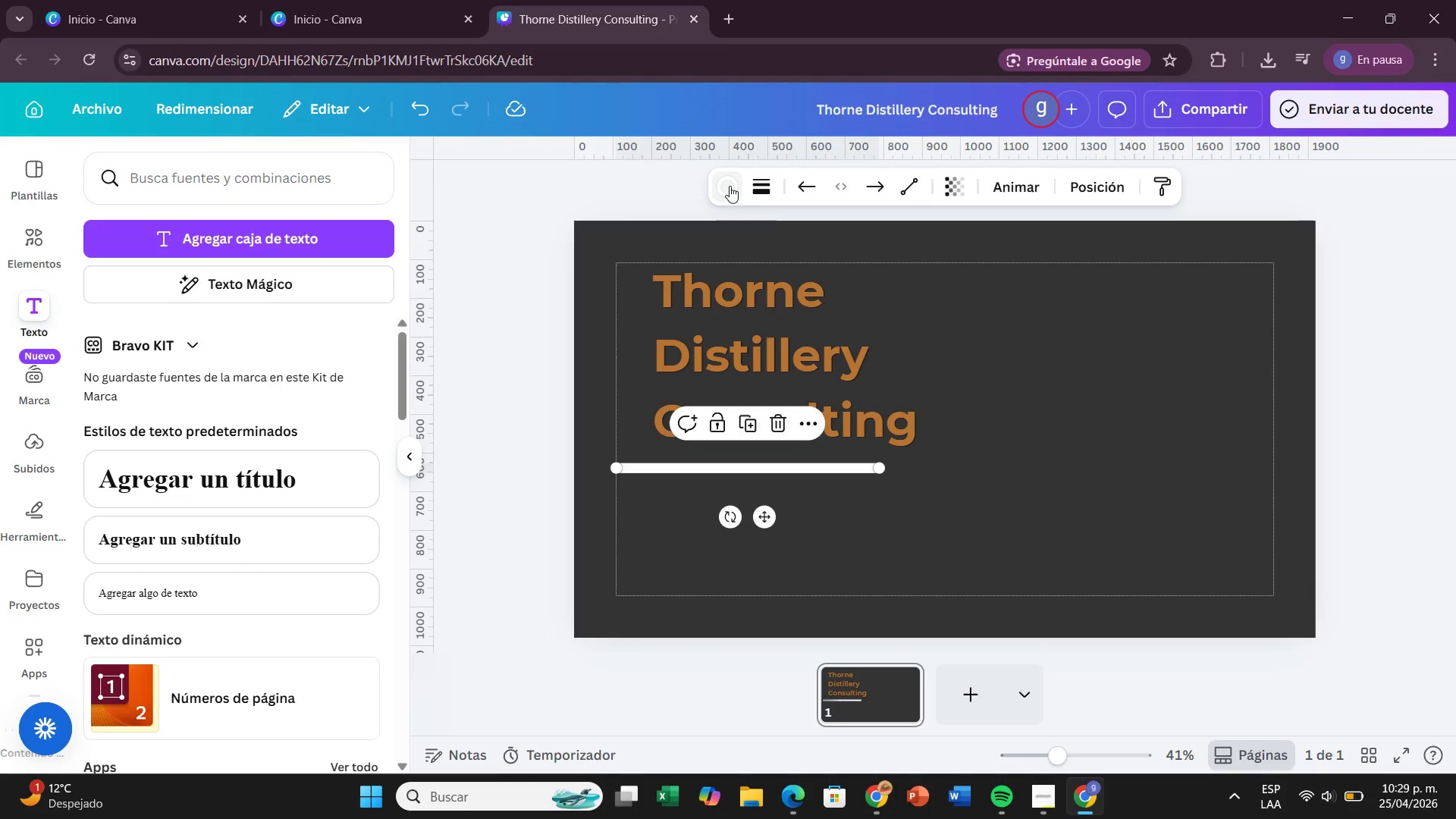 
left_click([725, 188])
 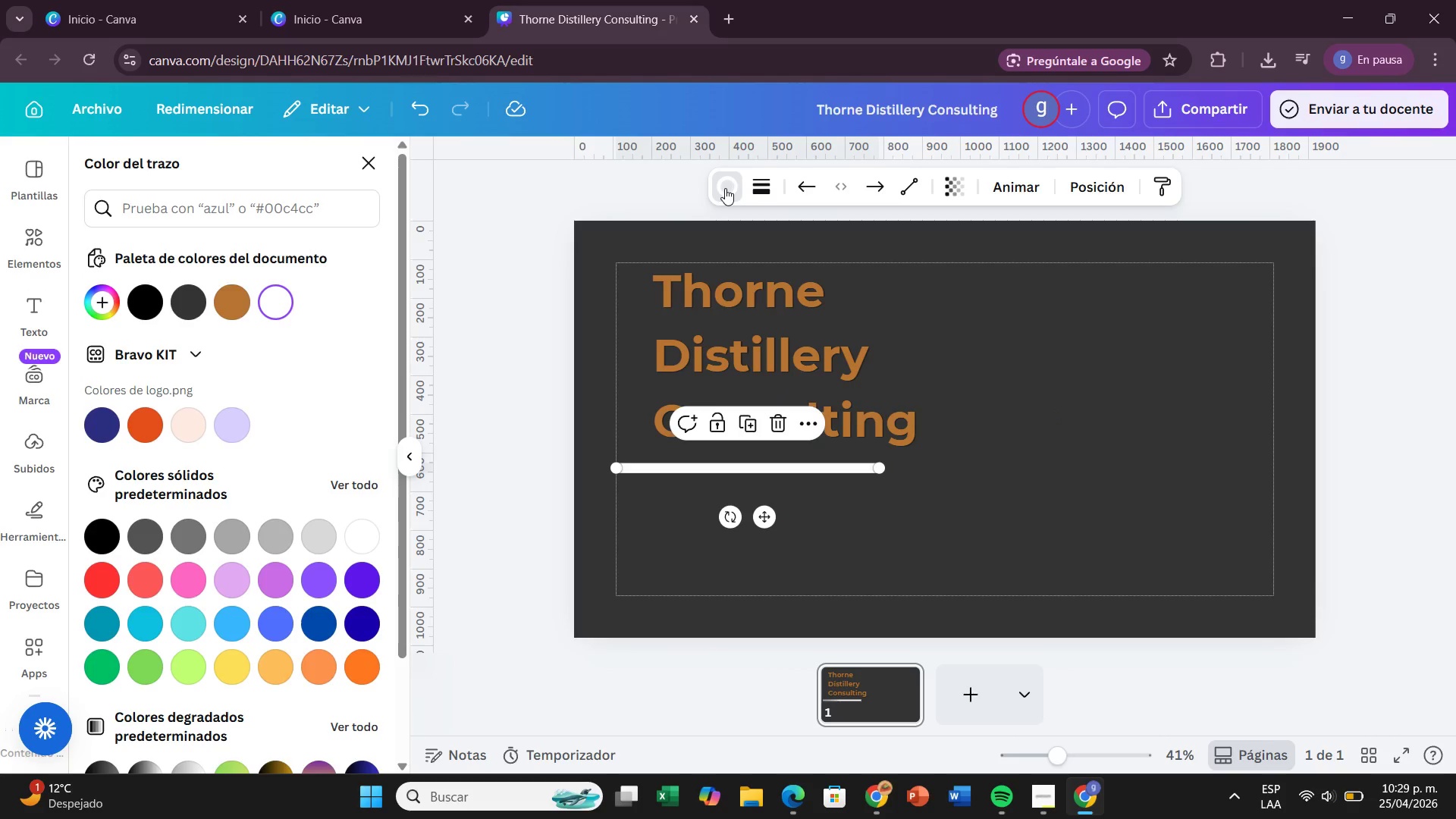 
wait(11.55)
 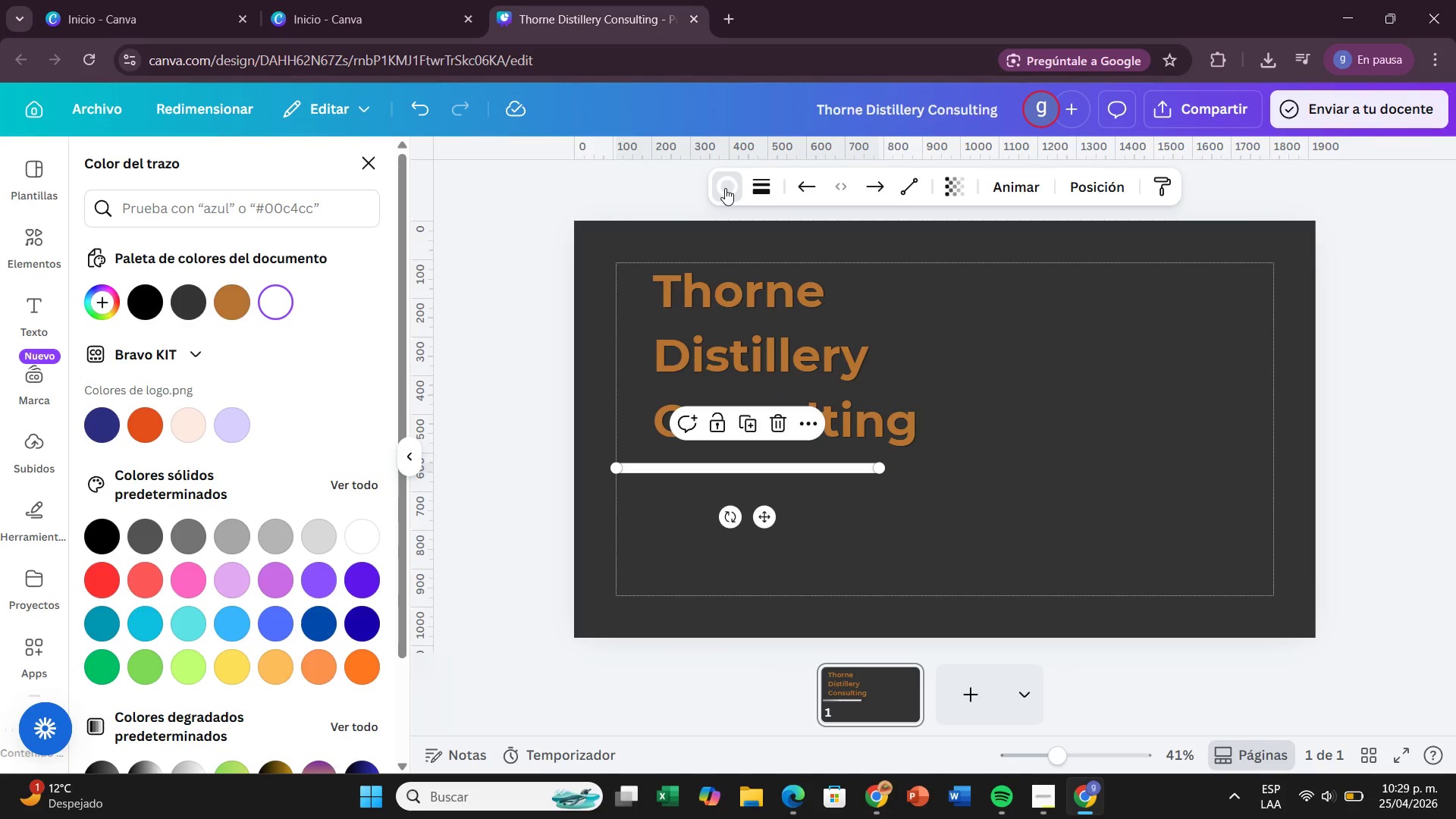 
type(8a)
 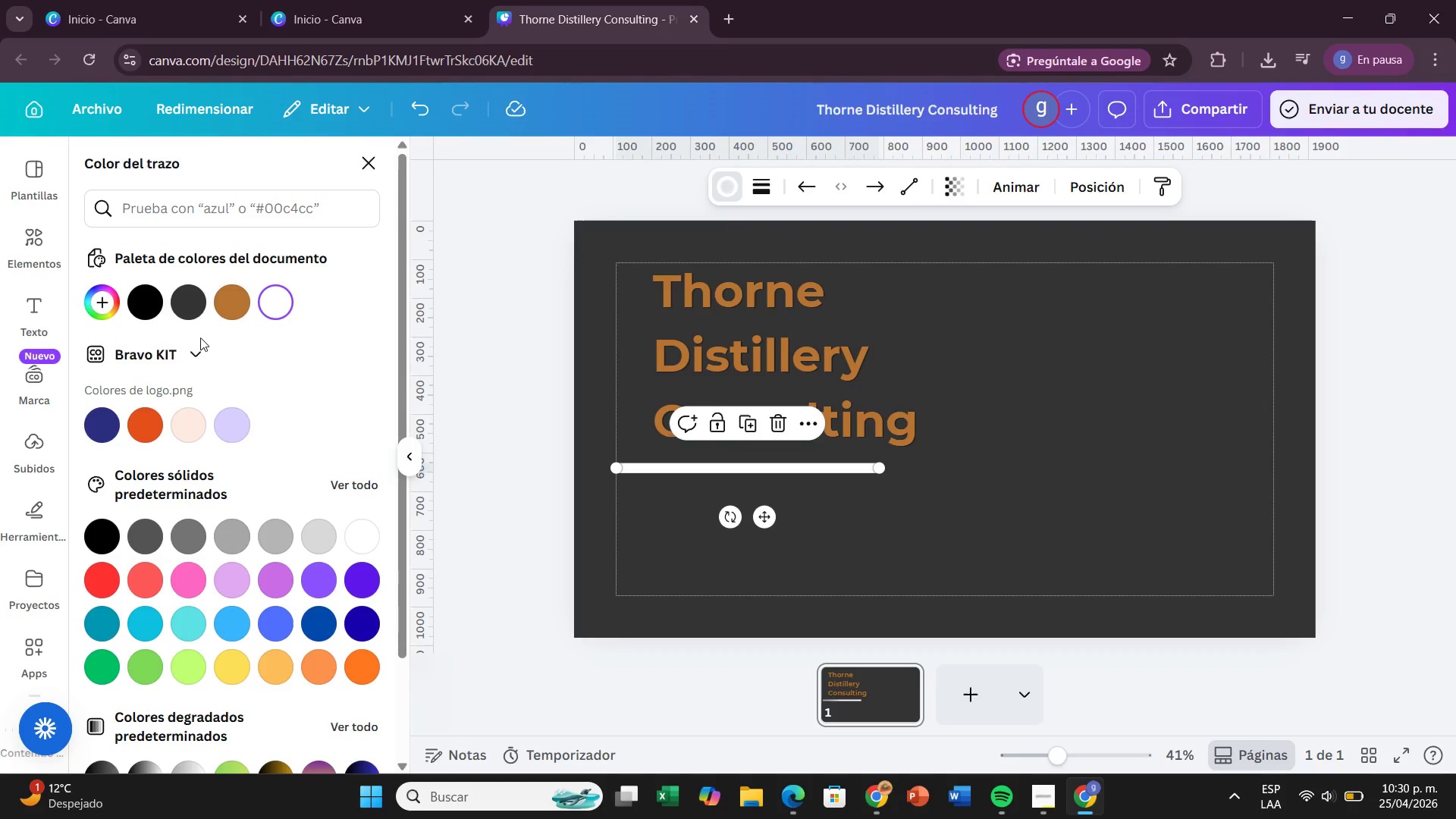 
left_click([92, 301])
 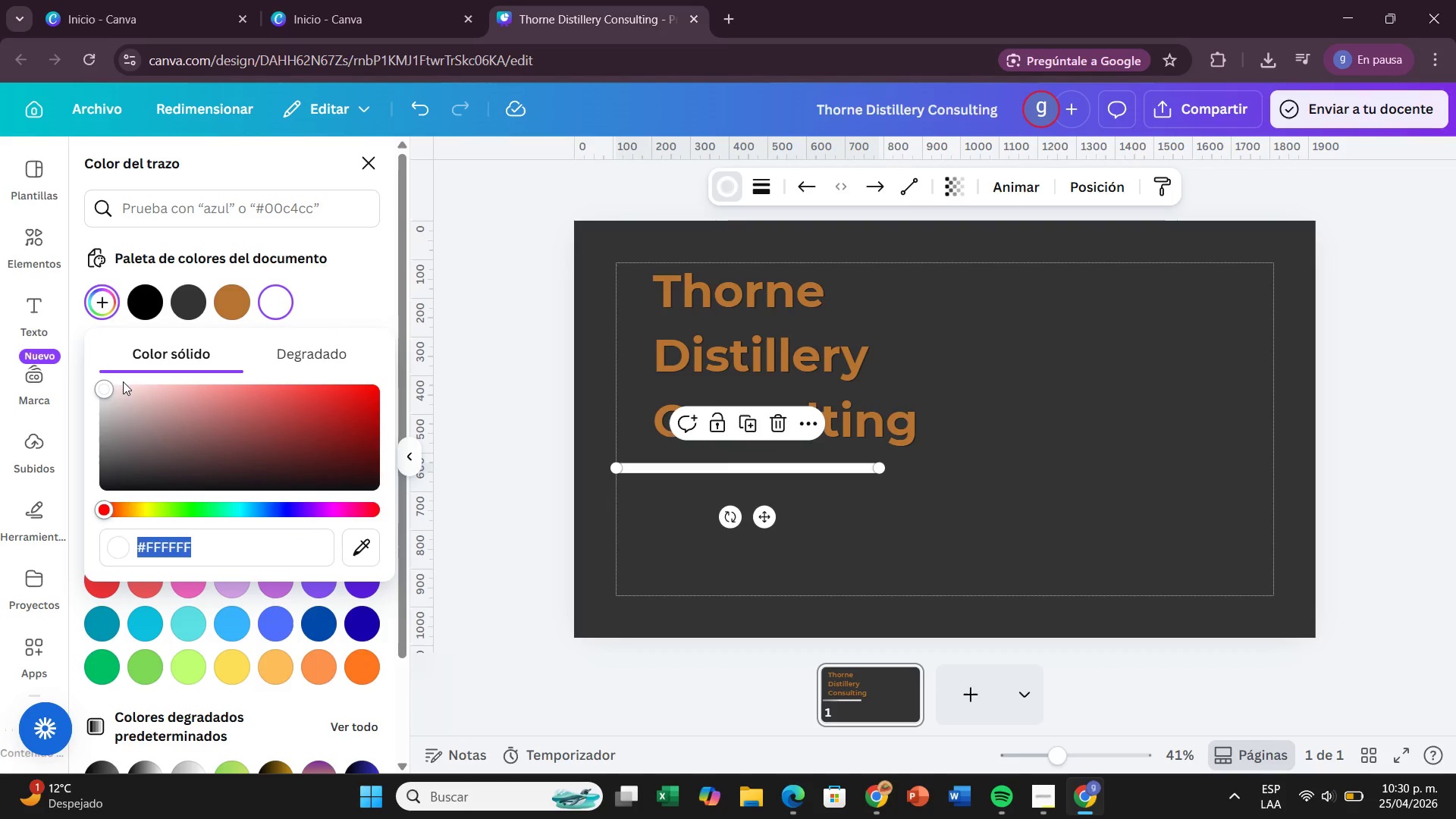 
key(Backspace)
type(8a)
 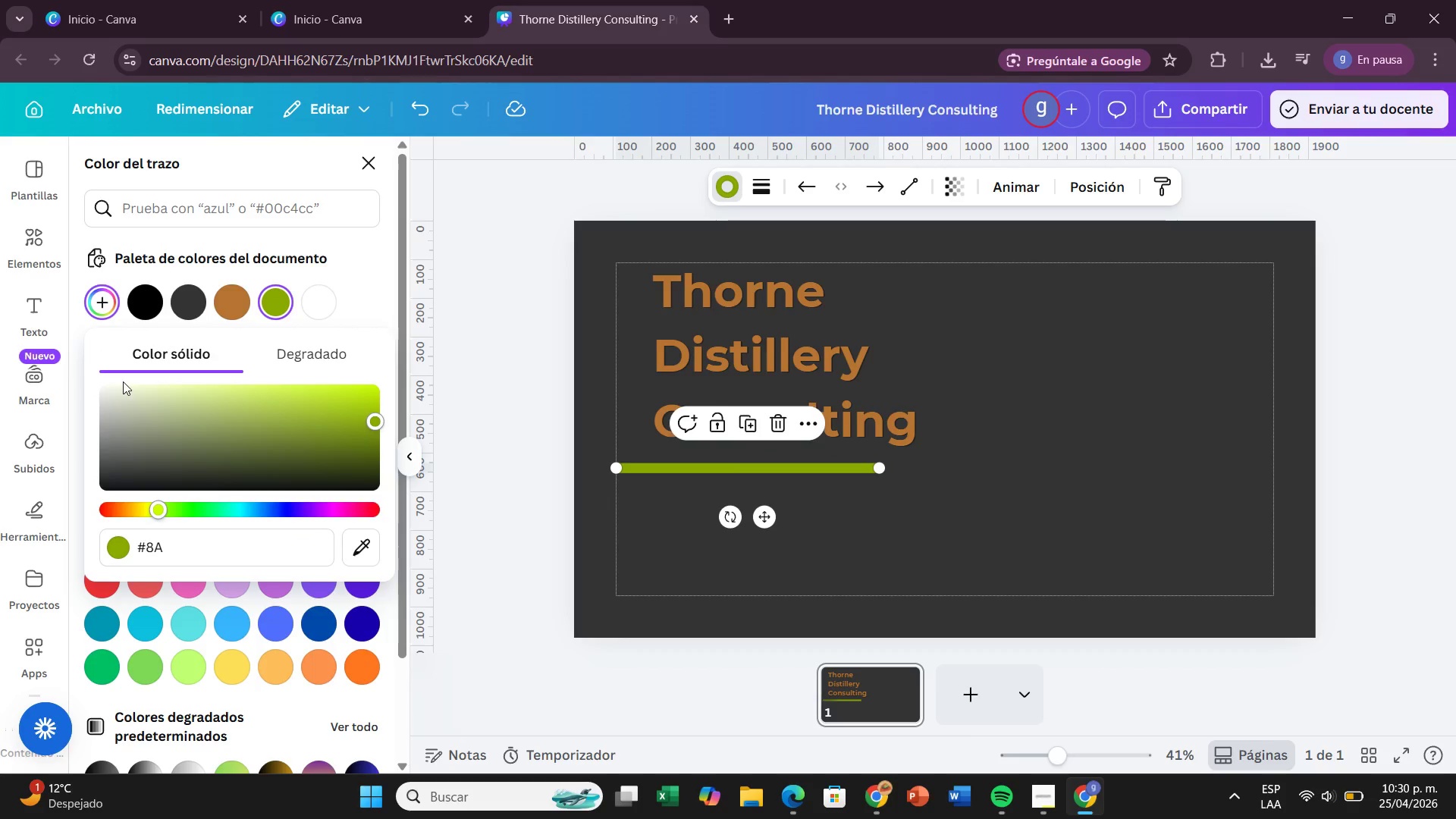 
type(9a5b)
 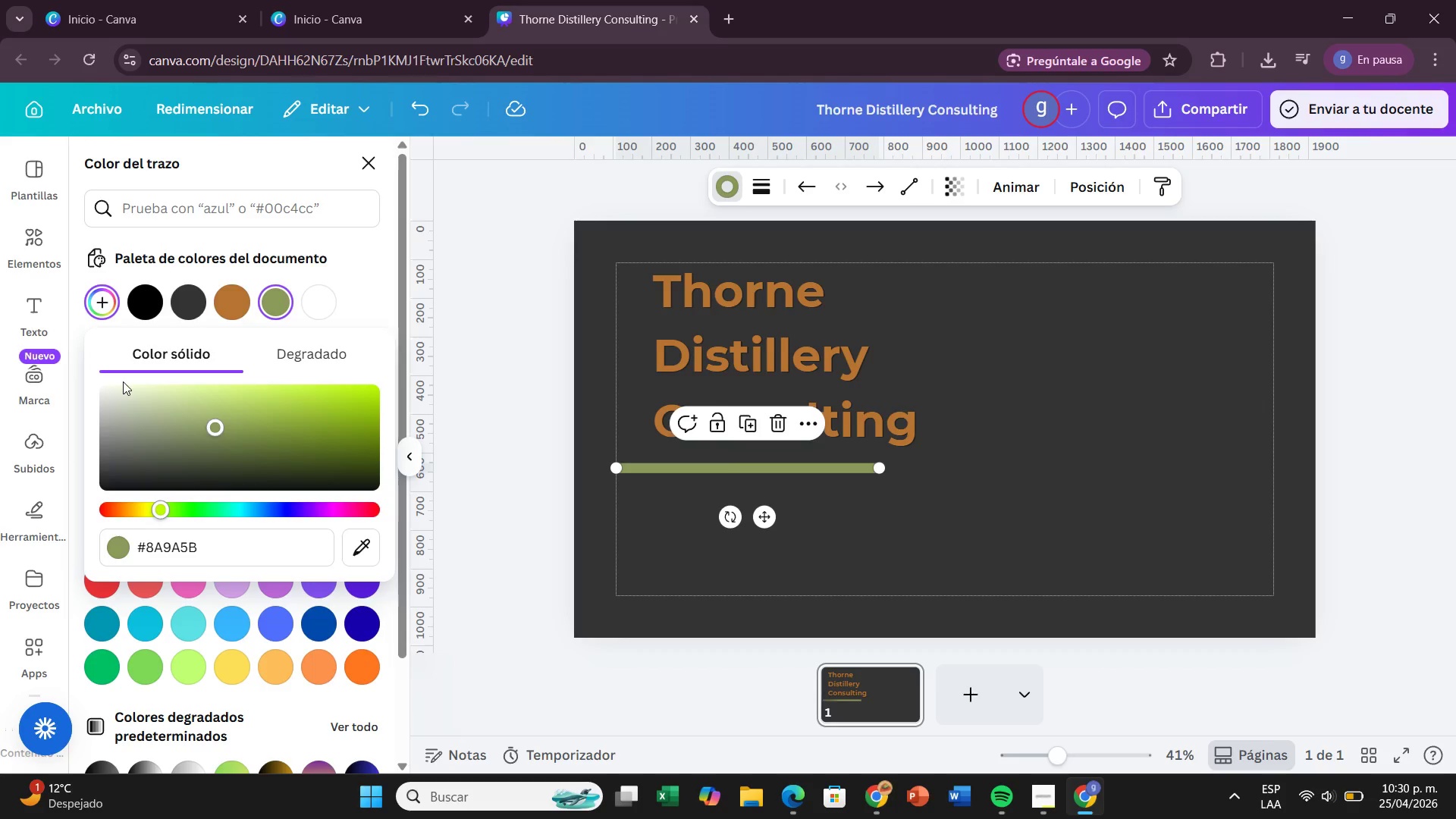 
key(Enter)
 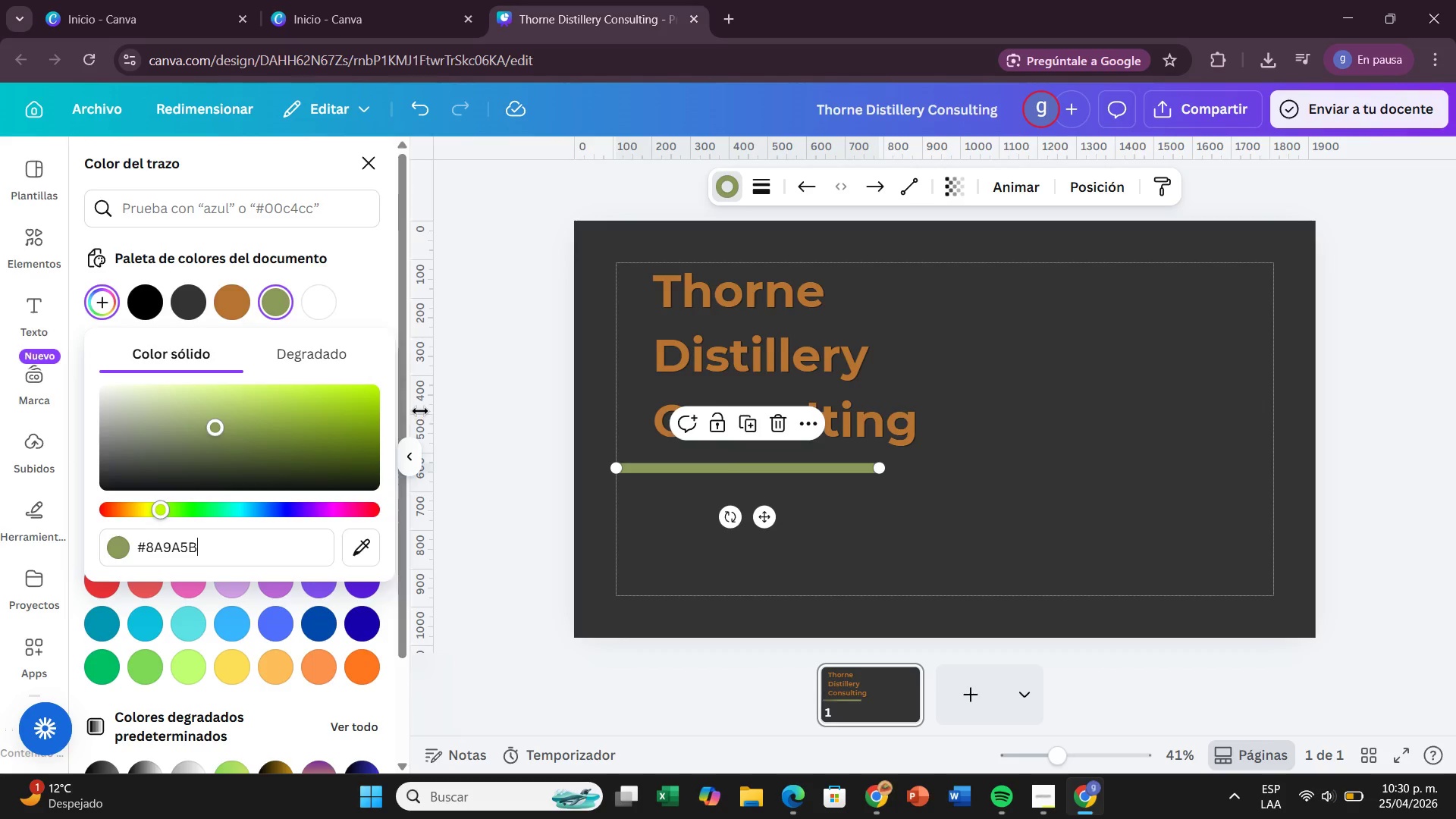 
left_click([464, 417])
 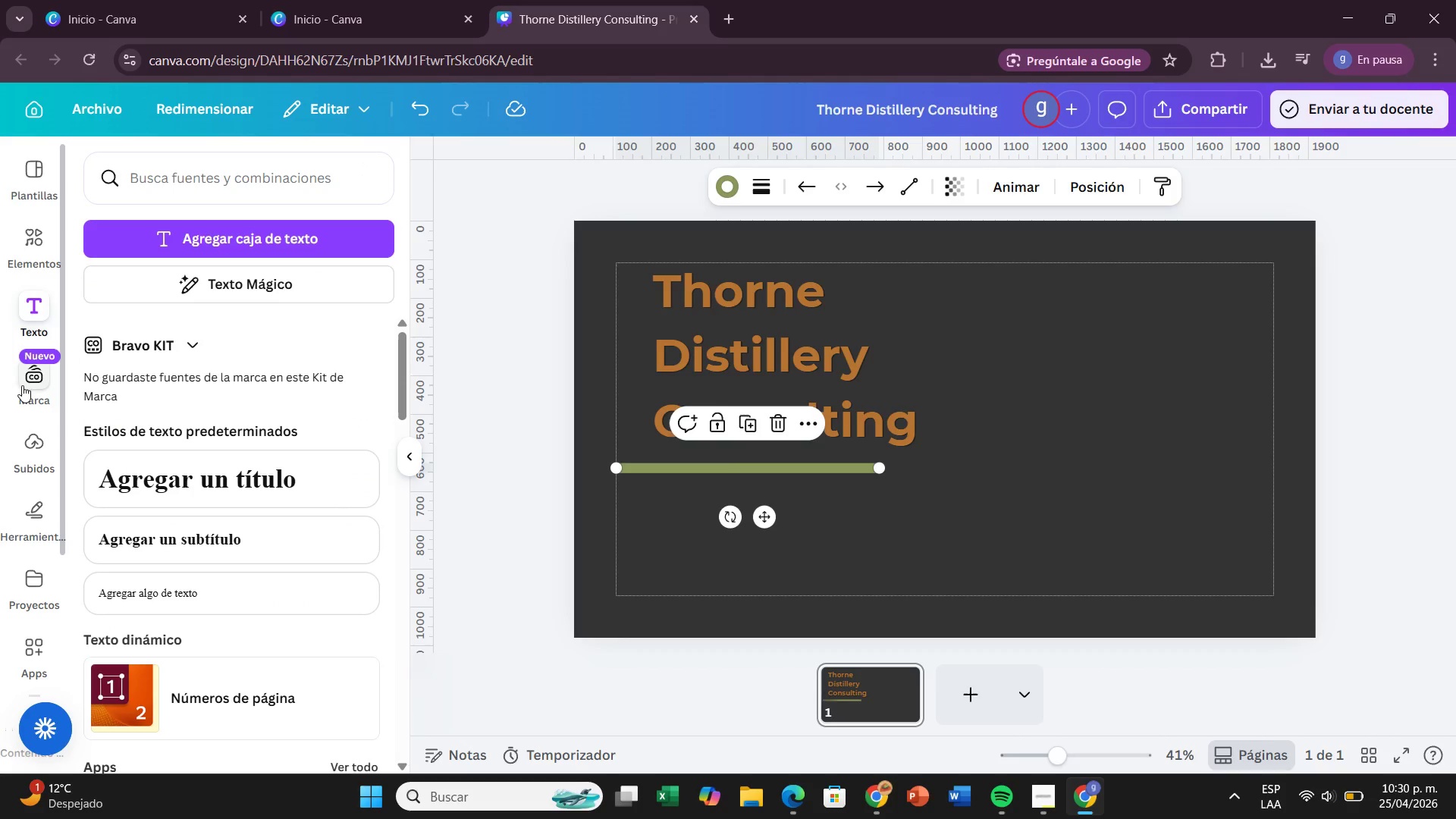 
left_click([27, 384])
 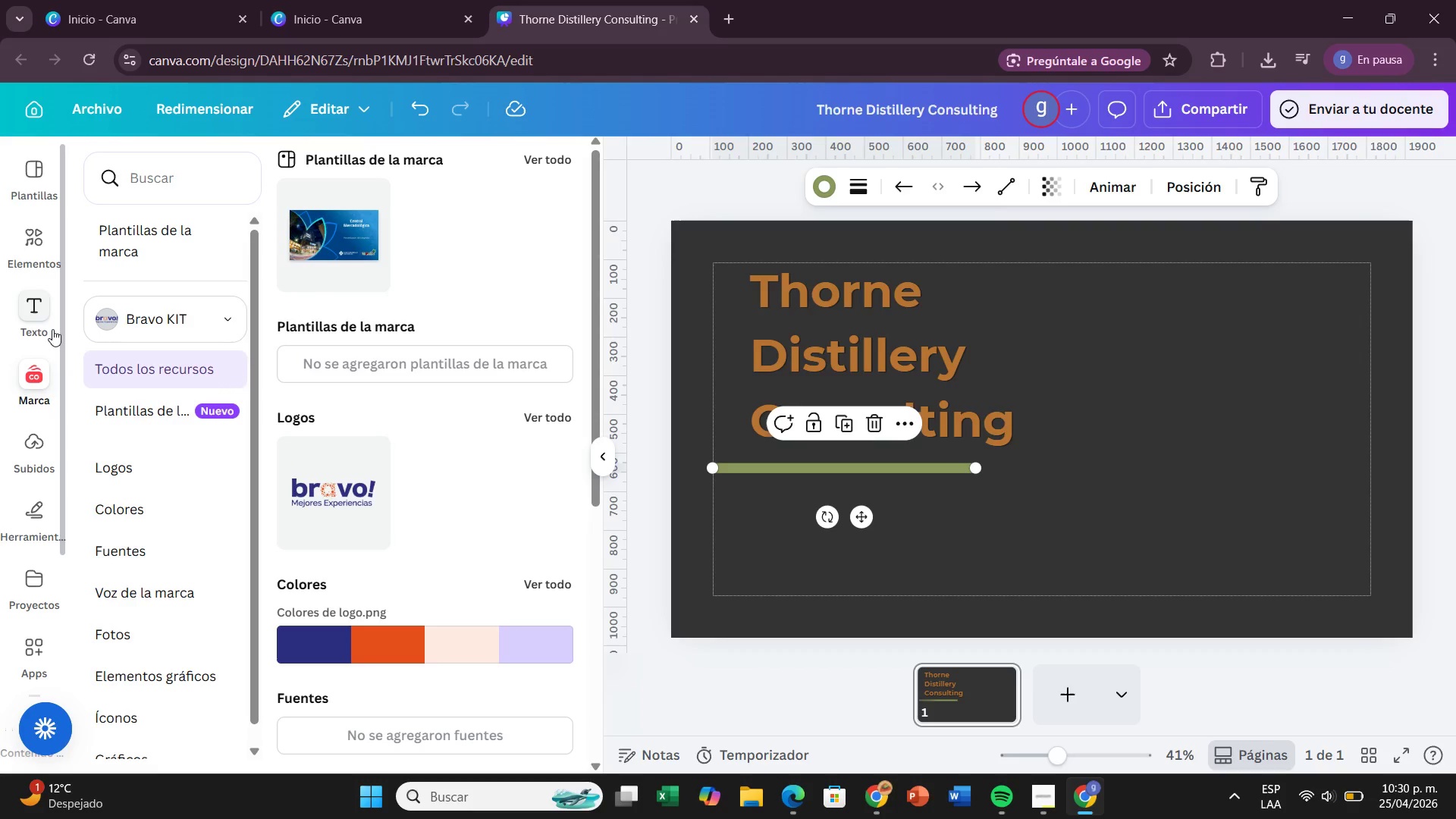 
wait(14.58)
 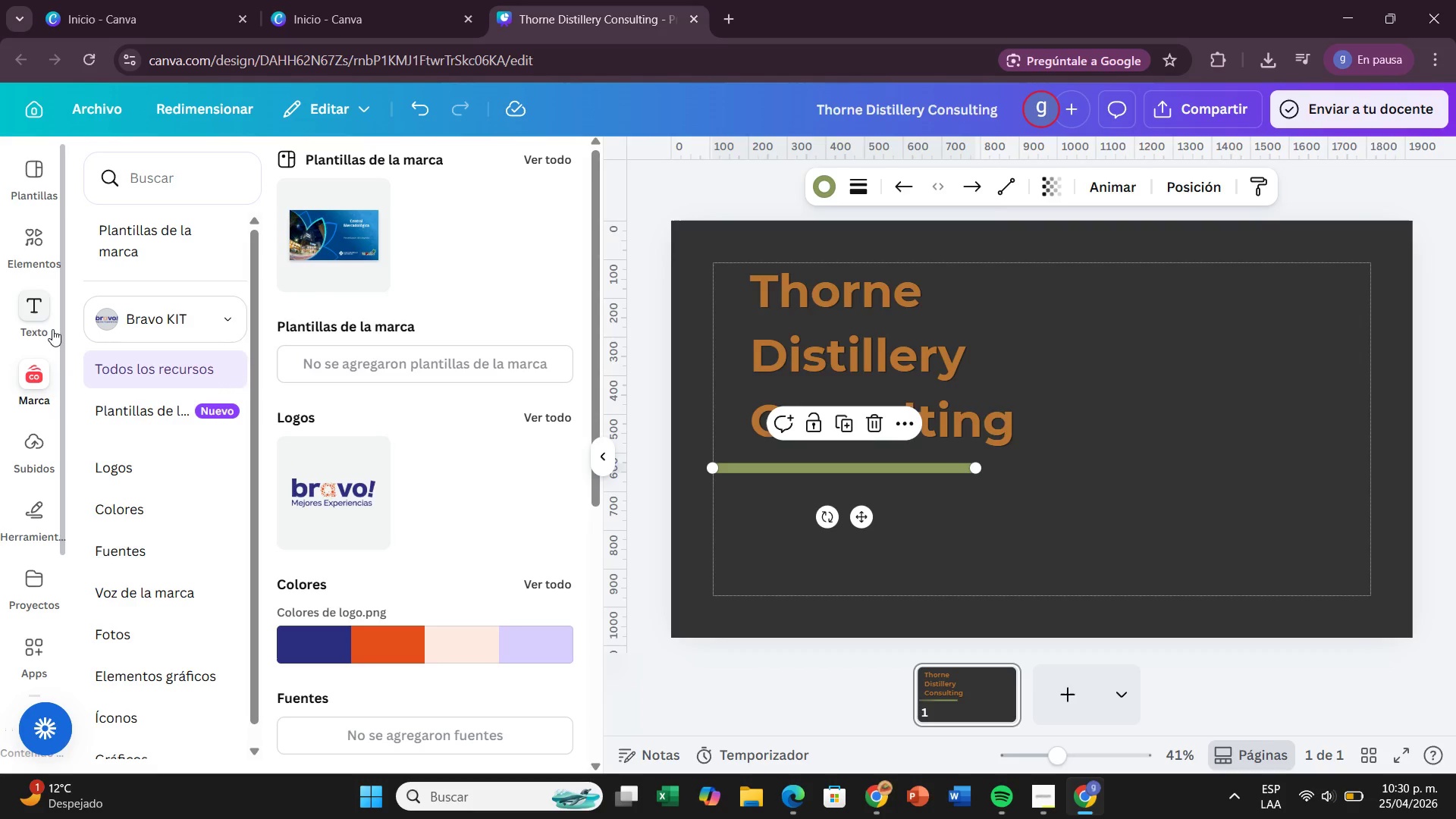 
left_click([39, 252])
 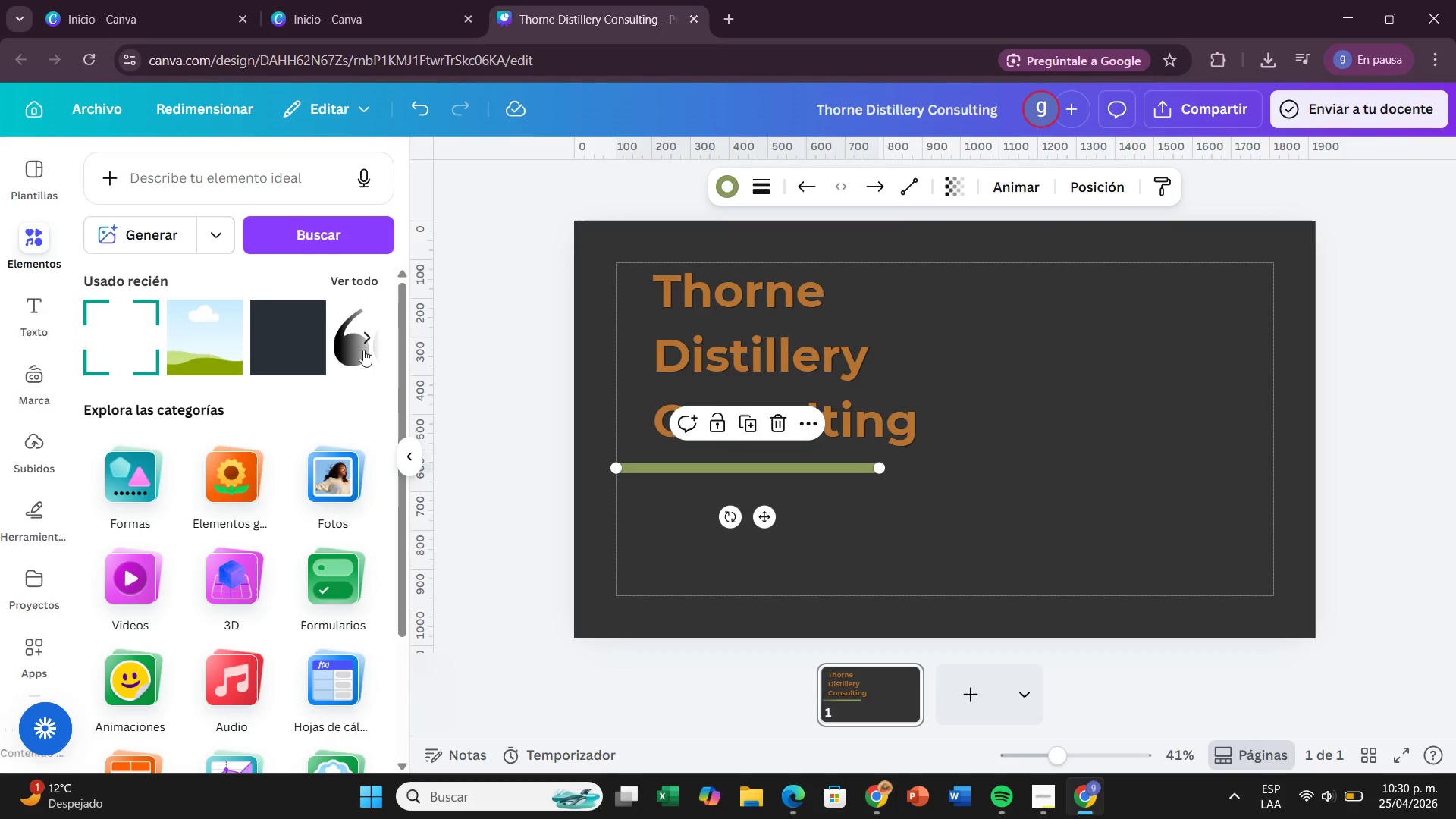 
wait(7.98)
 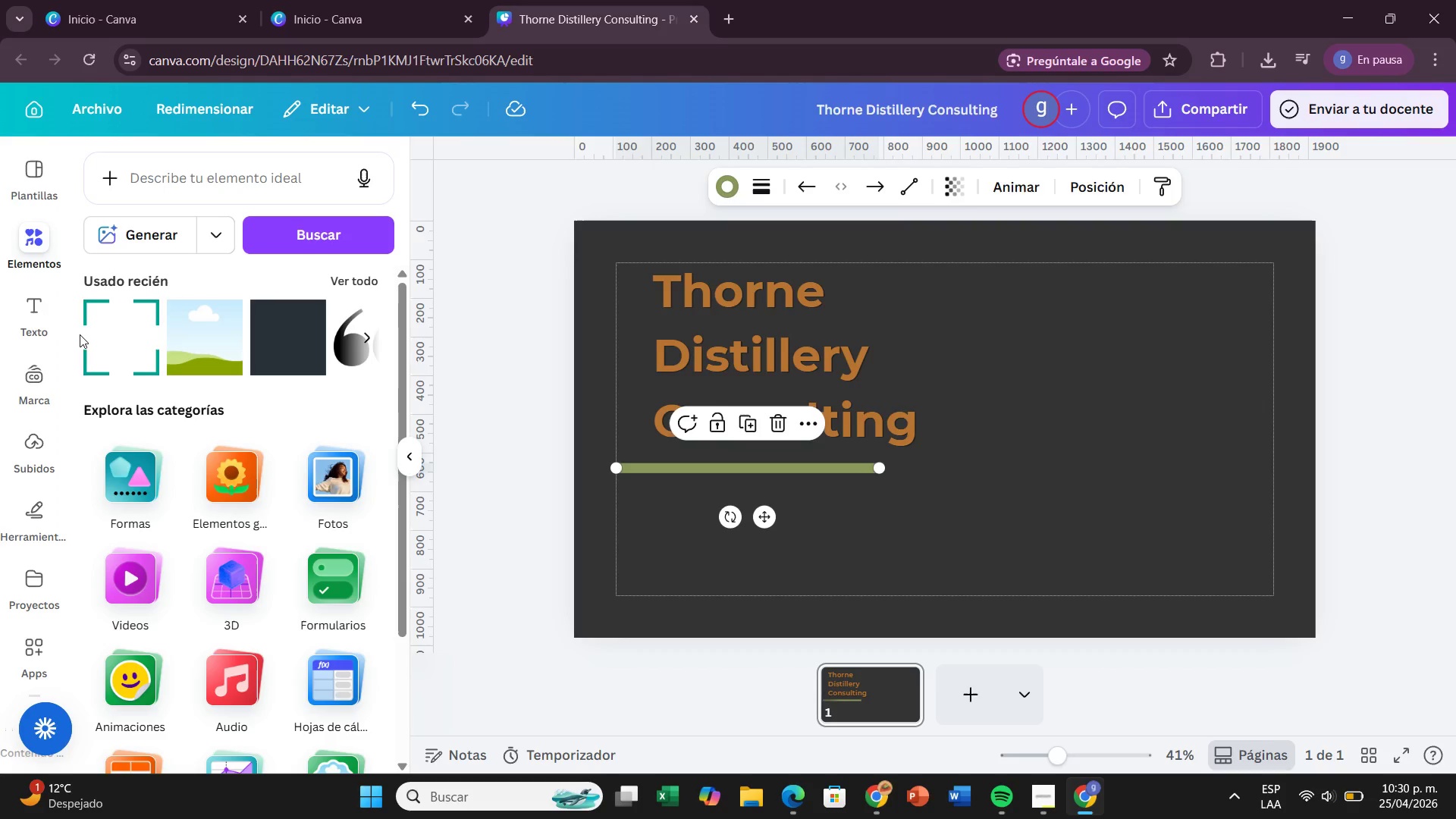 
left_click([17, 317])
 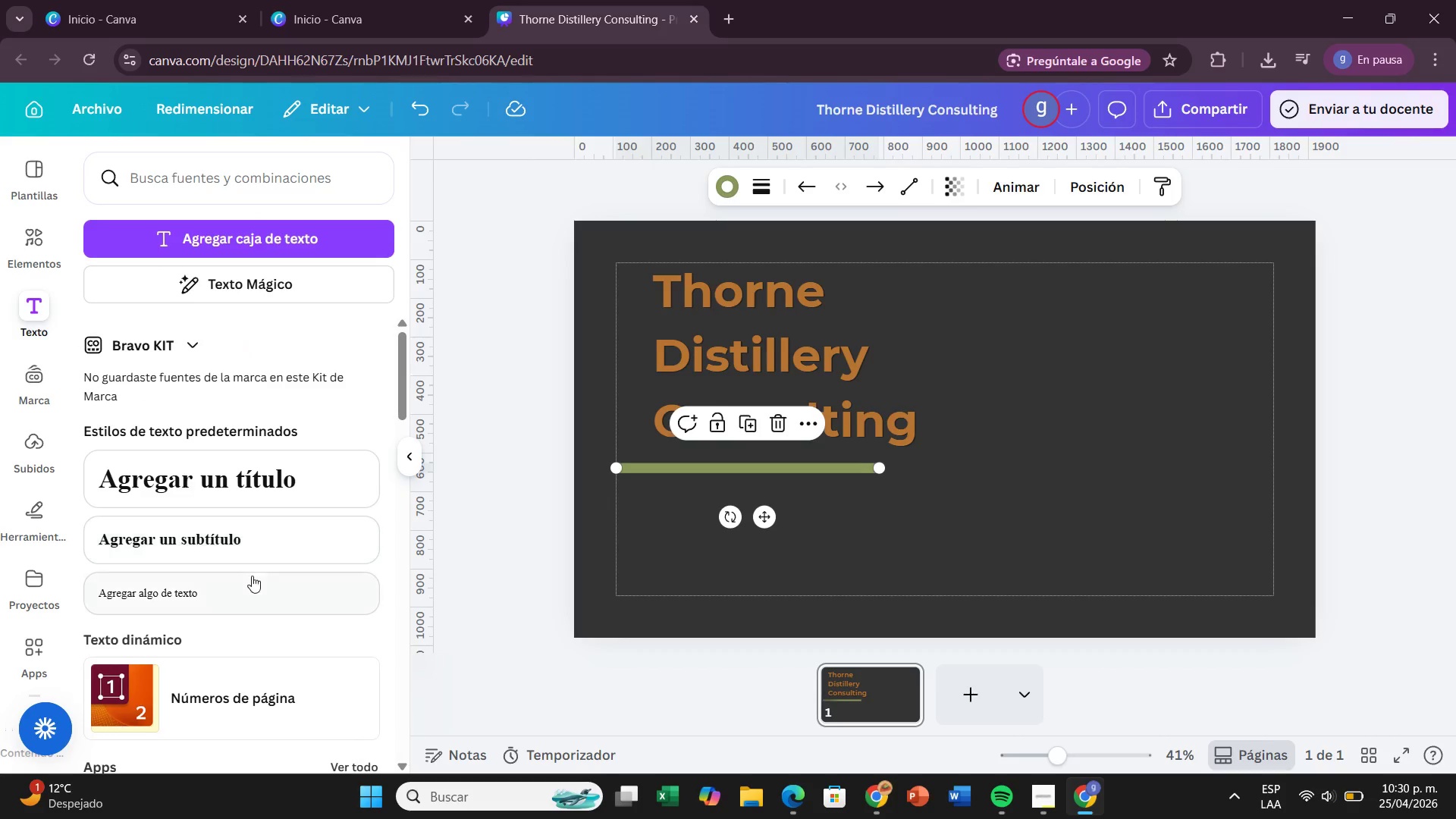 
left_click_drag(start_coordinate=[252, 576], to_coordinate=[273, 571])
 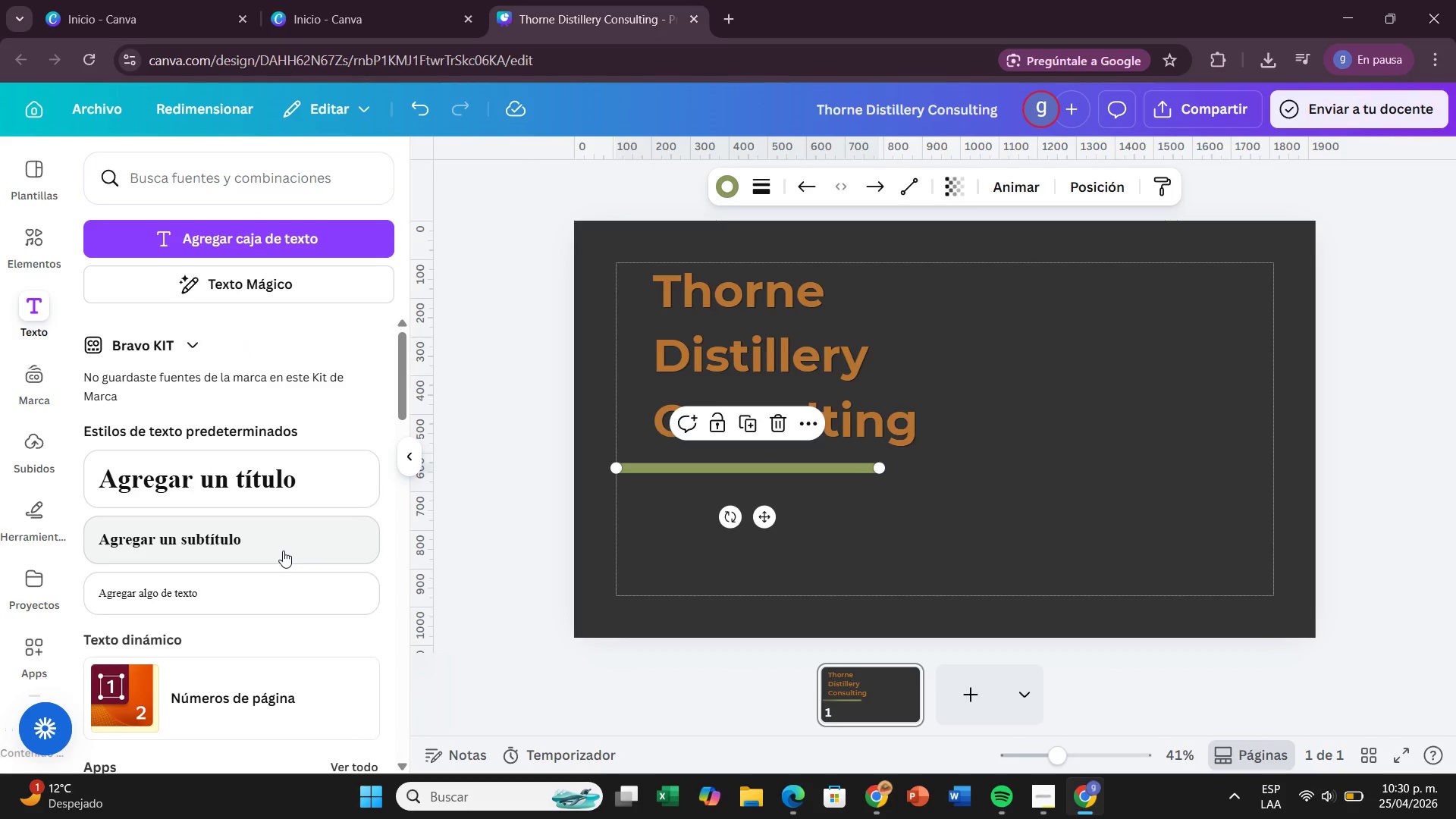 
left_click_drag(start_coordinate=[283, 551], to_coordinate=[855, 505])
 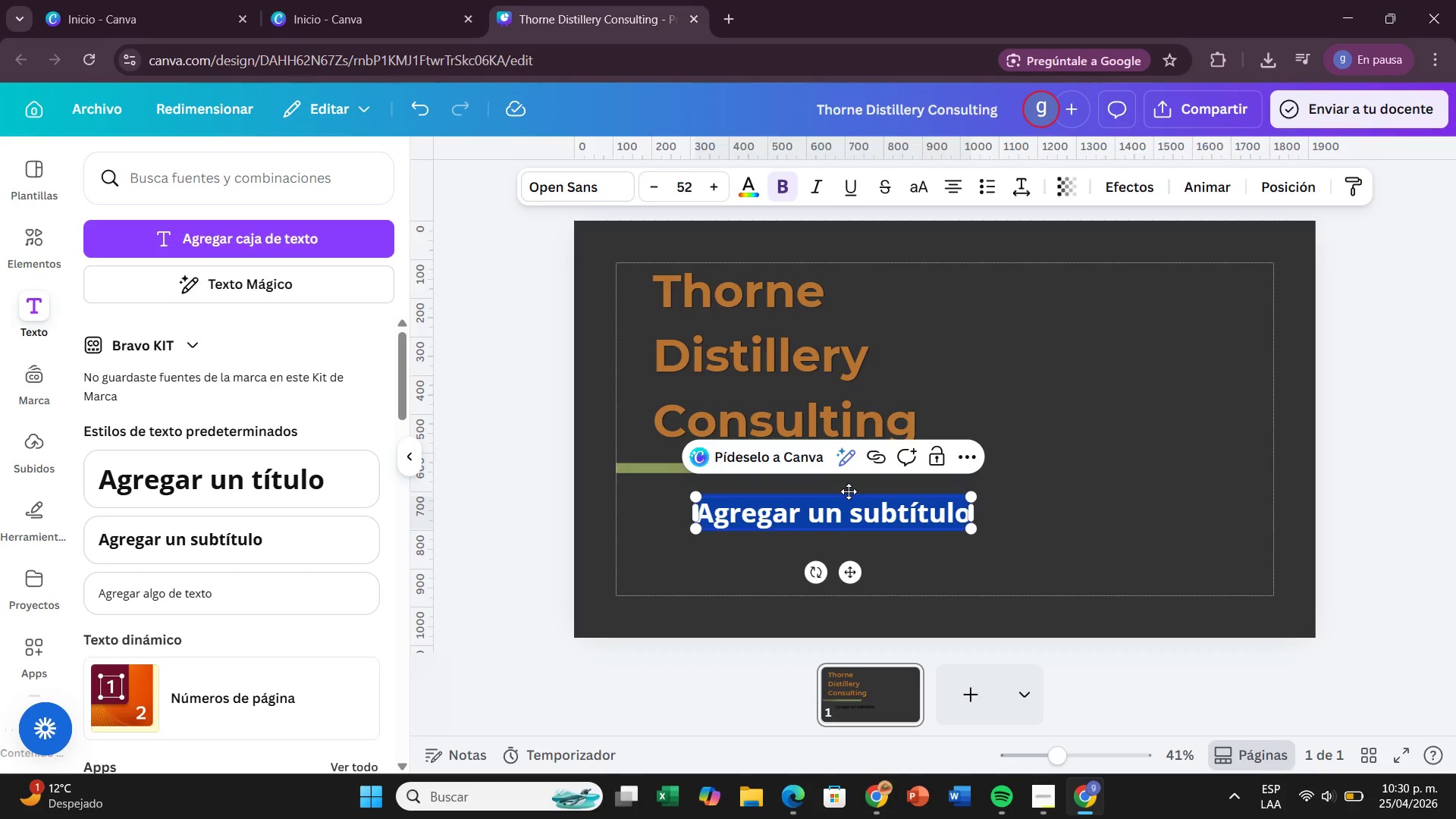 
key(Backspace)
type(Sustainable Spirits)
 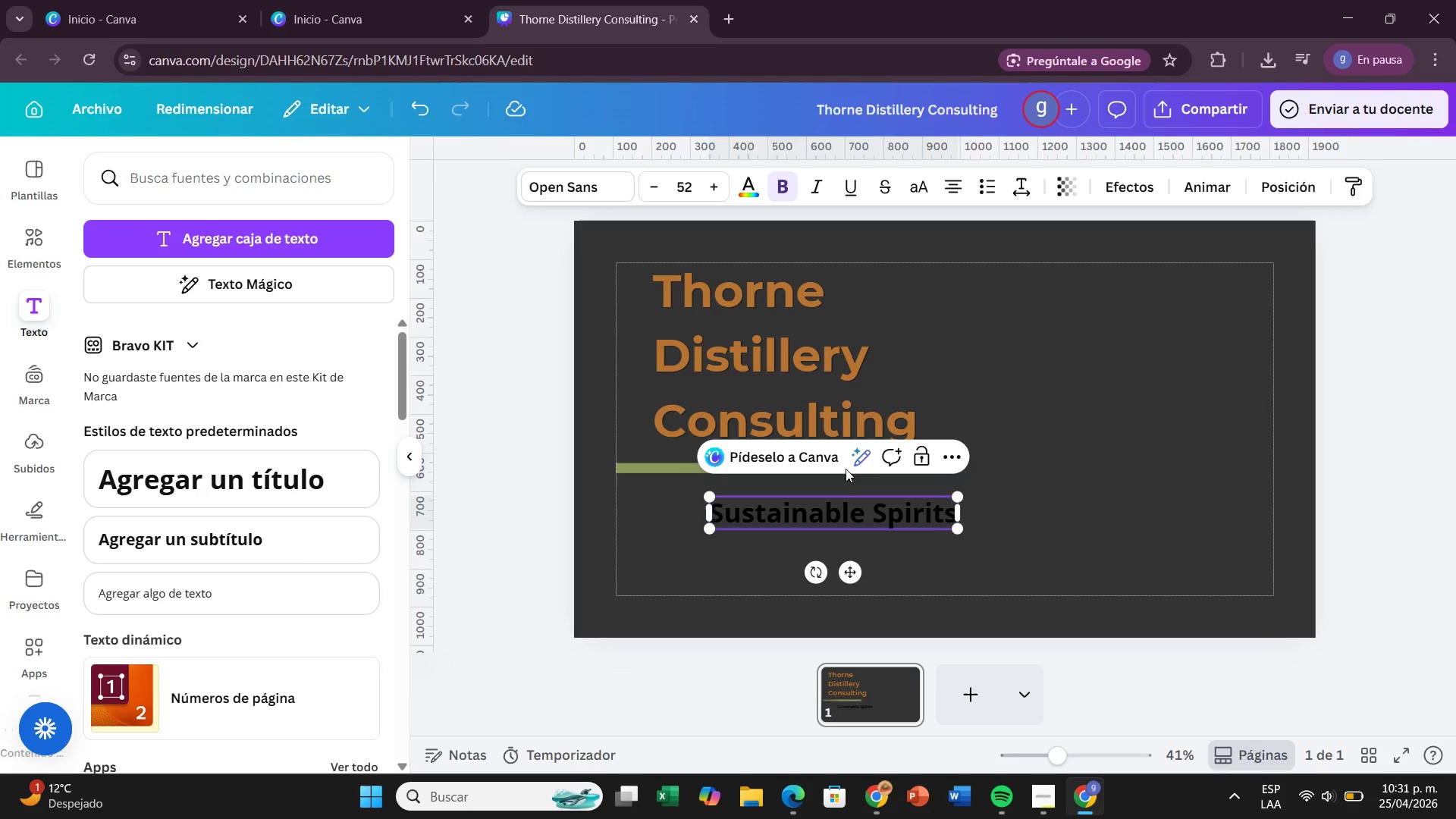 
left_click_drag(start_coordinate=[857, 577], to_coordinate=[805, 576])
 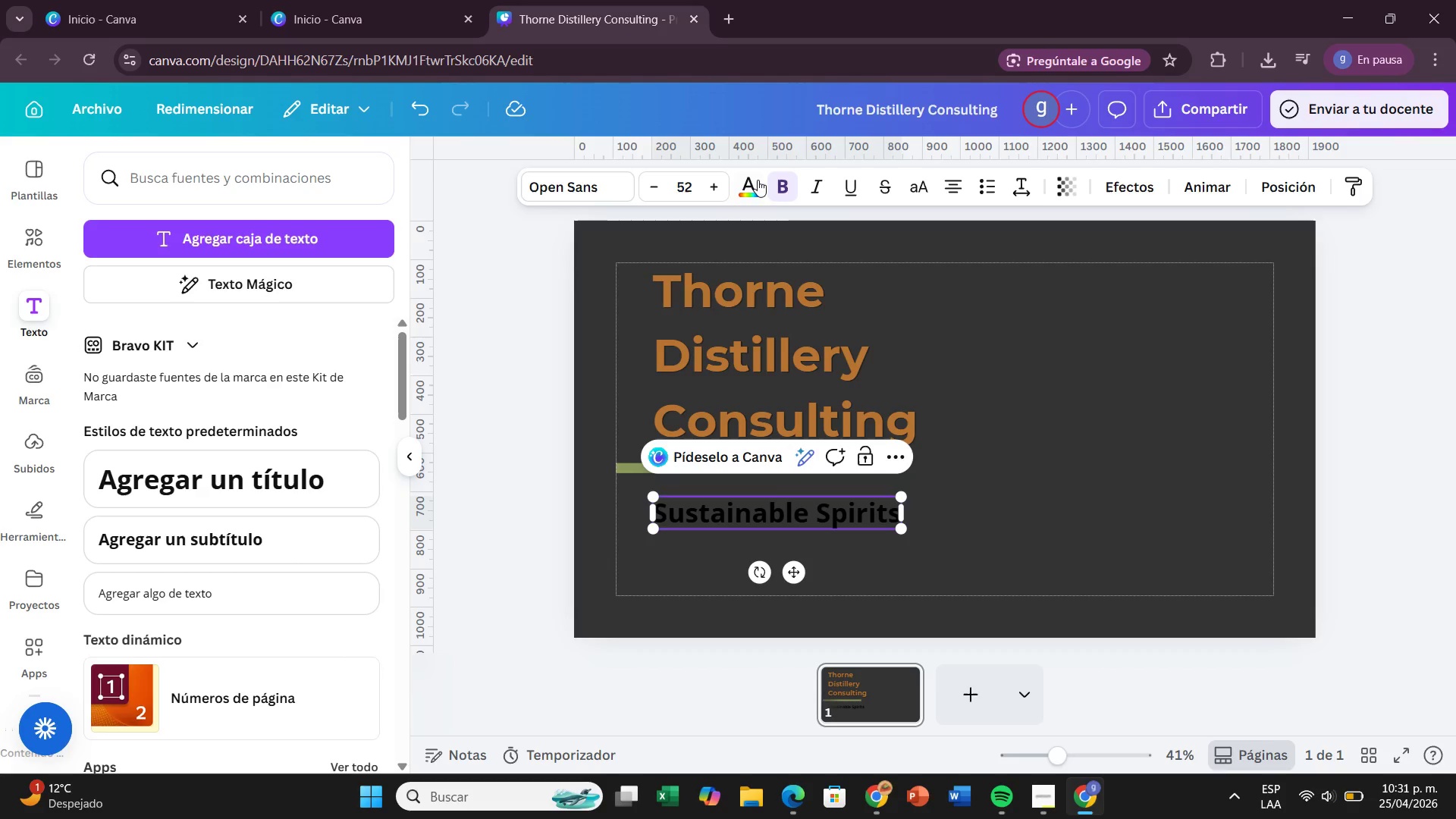 
left_click([744, 189])
 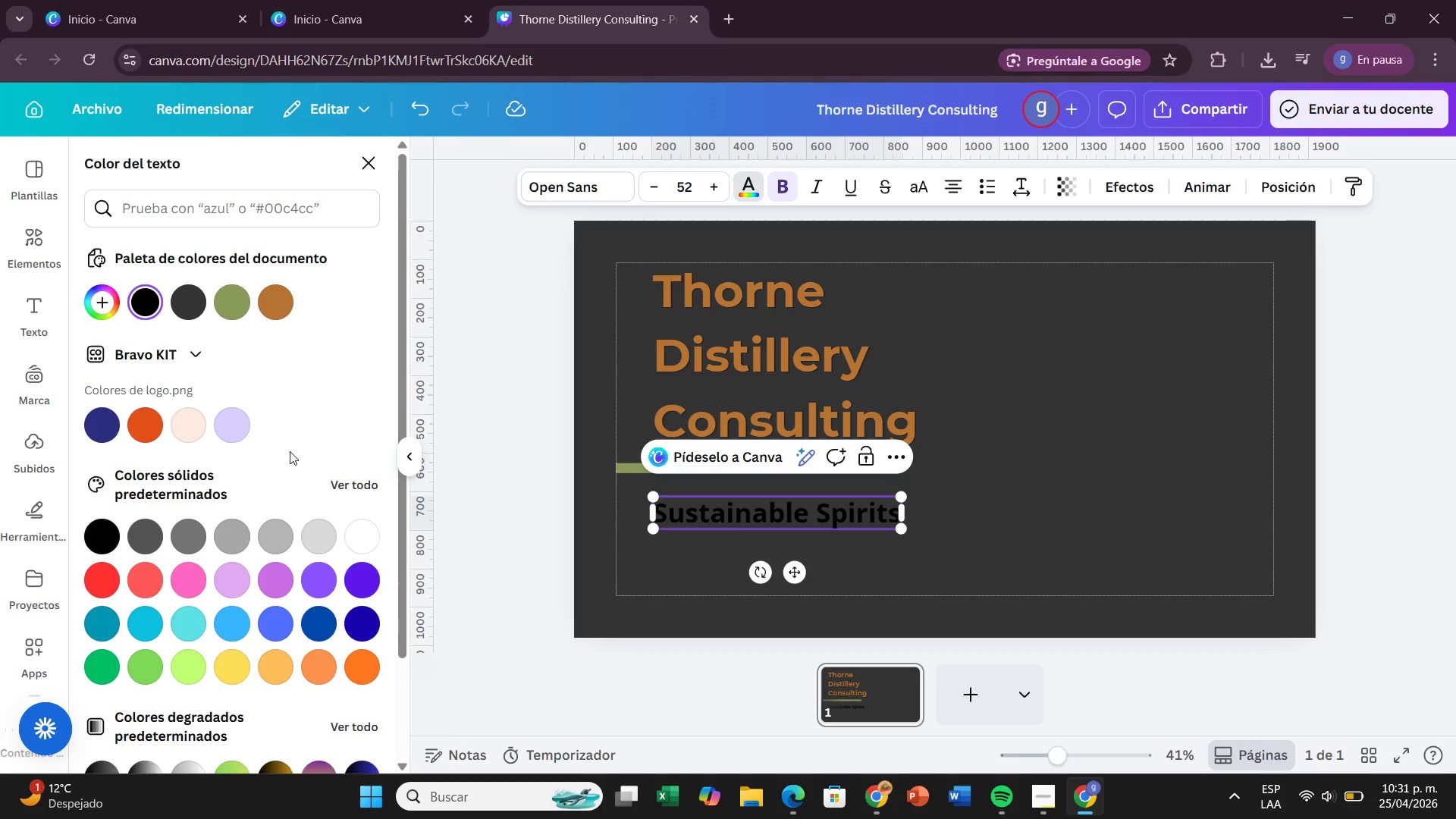 
wait(5.28)
 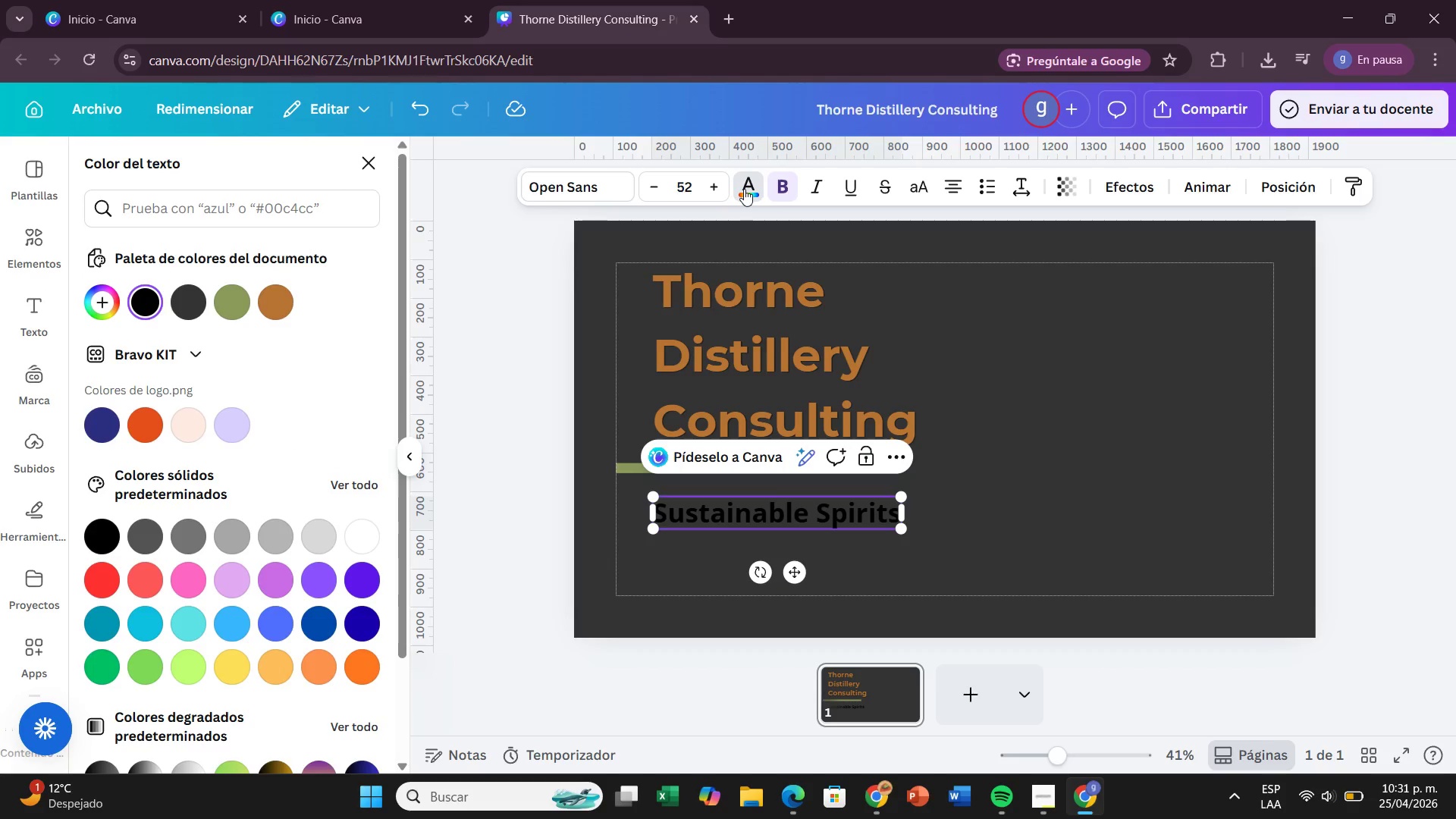 
left_click([325, 532])
 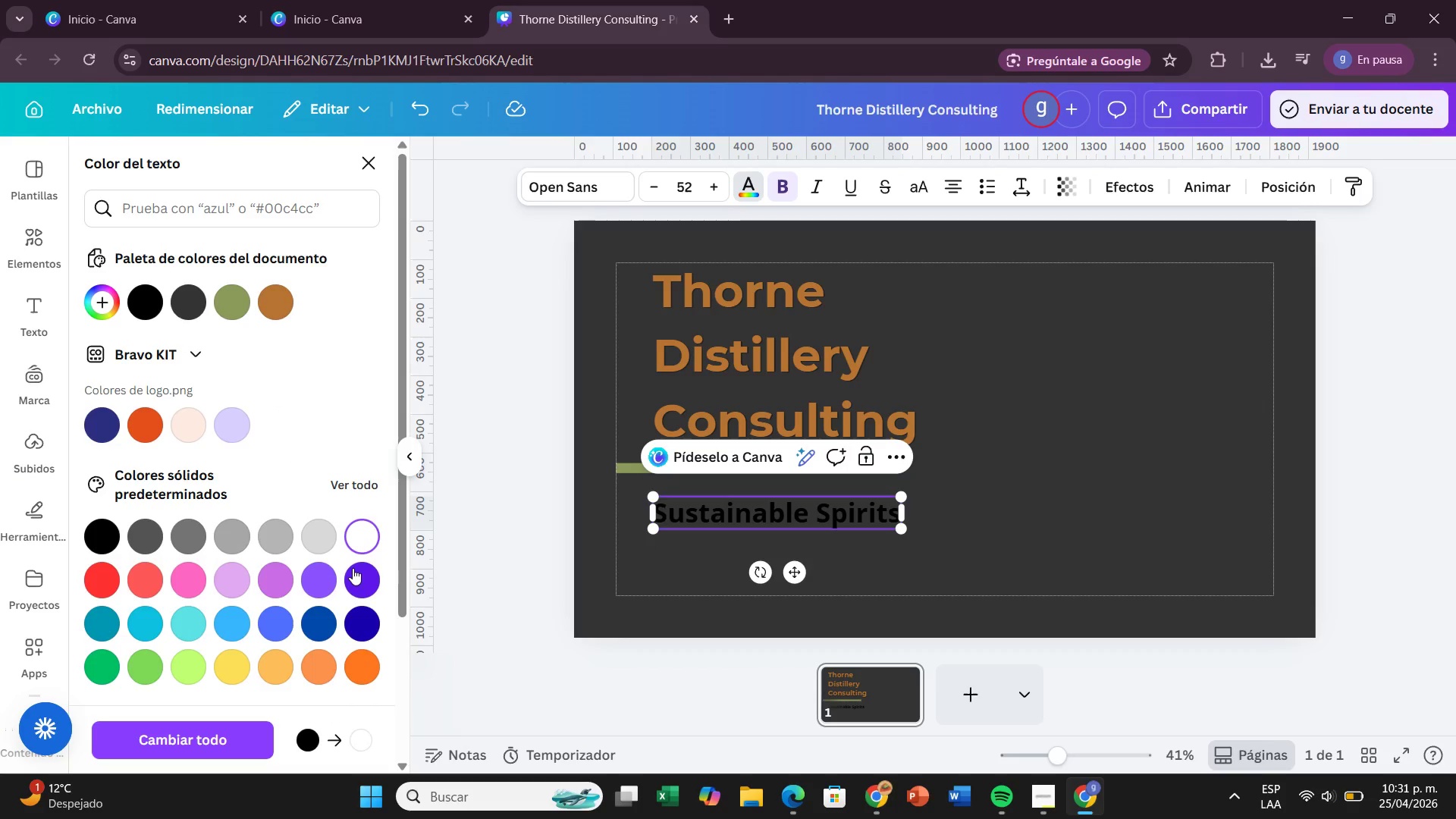 
left_click([180, 736])
 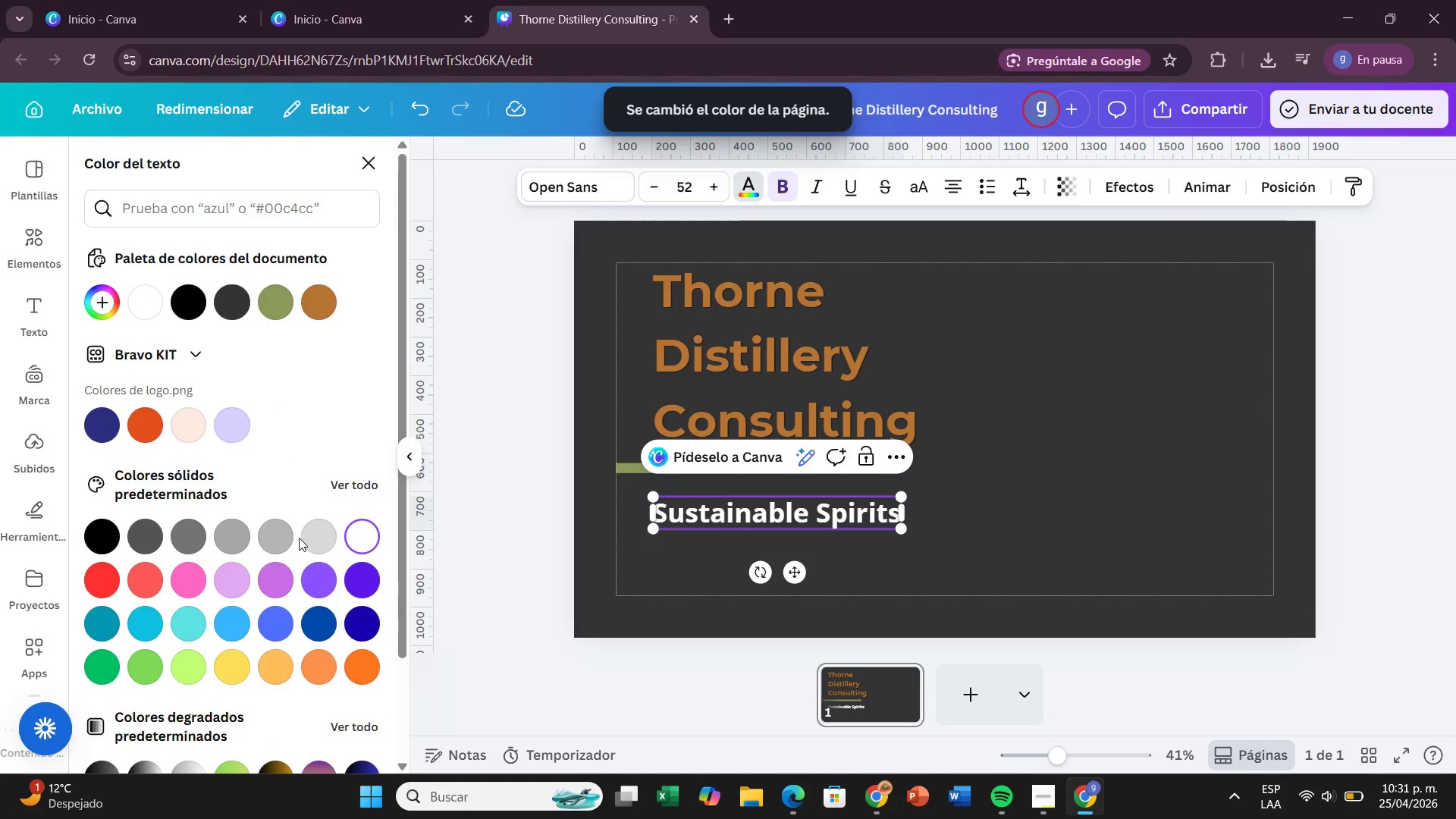 
left_click([308, 539])
 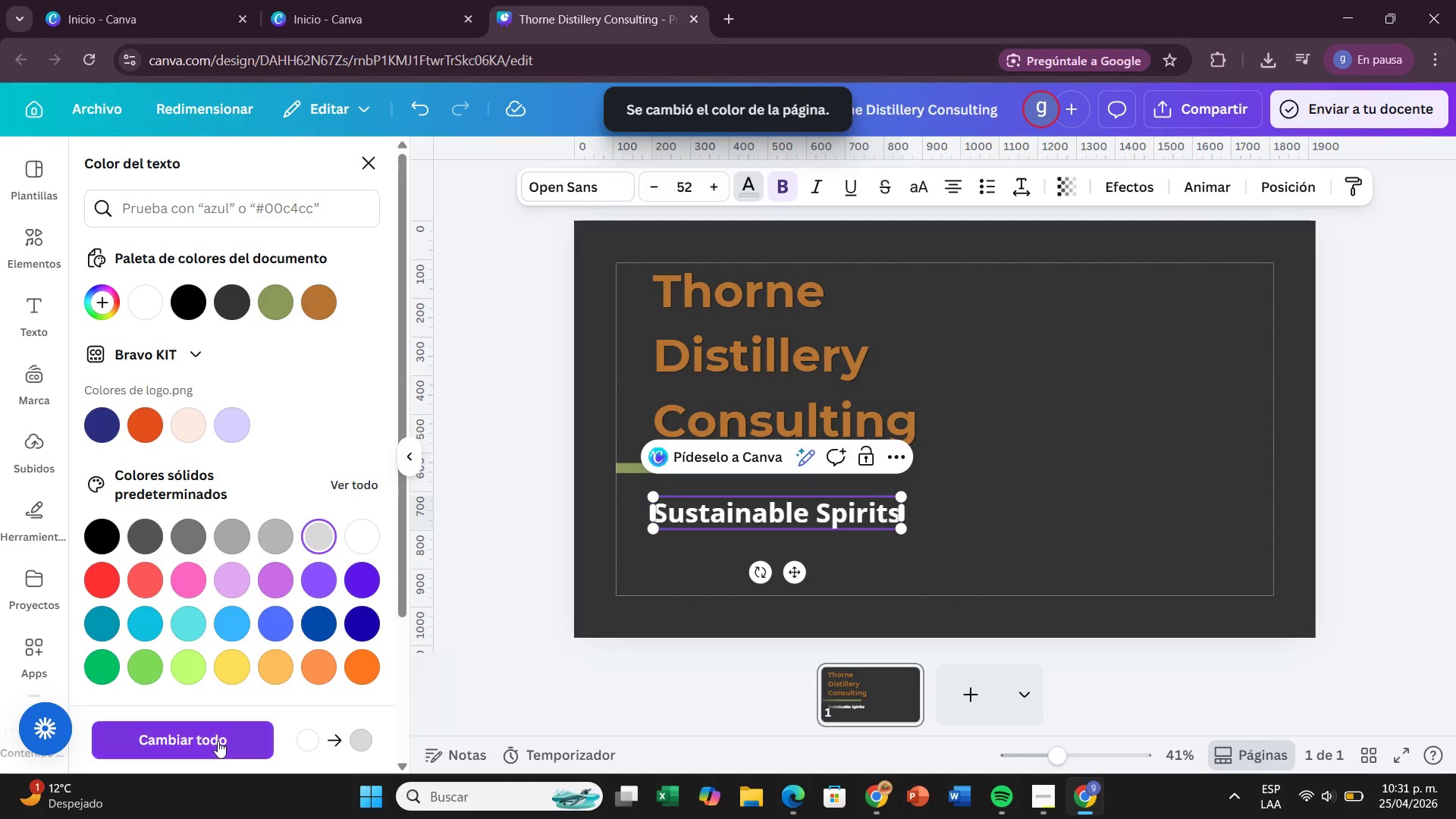 
left_click([217, 741])
 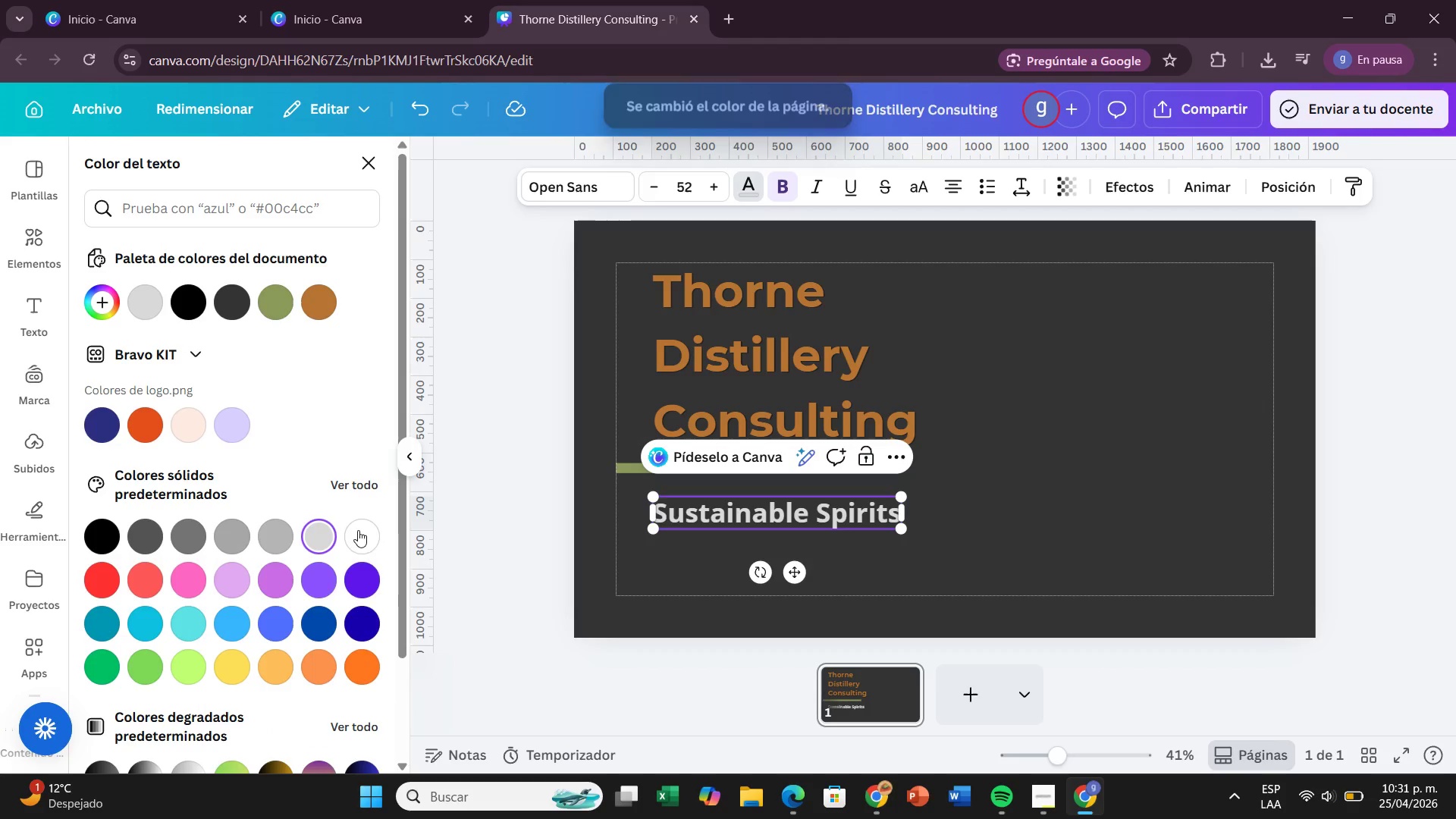 
left_click([367, 531])
 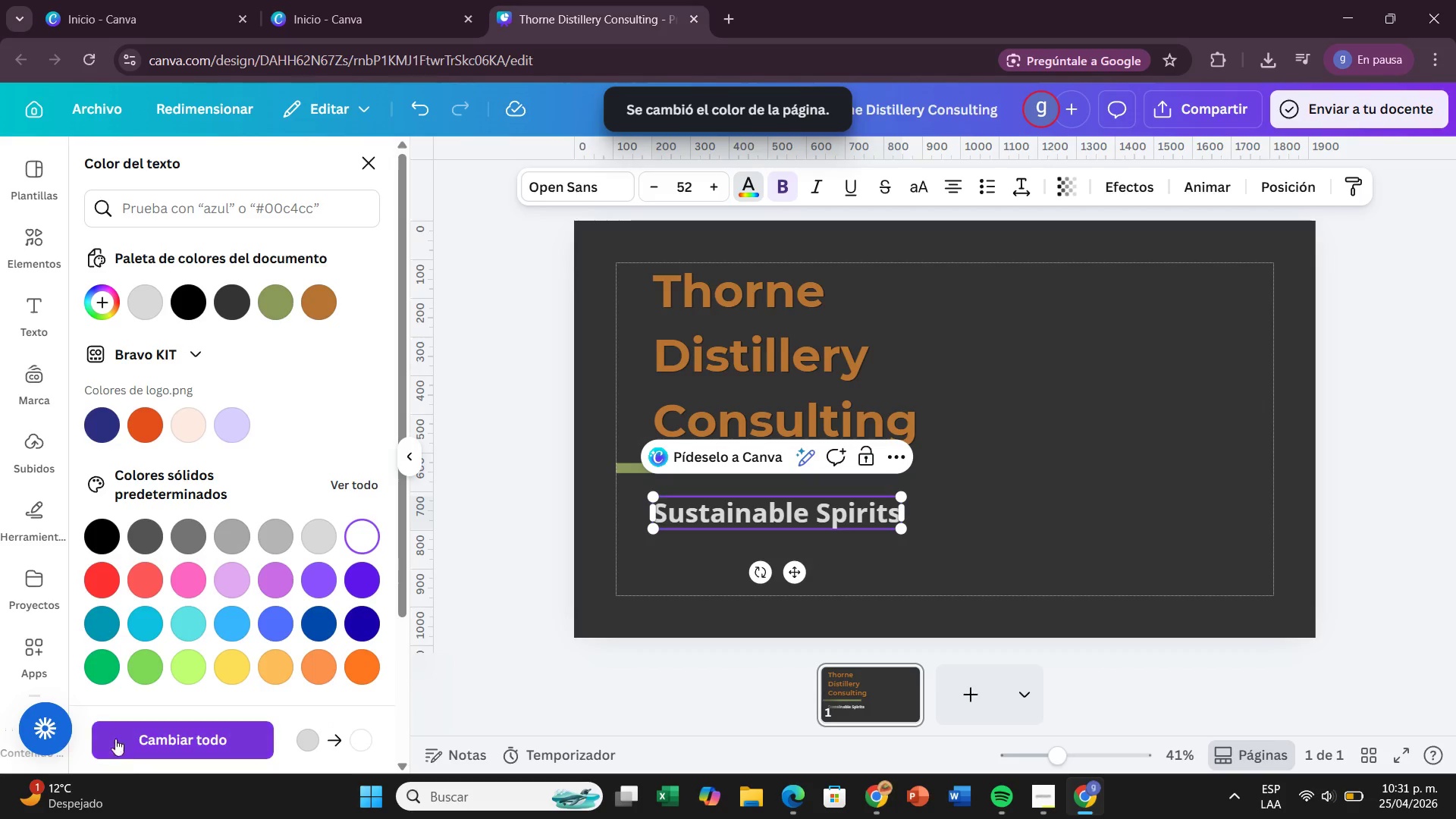 
left_click([134, 749])
 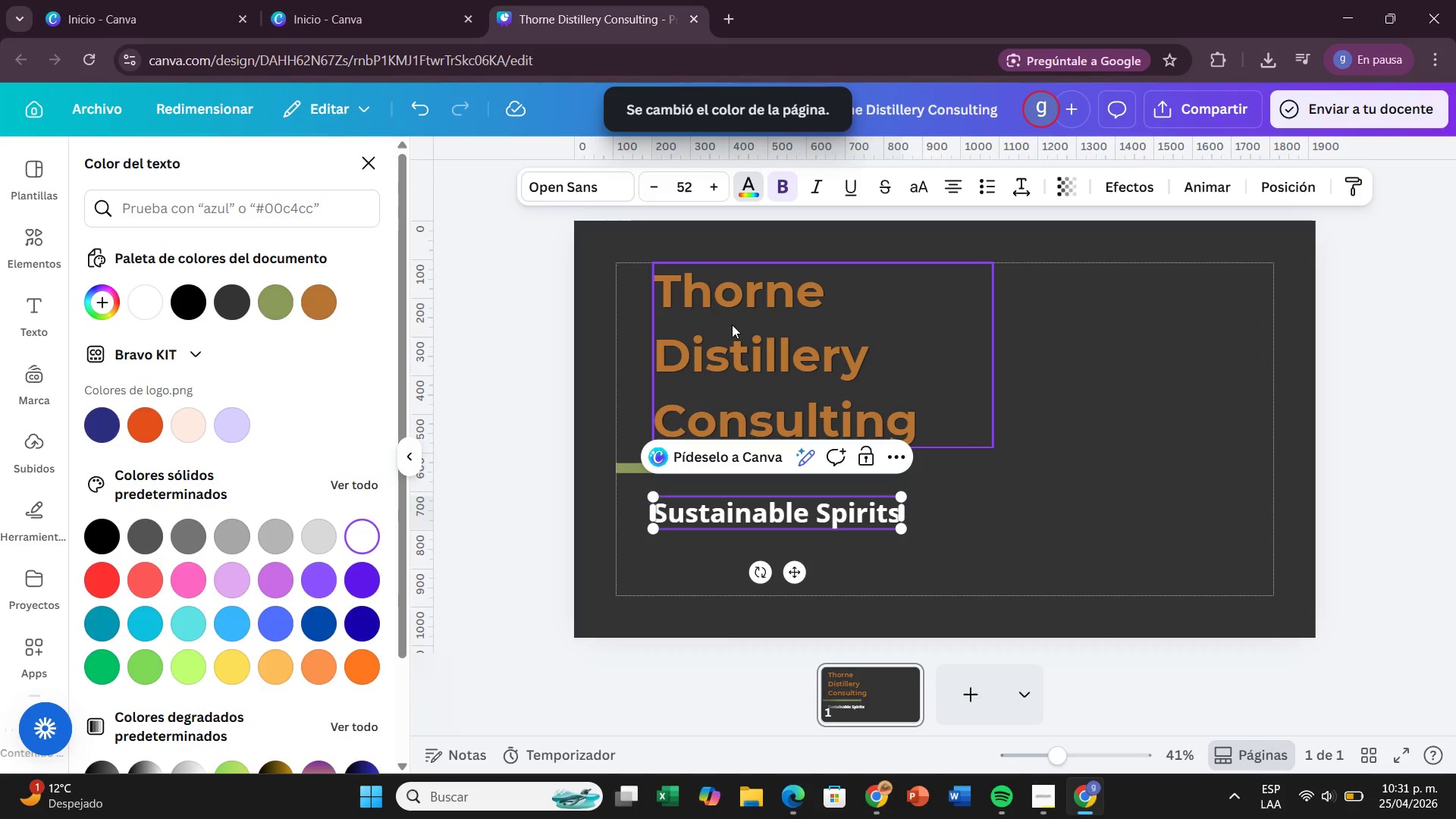 
wait(9.31)
 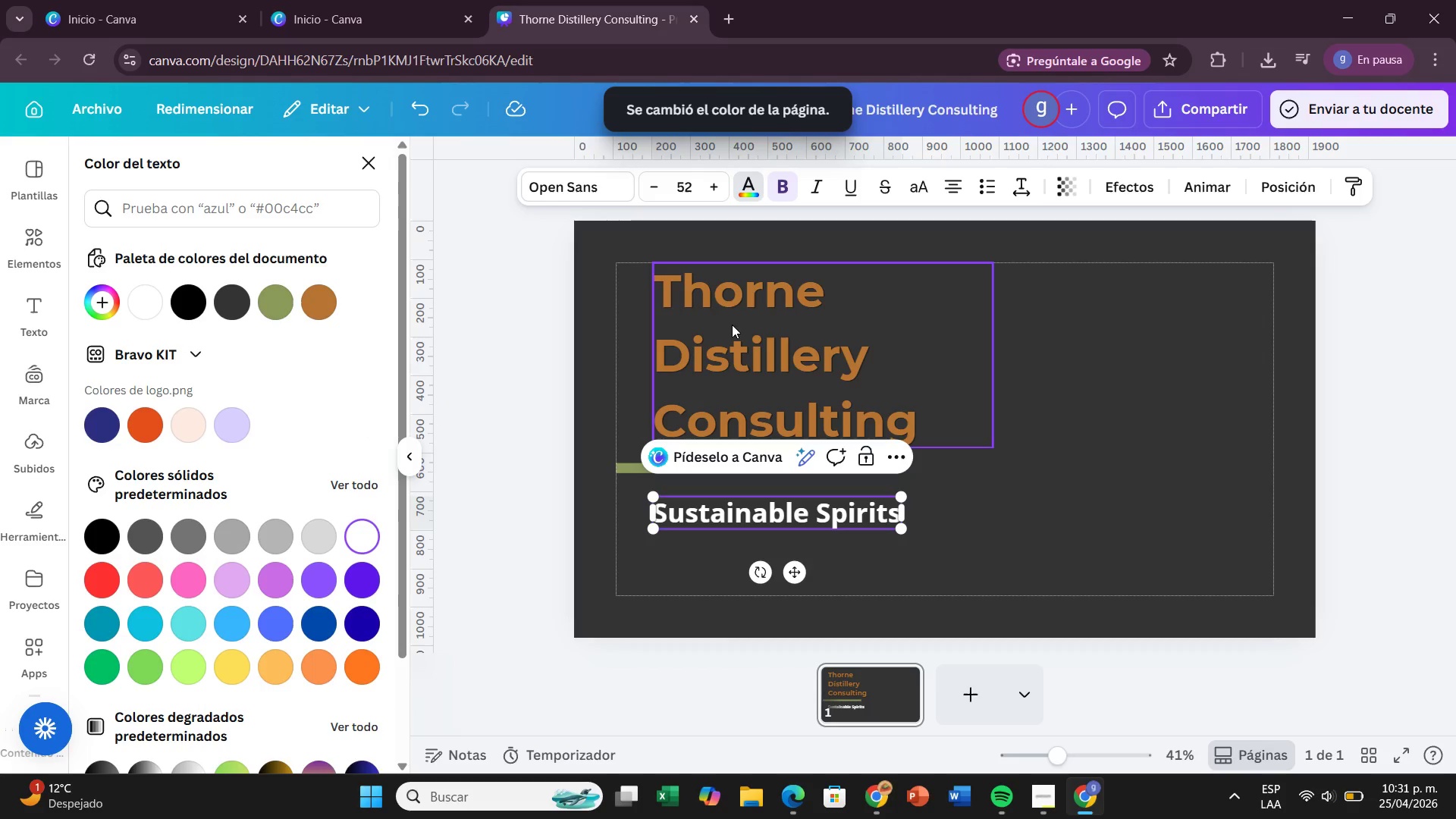 
left_click([618, 193])
 